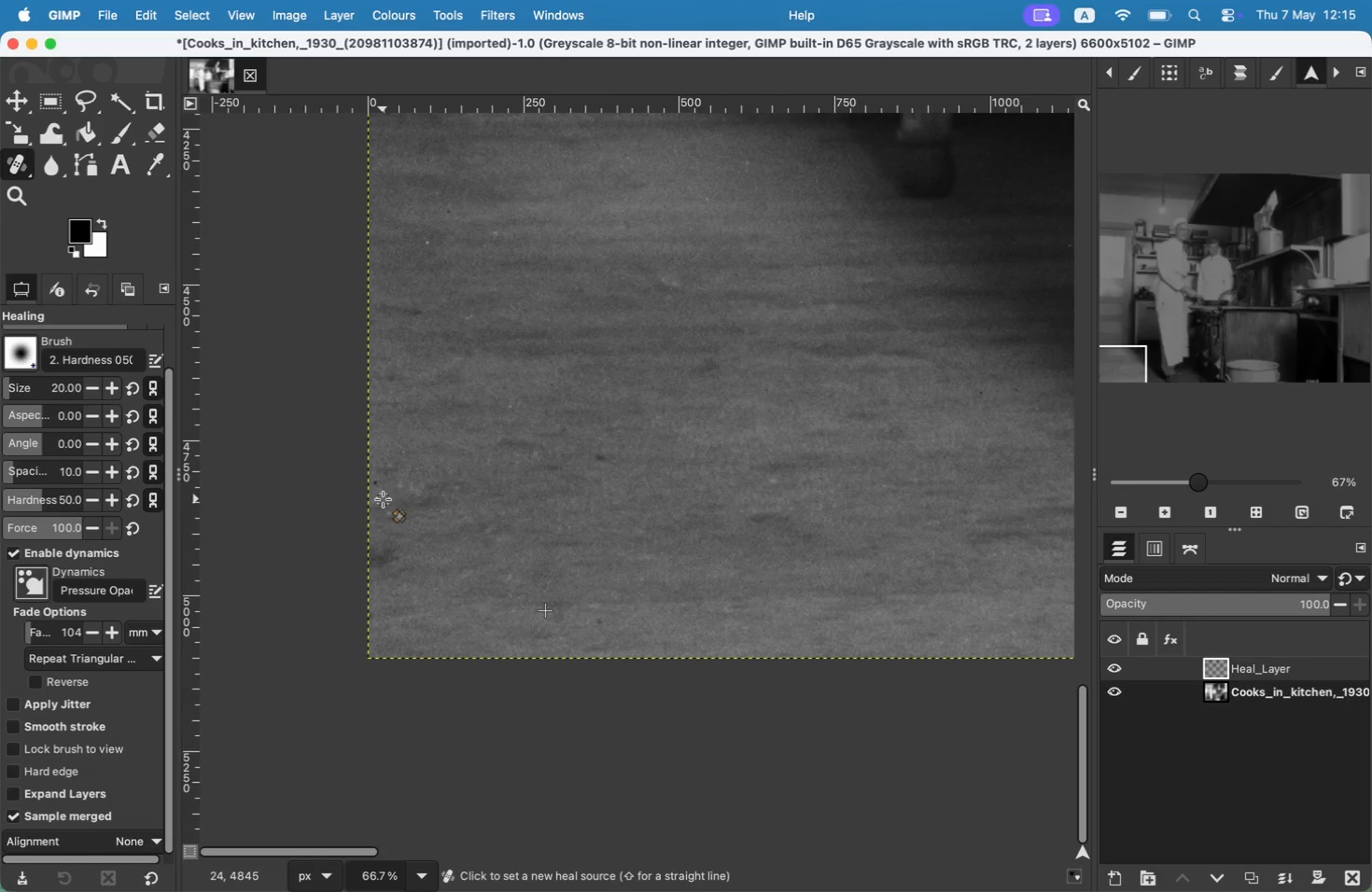 
left_click([383, 499])
 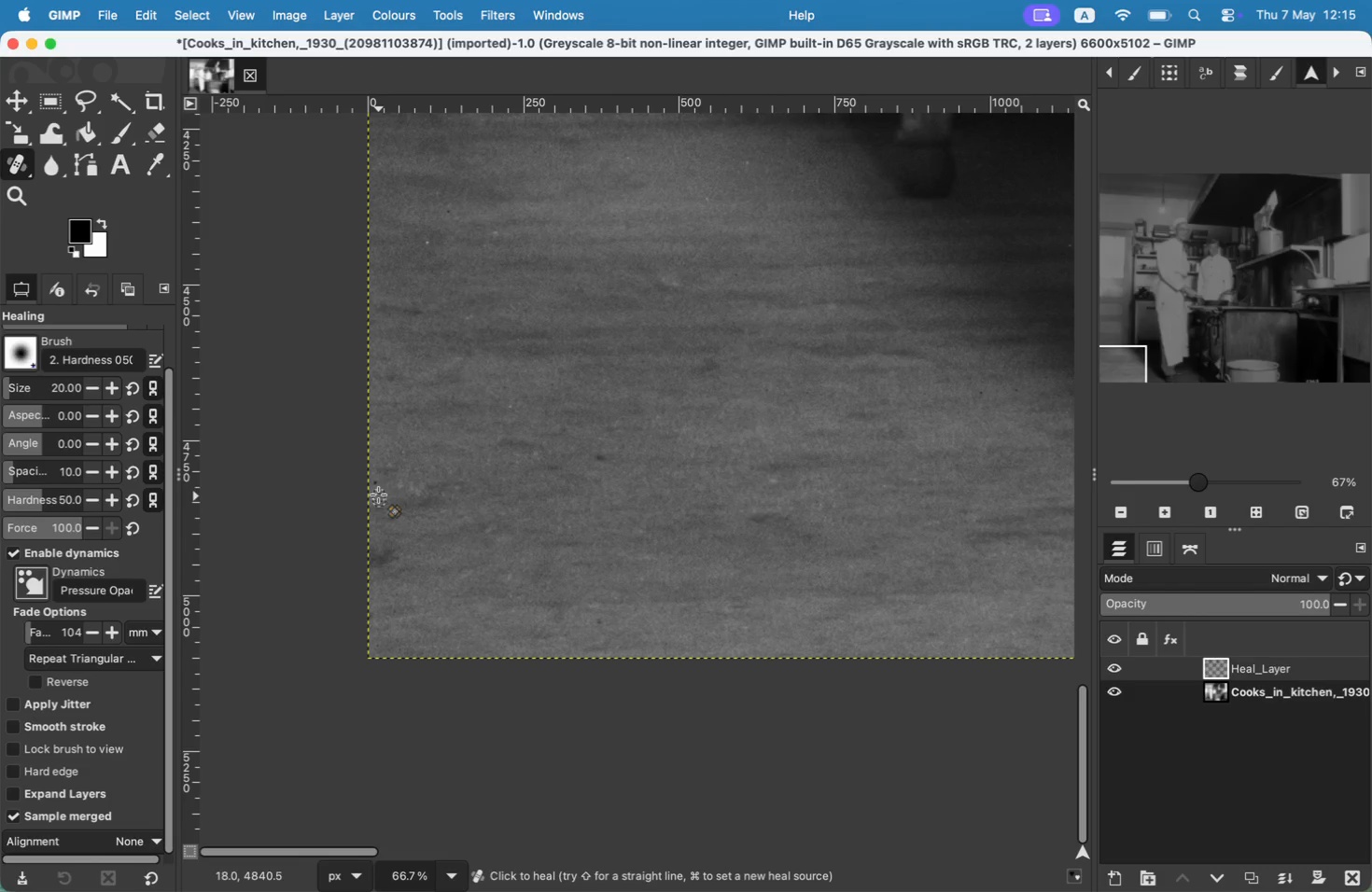 
hold_key(key=CommandLeft, duration=0.36)
 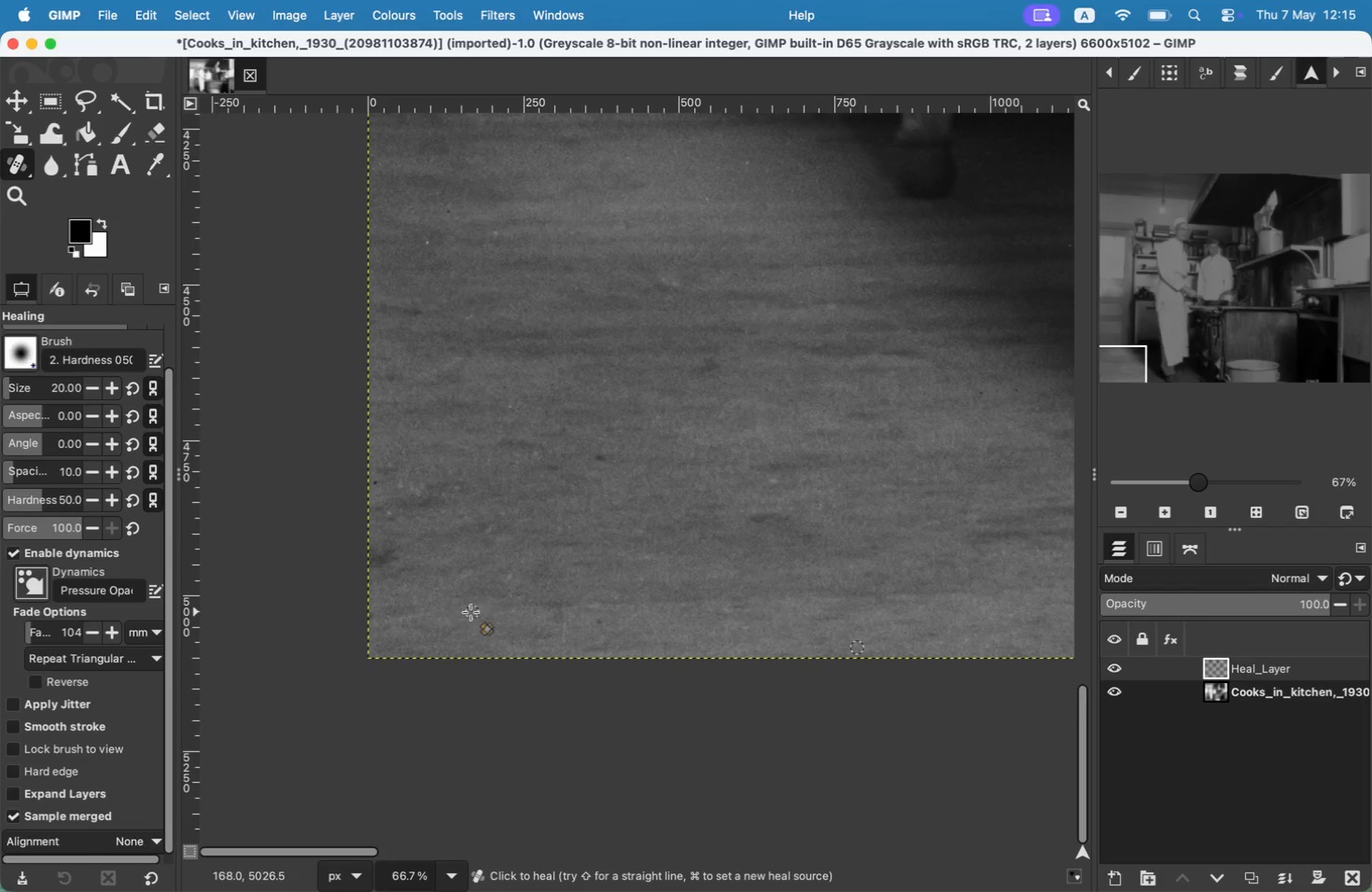 
left_click_drag(start_coordinate=[377, 492], to_coordinate=[367, 471])
 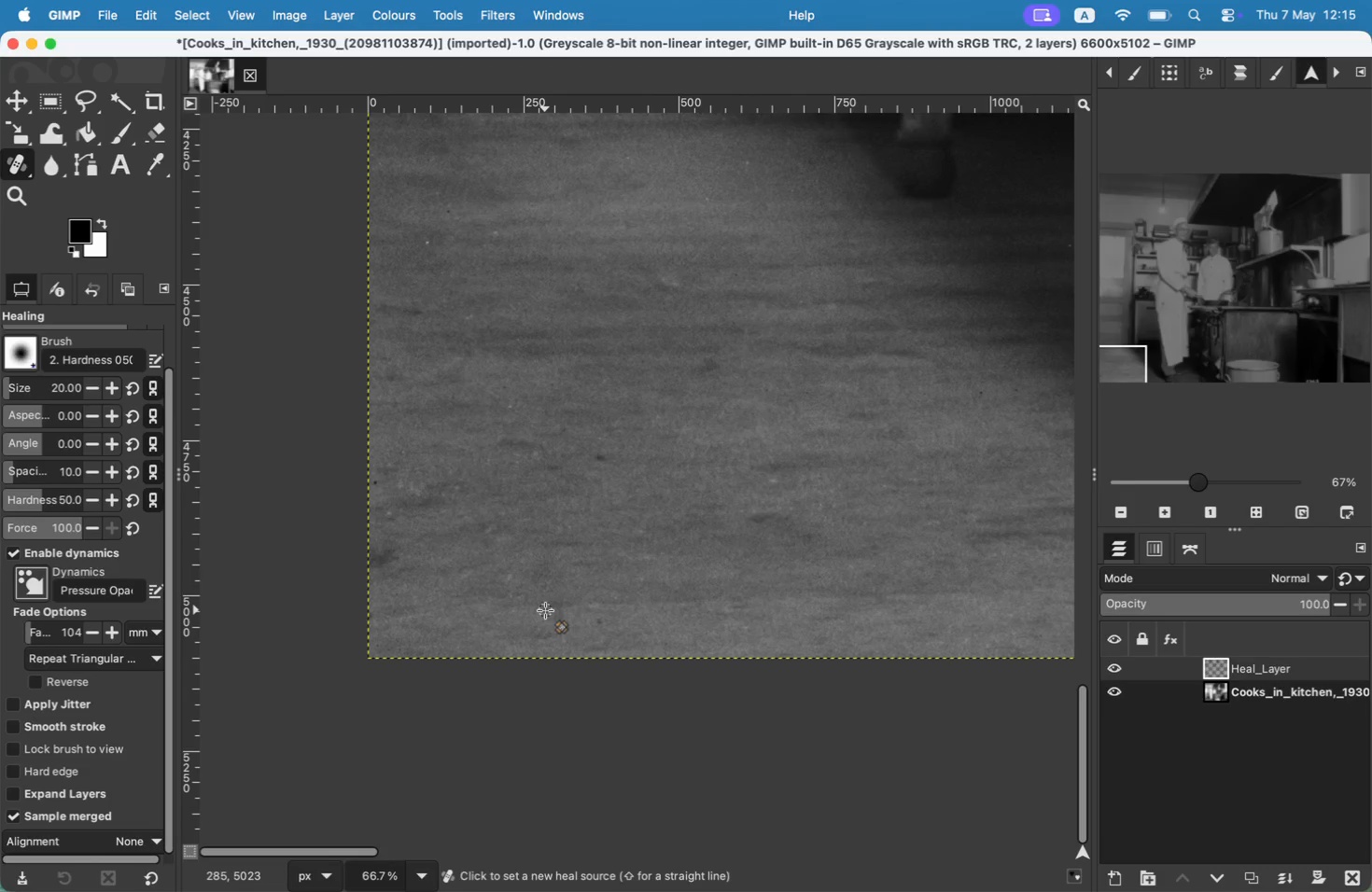 
hold_key(key=CommandLeft, duration=0.33)
left_click([603, 472])
 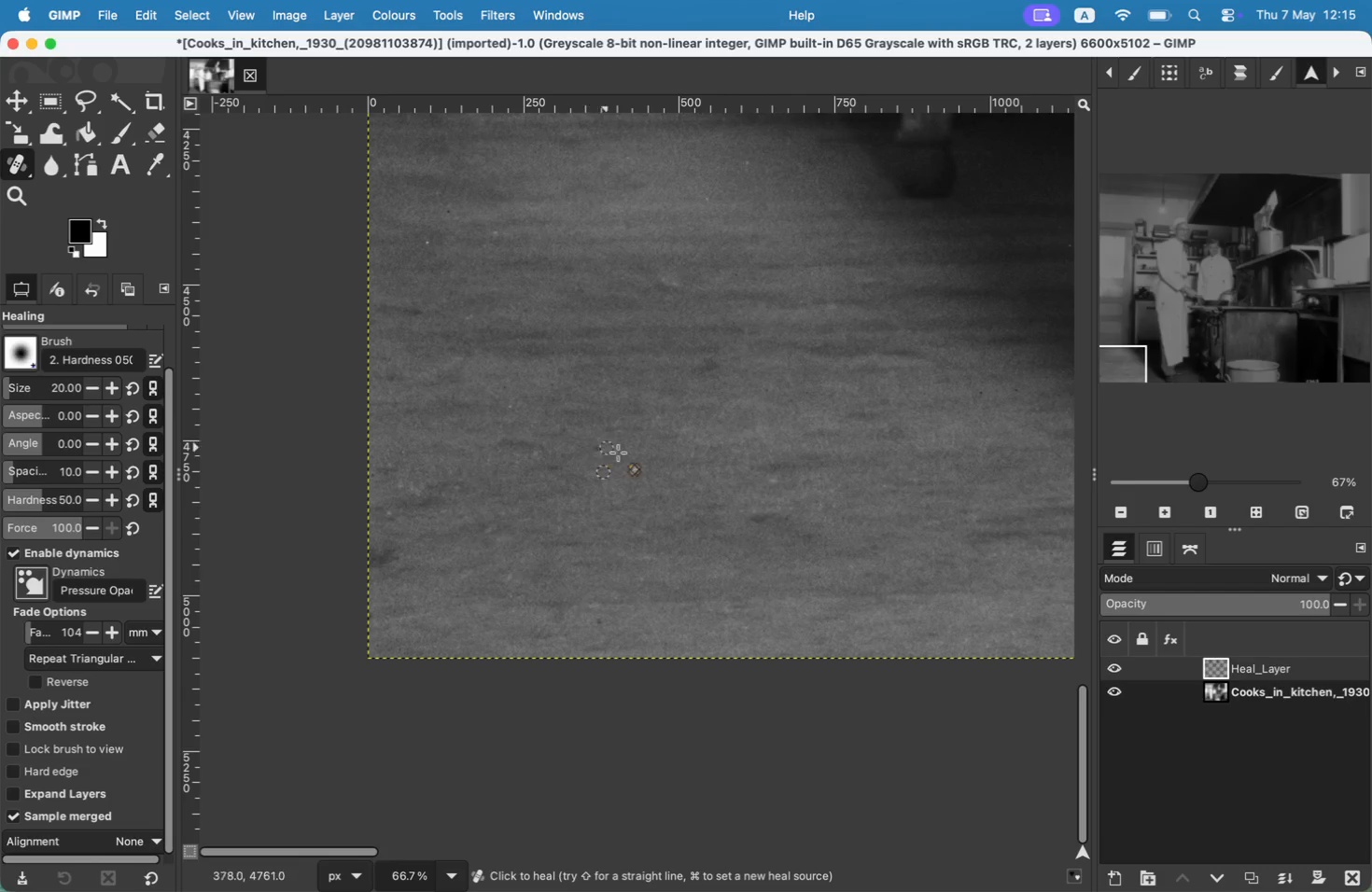 
left_click_drag(start_coordinate=[602, 463], to_coordinate=[594, 448])
 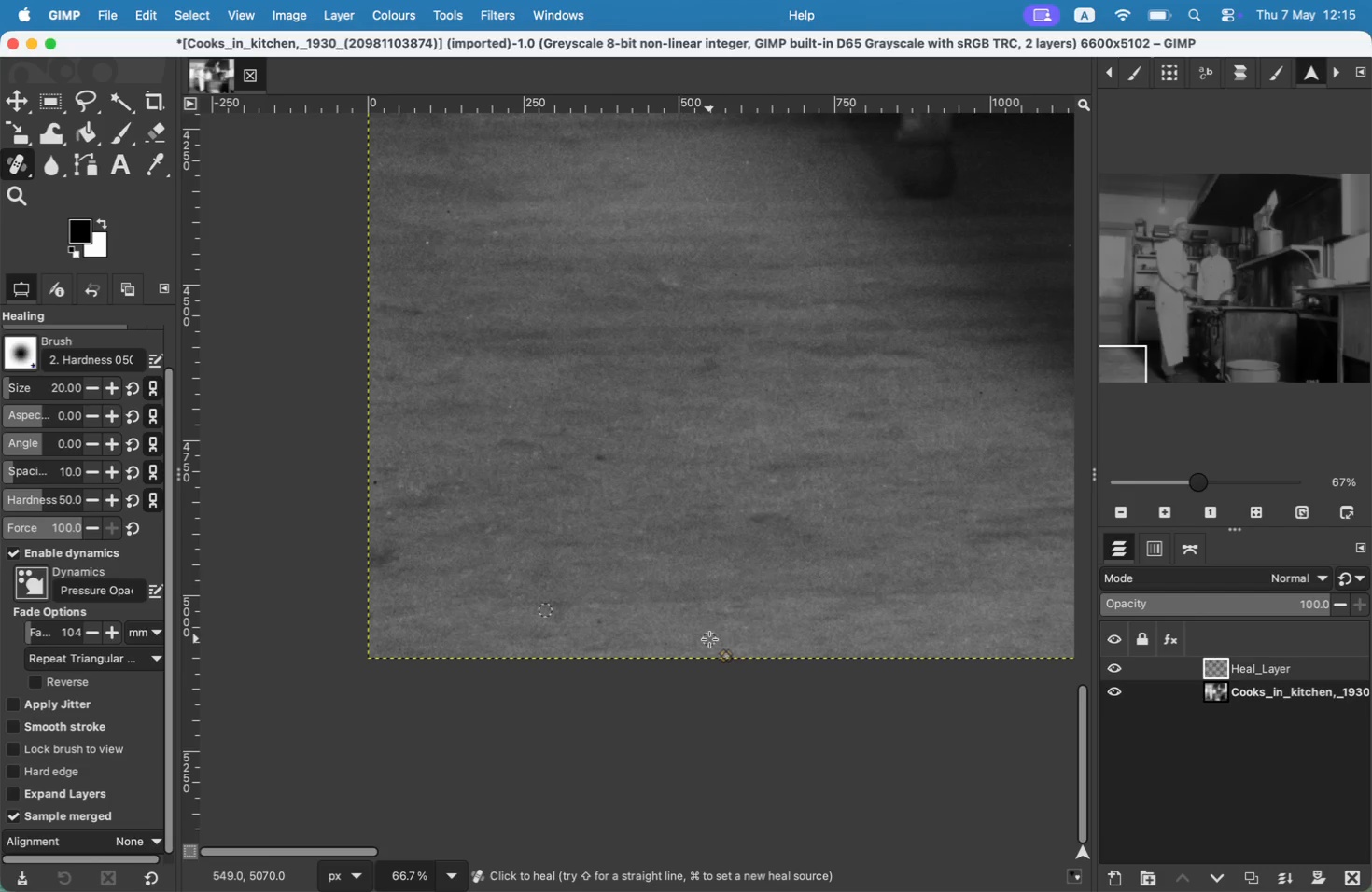 
left_click_drag(start_coordinate=[595, 454], to_coordinate=[600, 443])
 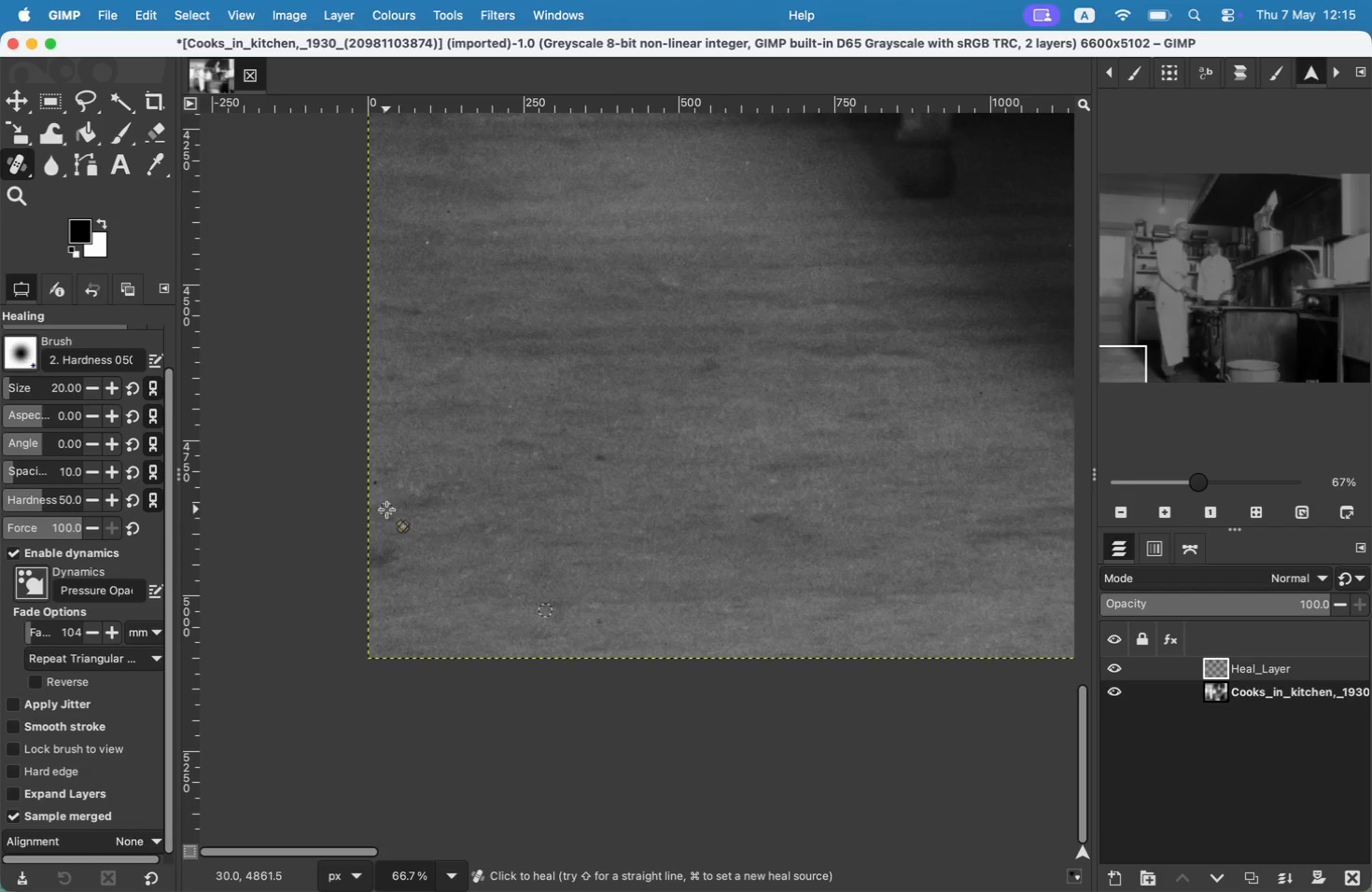 
key(Meta+CommandLeft)
 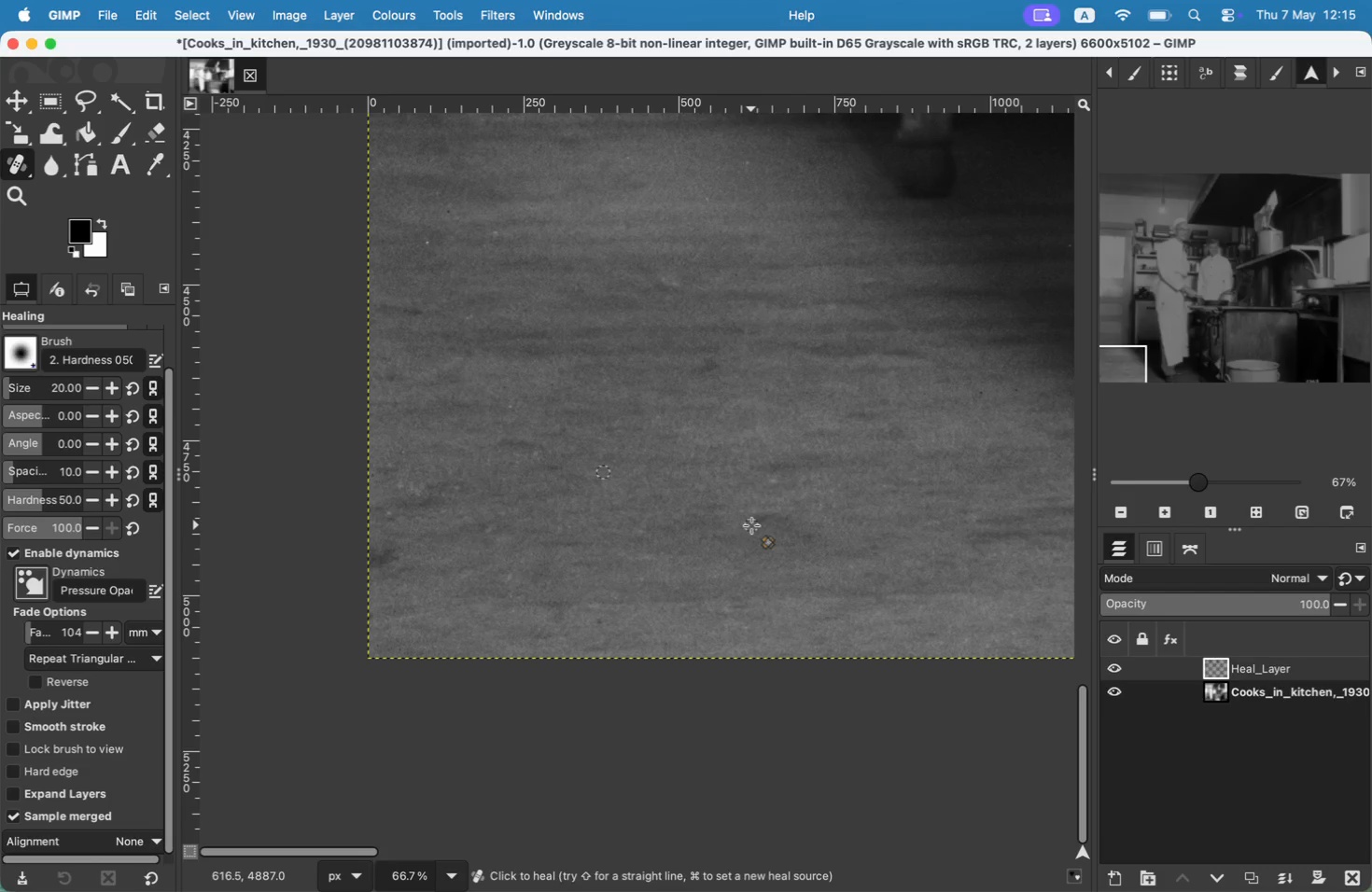 
left_click([751, 525])
 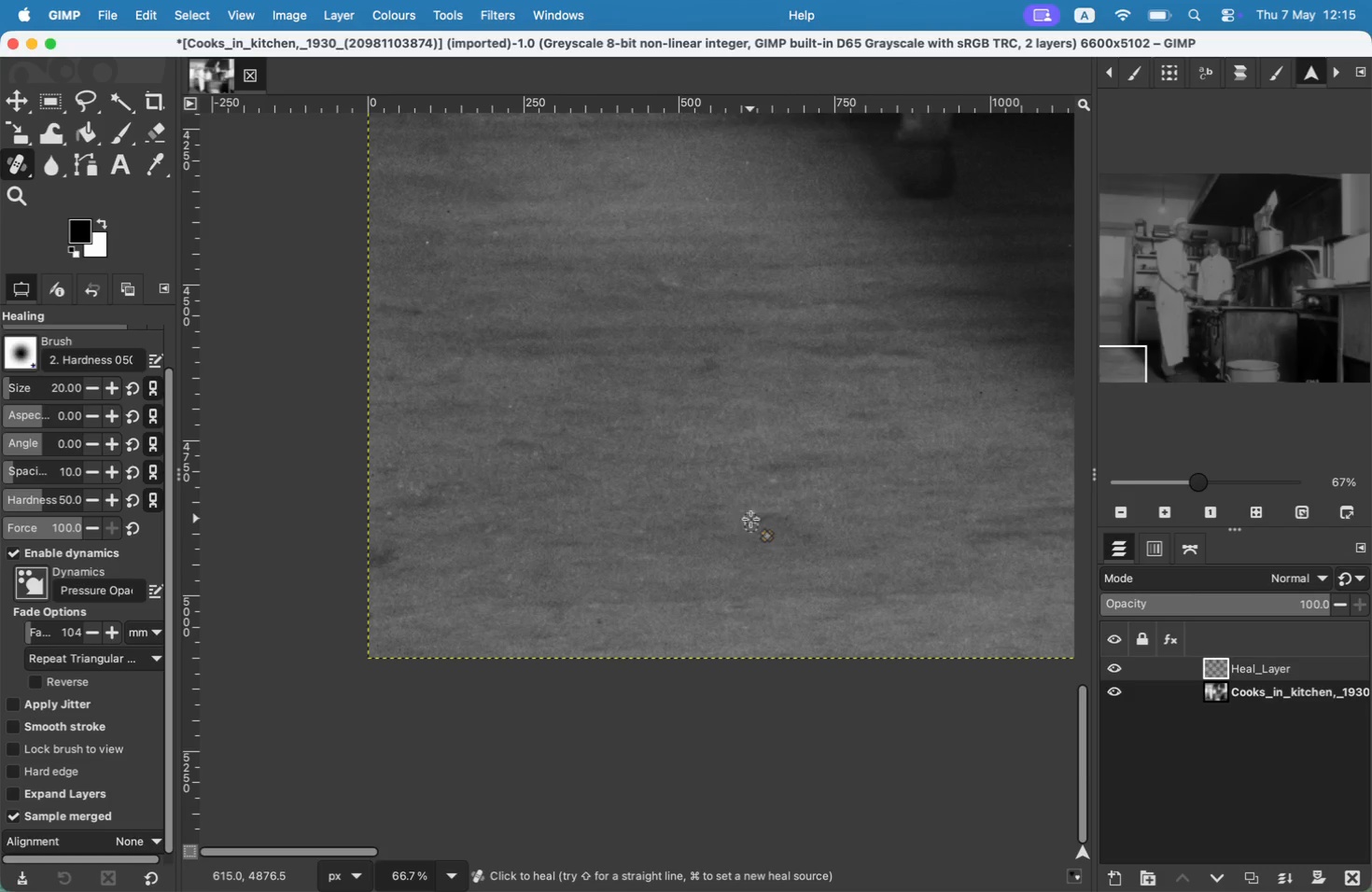 
left_click_drag(start_coordinate=[750, 519], to_coordinate=[759, 503])
 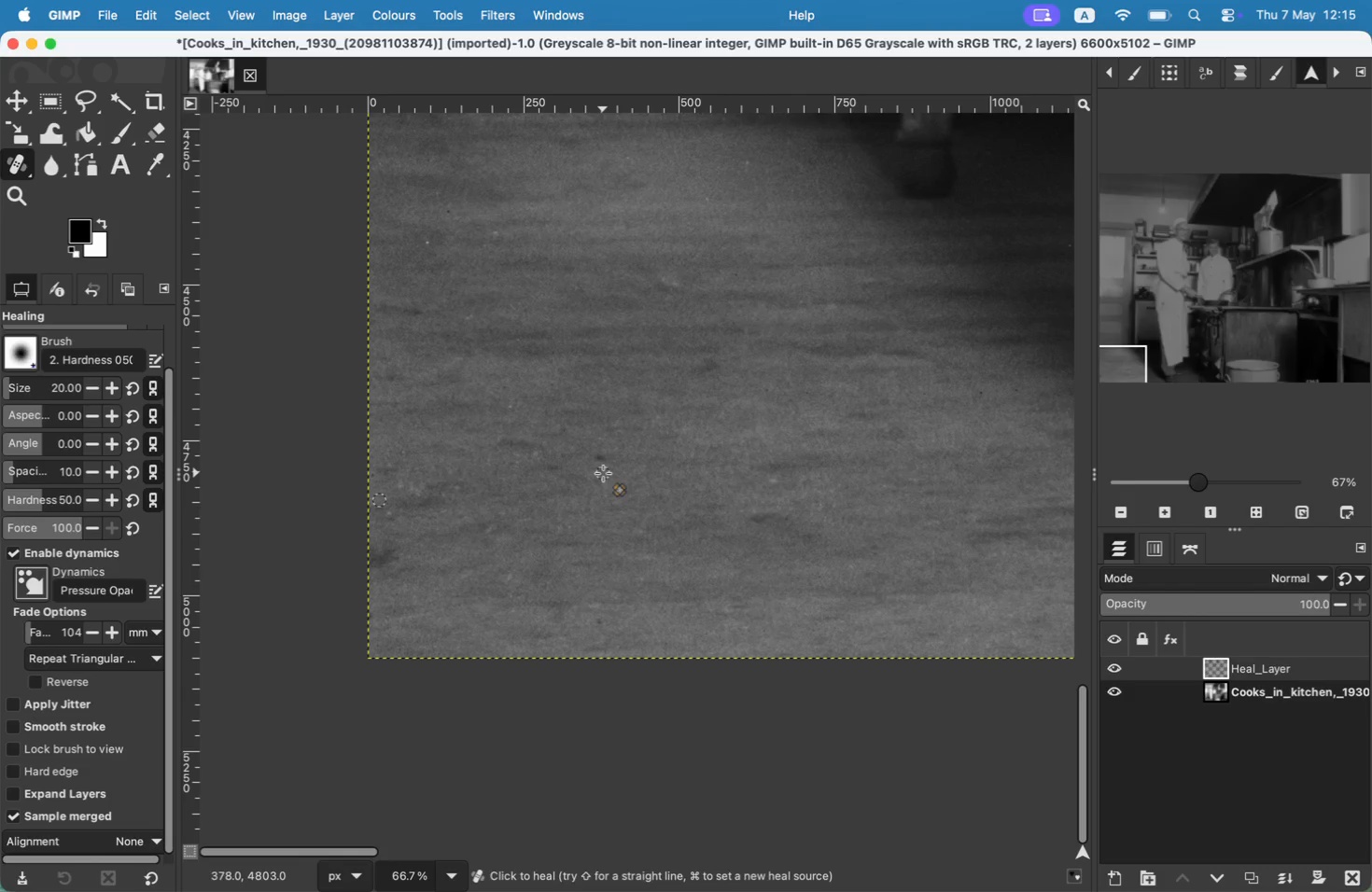 
hold_key(key=Space, duration=0.62)
 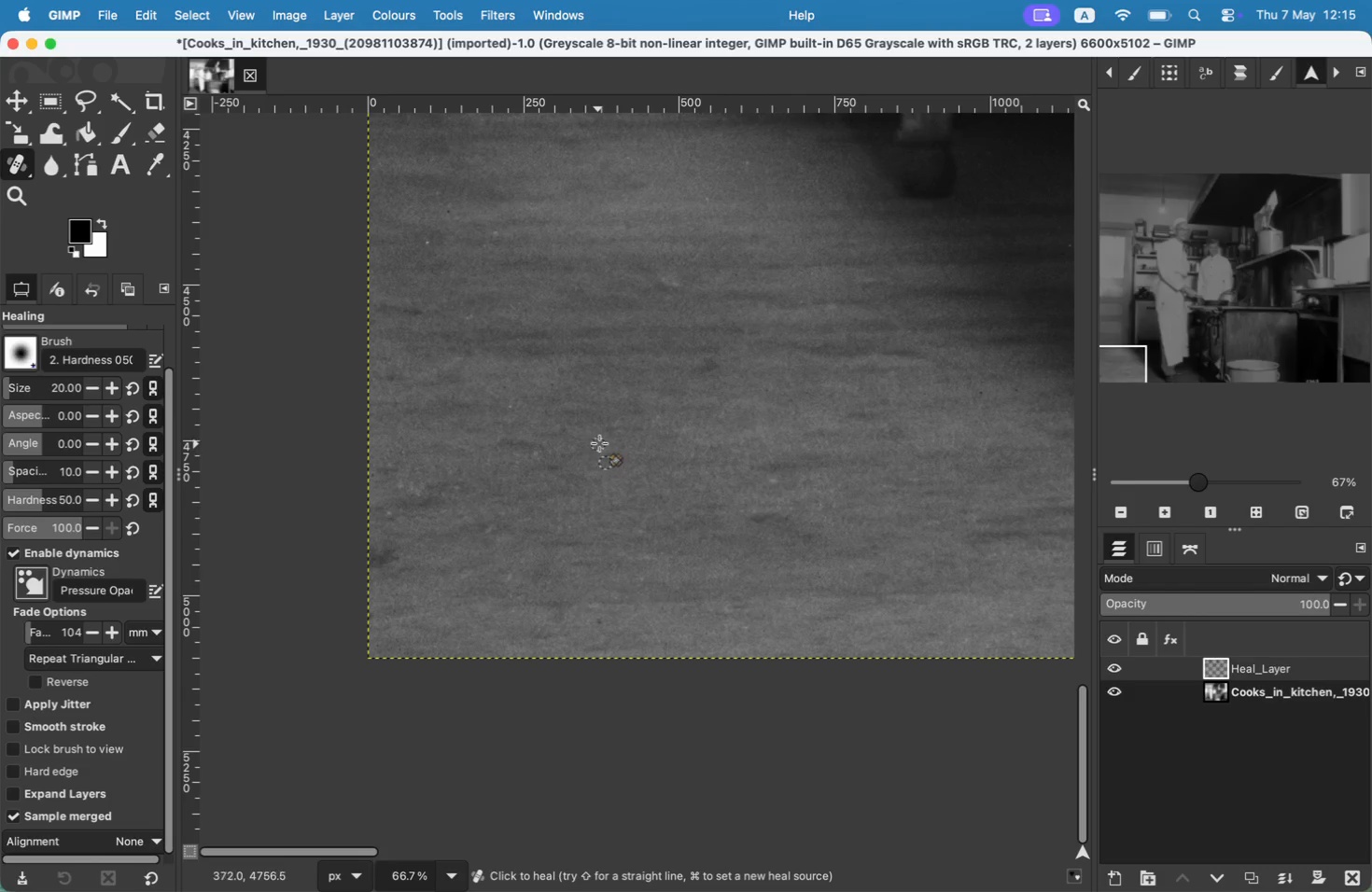 
hold_key(key=CommandLeft, duration=0.34)
 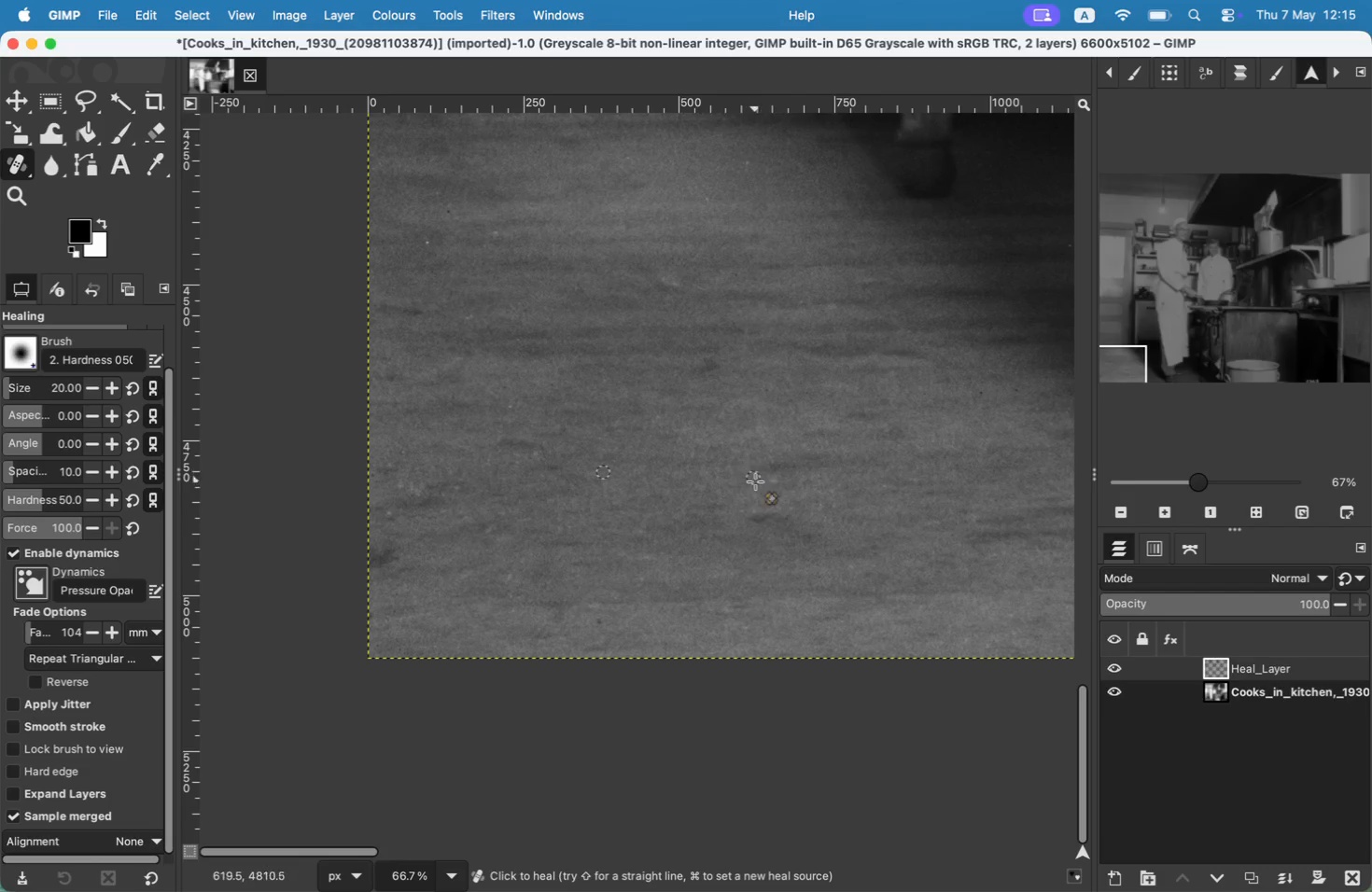 
hold_key(key=Space, duration=0.57)
 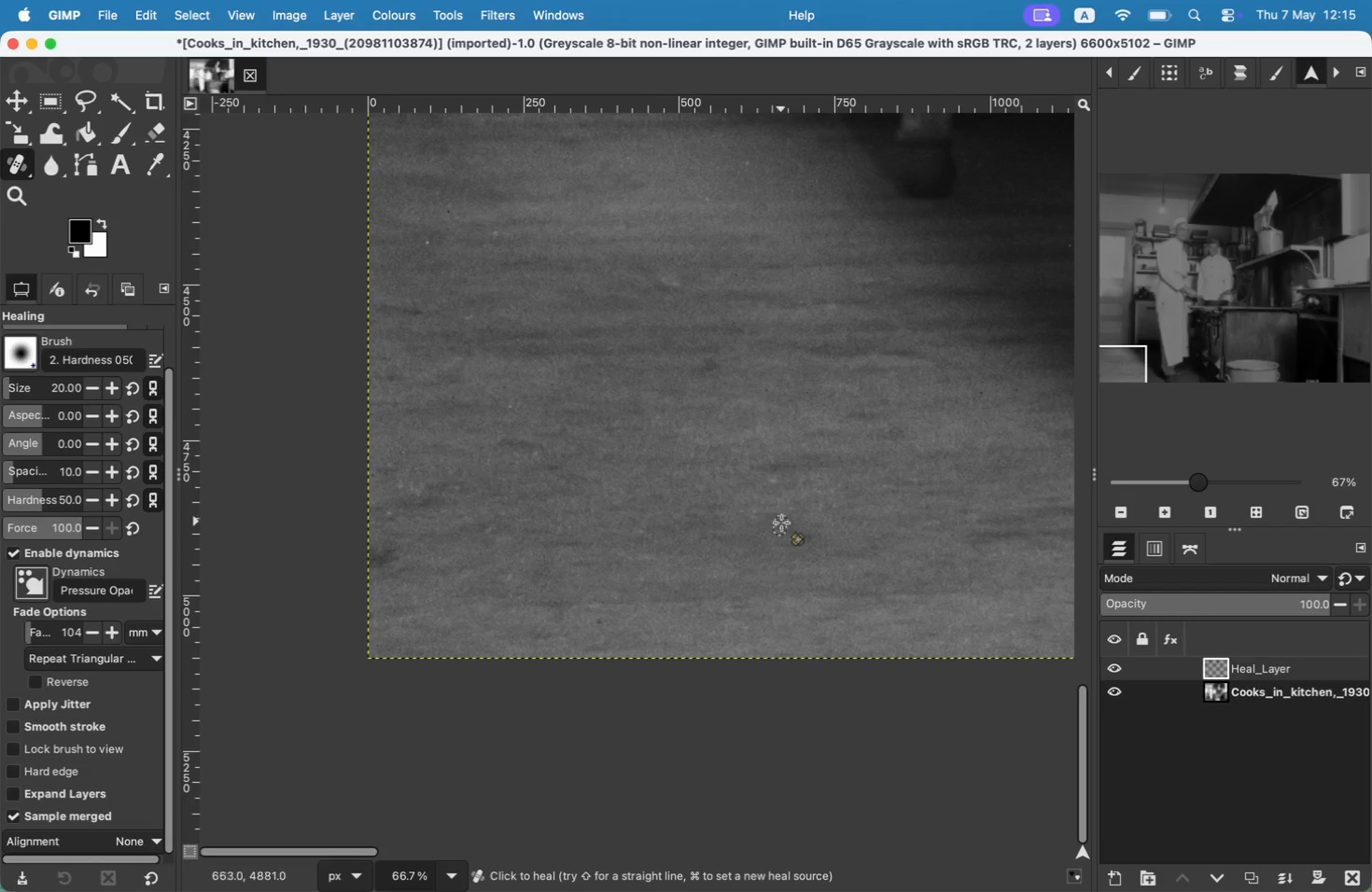 
hold_key(key=CommandLeft, duration=0.31)
left_click([635, 439])
 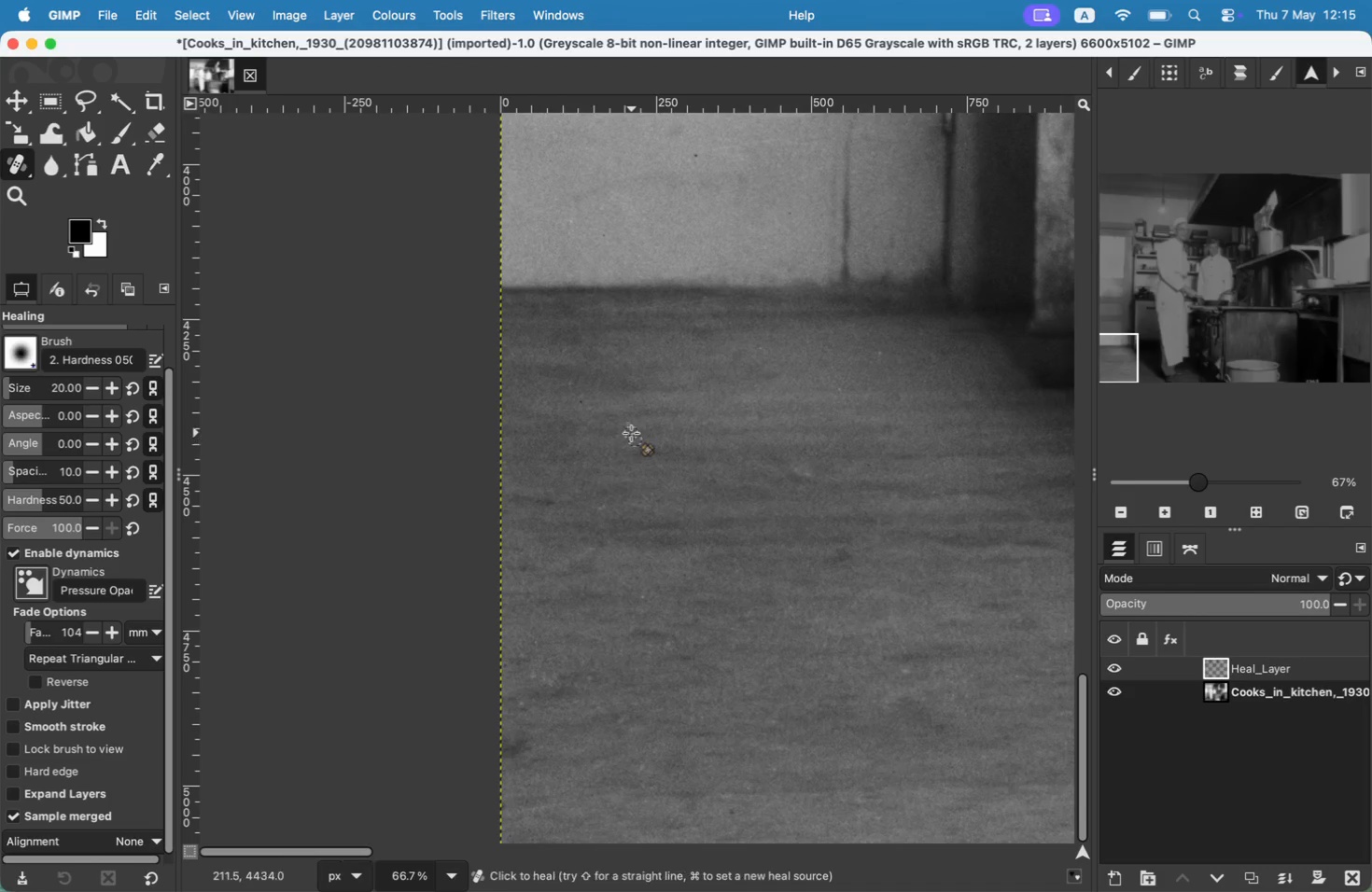 
left_click_drag(start_coordinate=[630, 429], to_coordinate=[622, 418])
 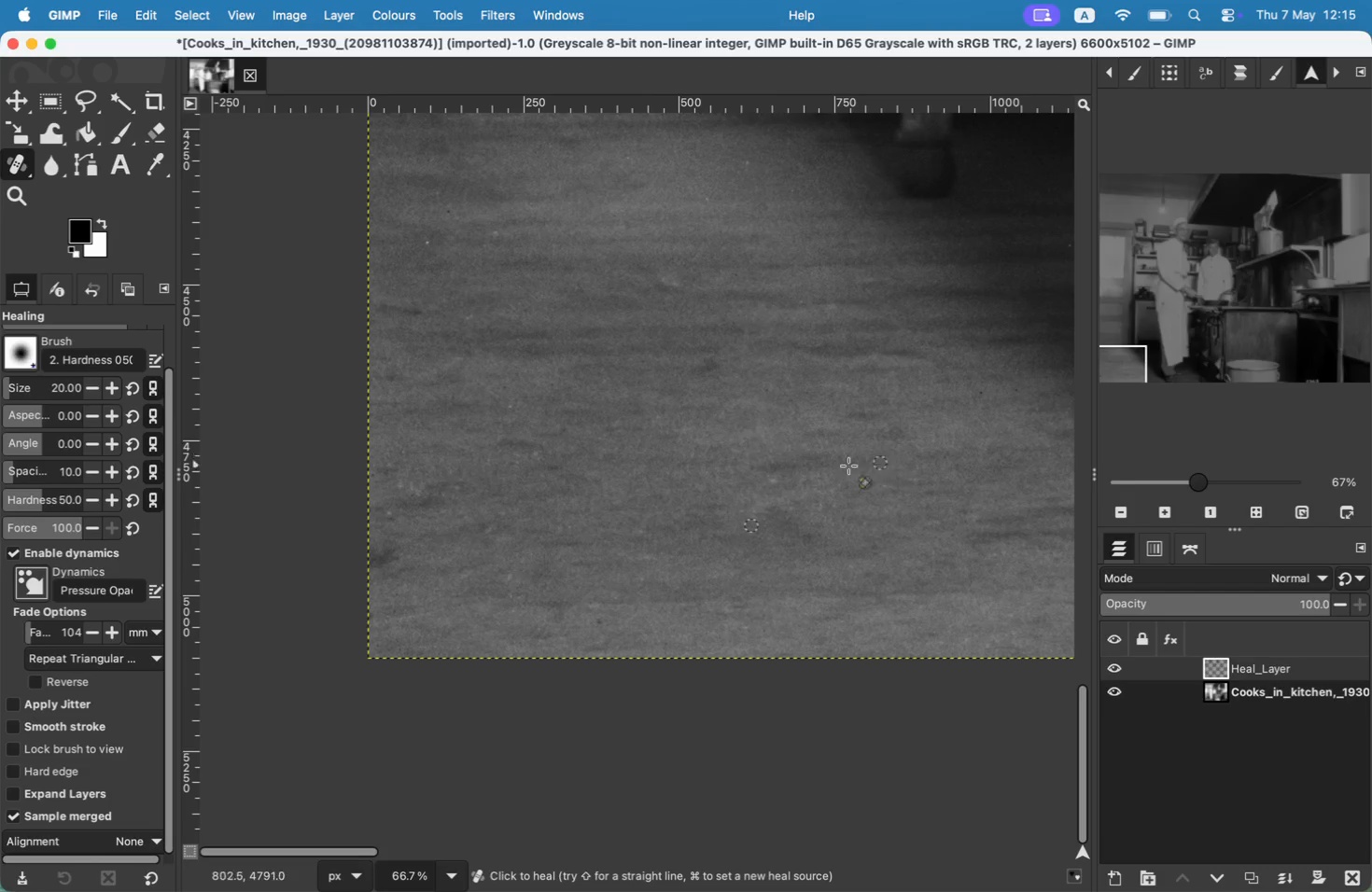 
key(Meta+CommandLeft)
 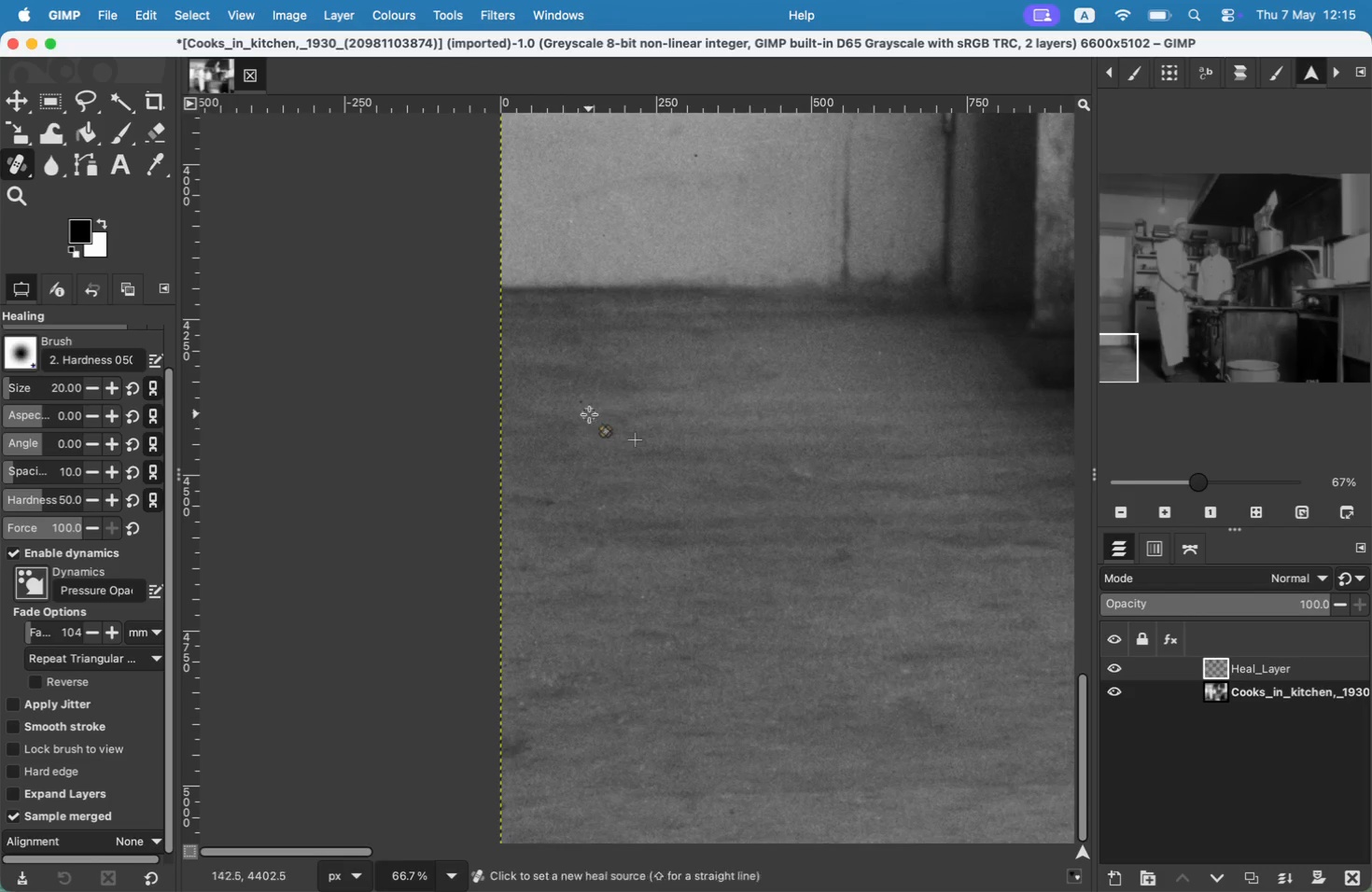 
left_click([589, 414])
 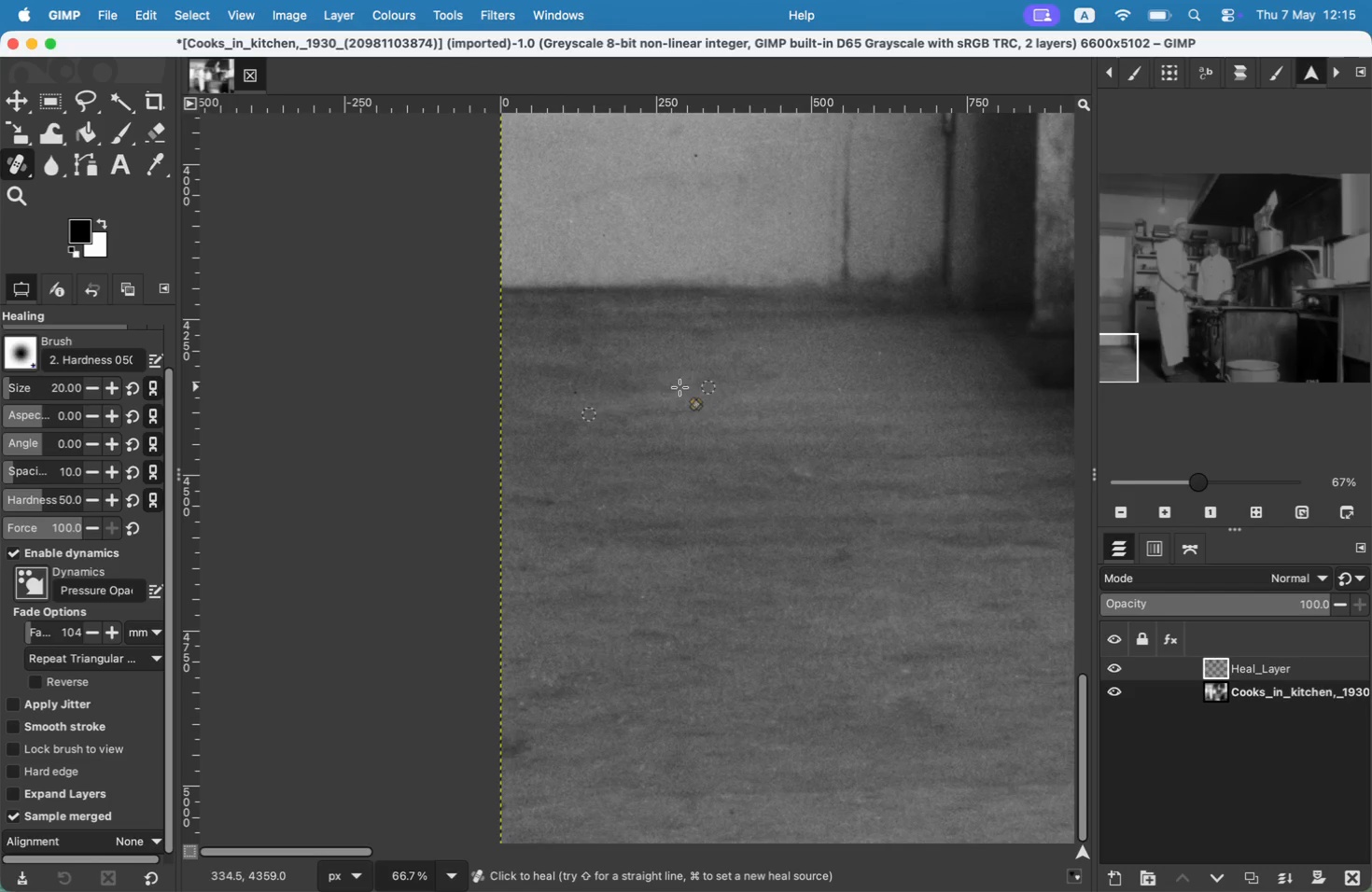 
left_click_drag(start_coordinate=[583, 405], to_coordinate=[573, 394])
 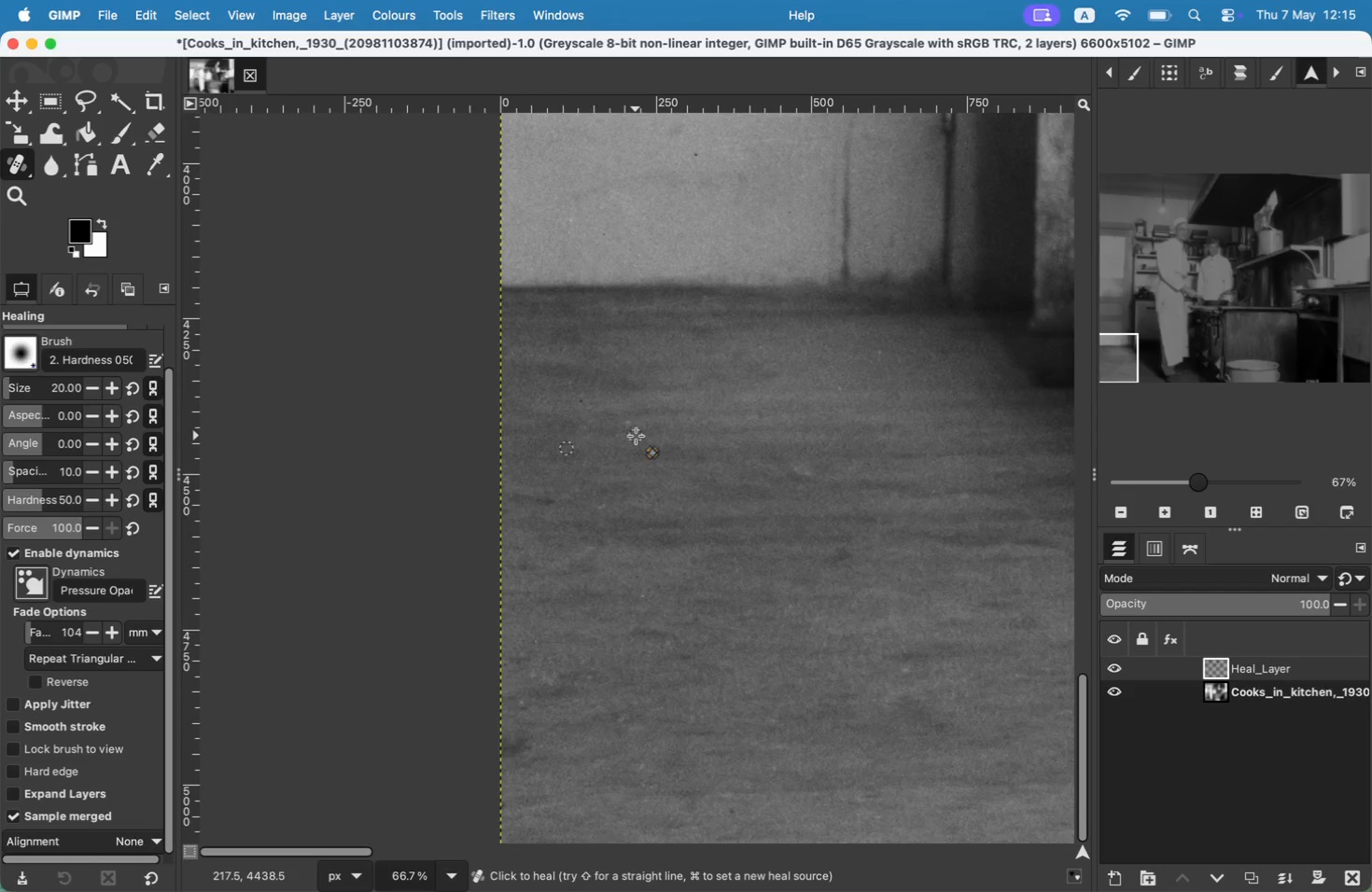 
key(Space)
 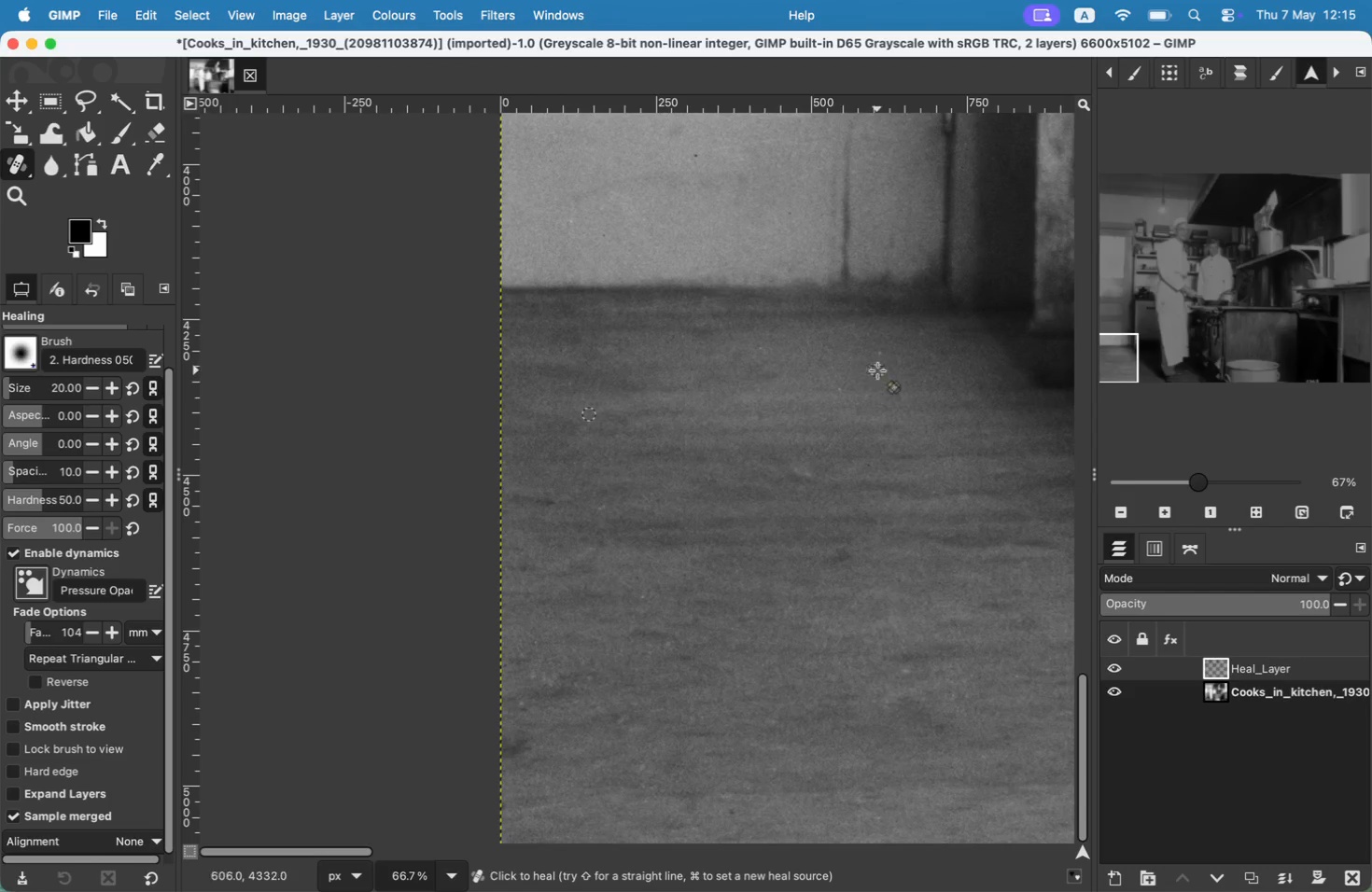 
left_click([878, 370])
 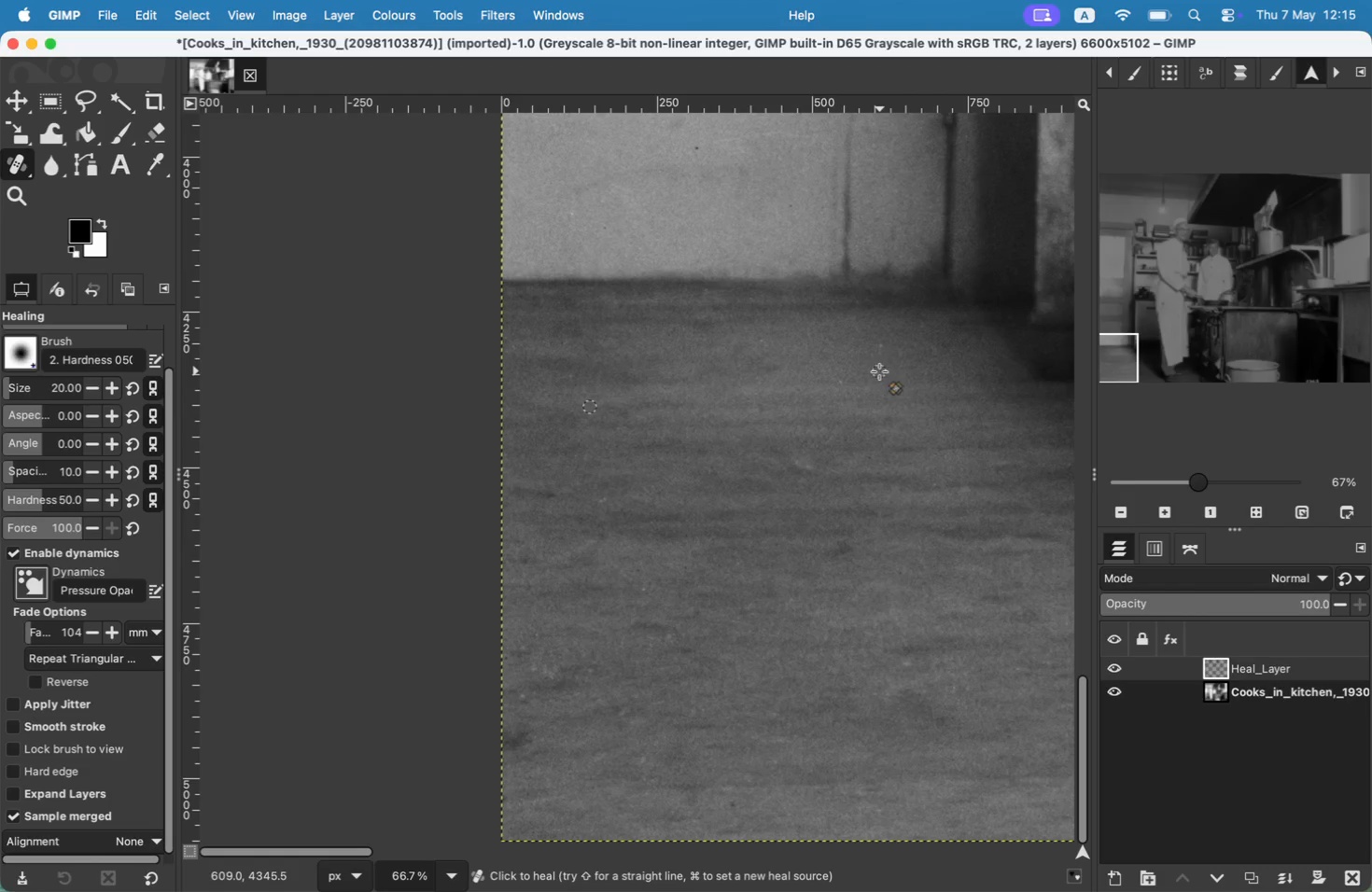 
hold_key(key=CommandLeft, duration=0.33)
left_click([876, 381])
 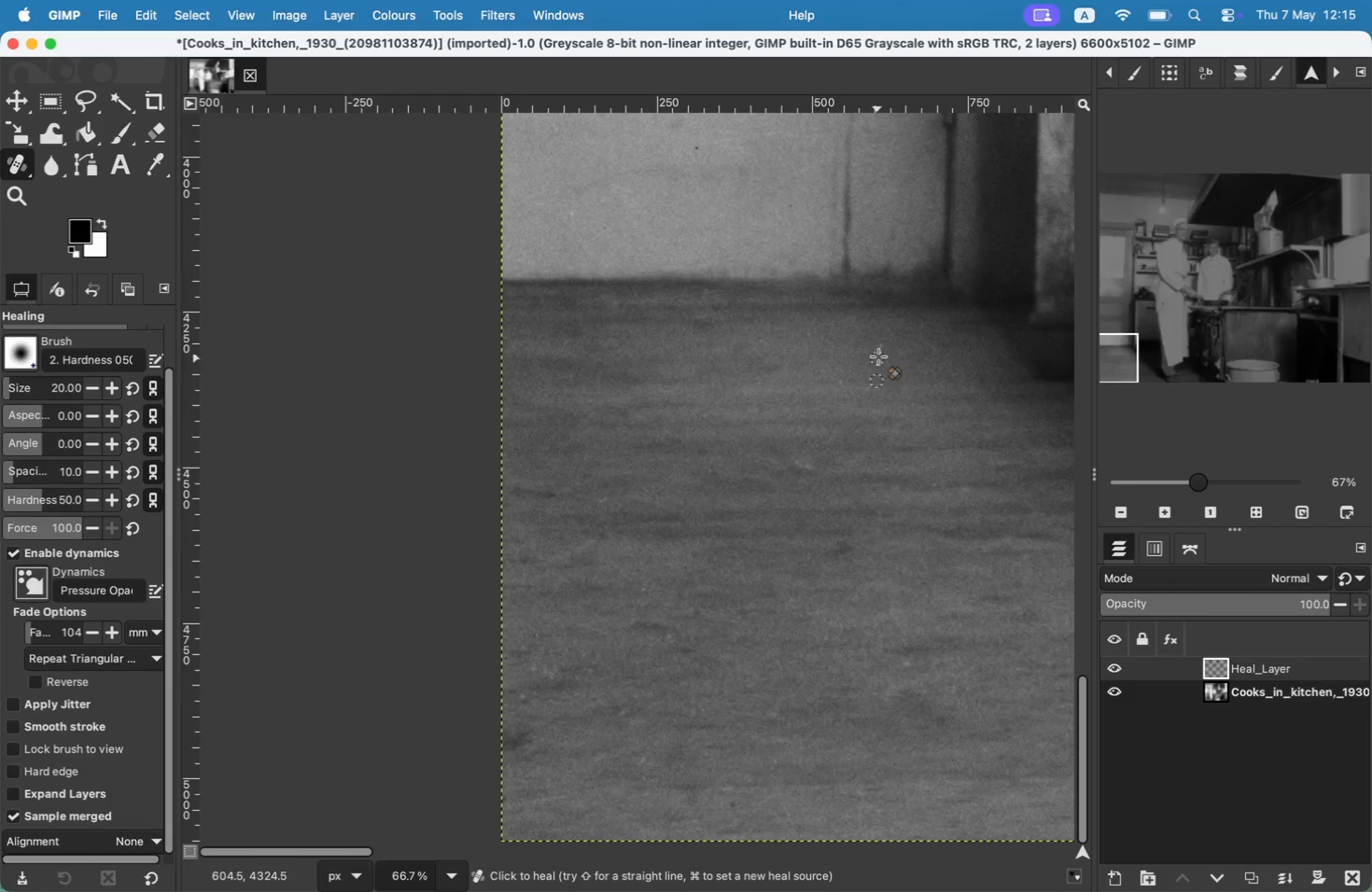 
left_click([879, 350])
 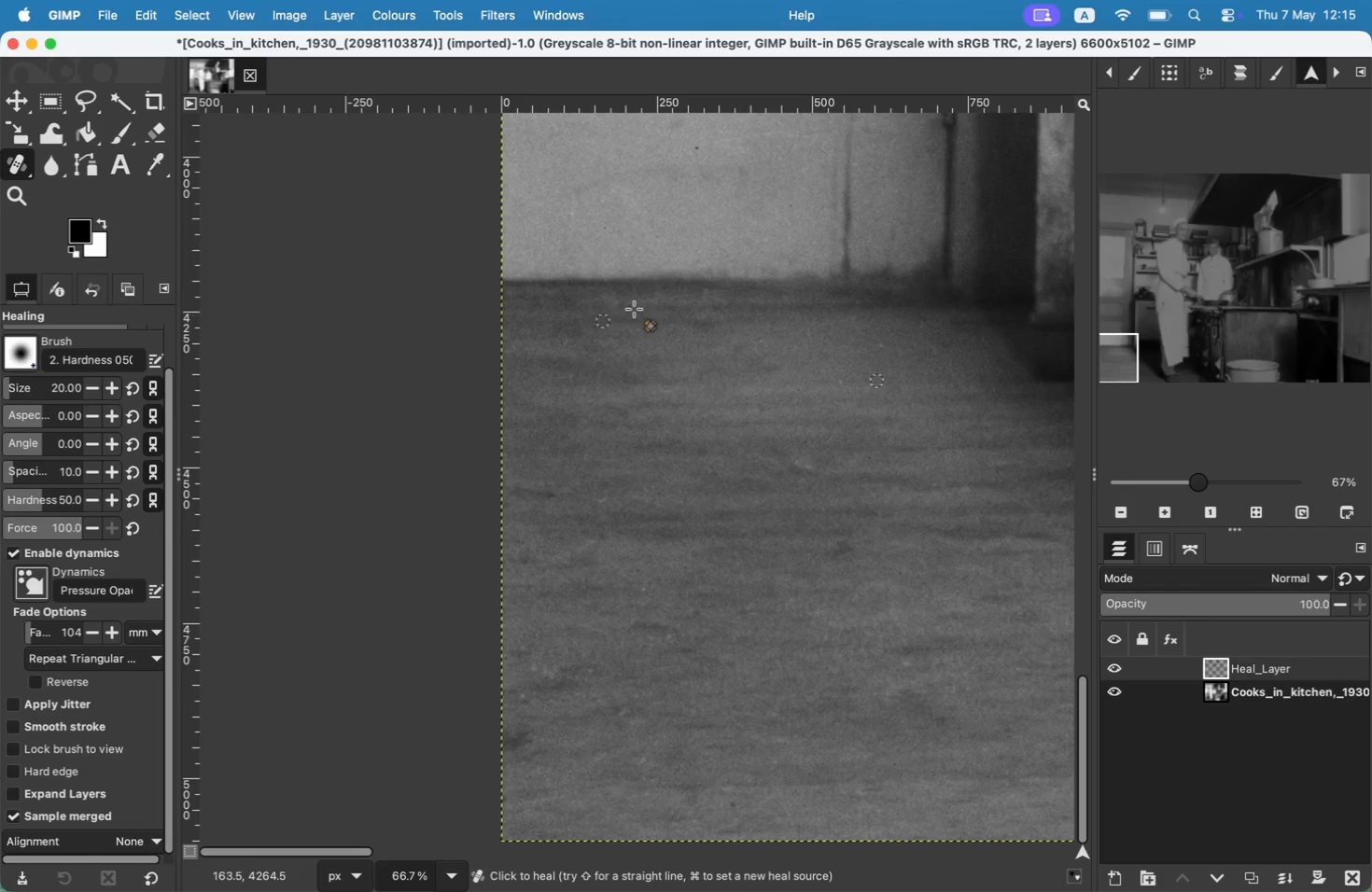 
hold_key(key=CommandLeft, duration=0.44)
left_click([685, 172])
 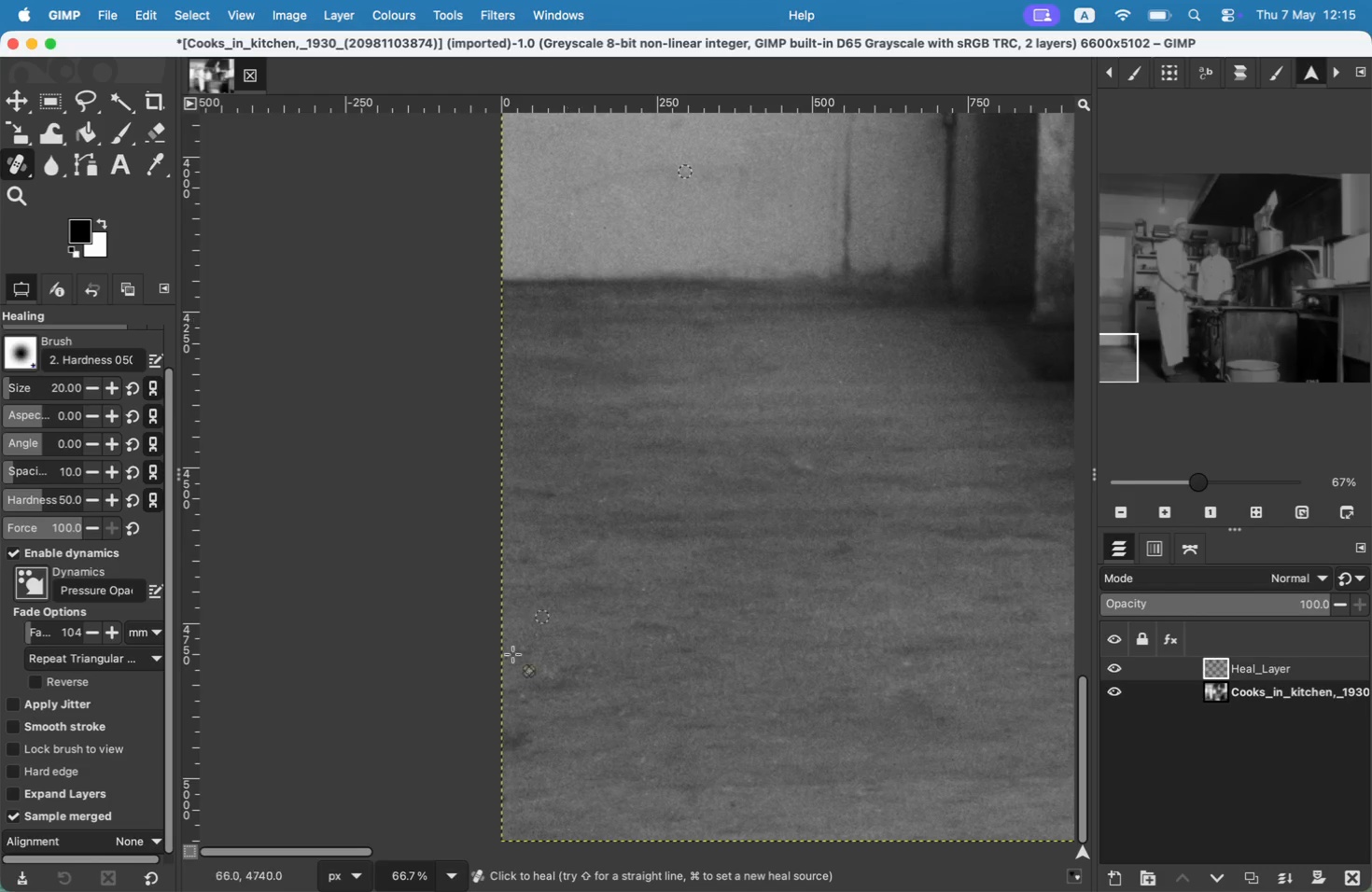 
left_click_drag(start_coordinate=[692, 154], to_coordinate=[725, 141])
 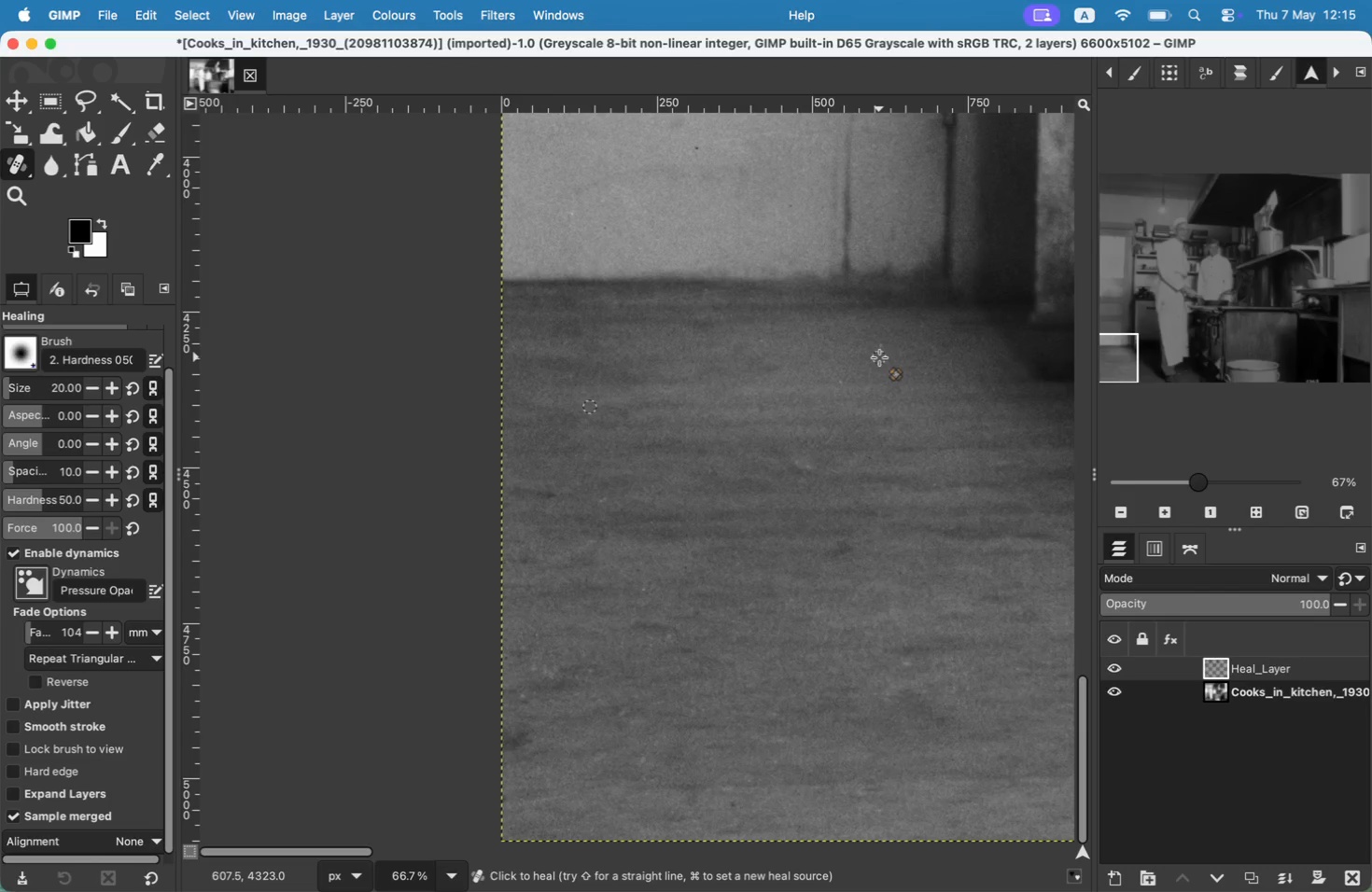 
left_click_drag(start_coordinate=[1105, 360], to_coordinate=[1110, 369])
 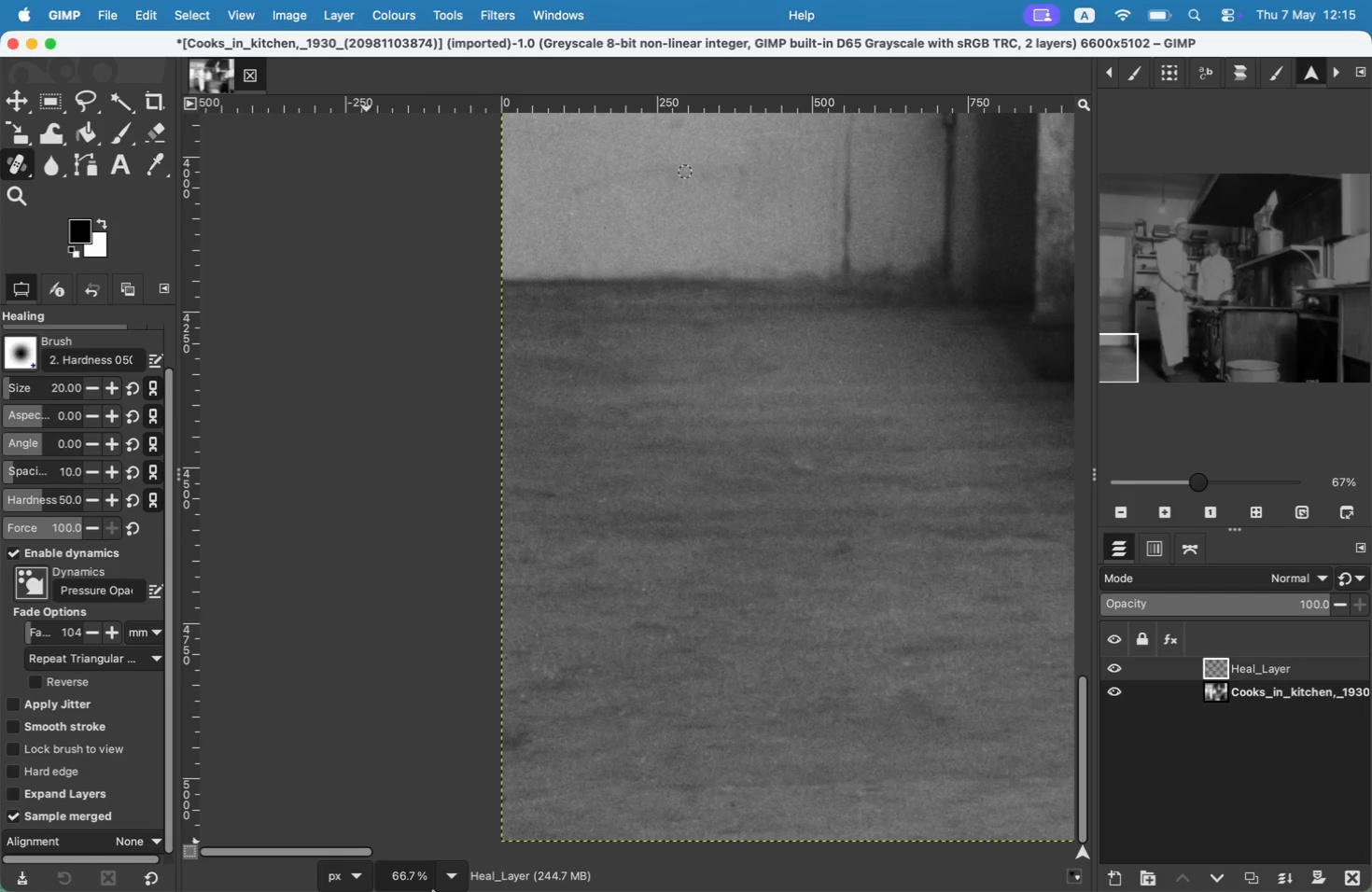 
hold_key(key=CommandLeft, duration=0.32)
 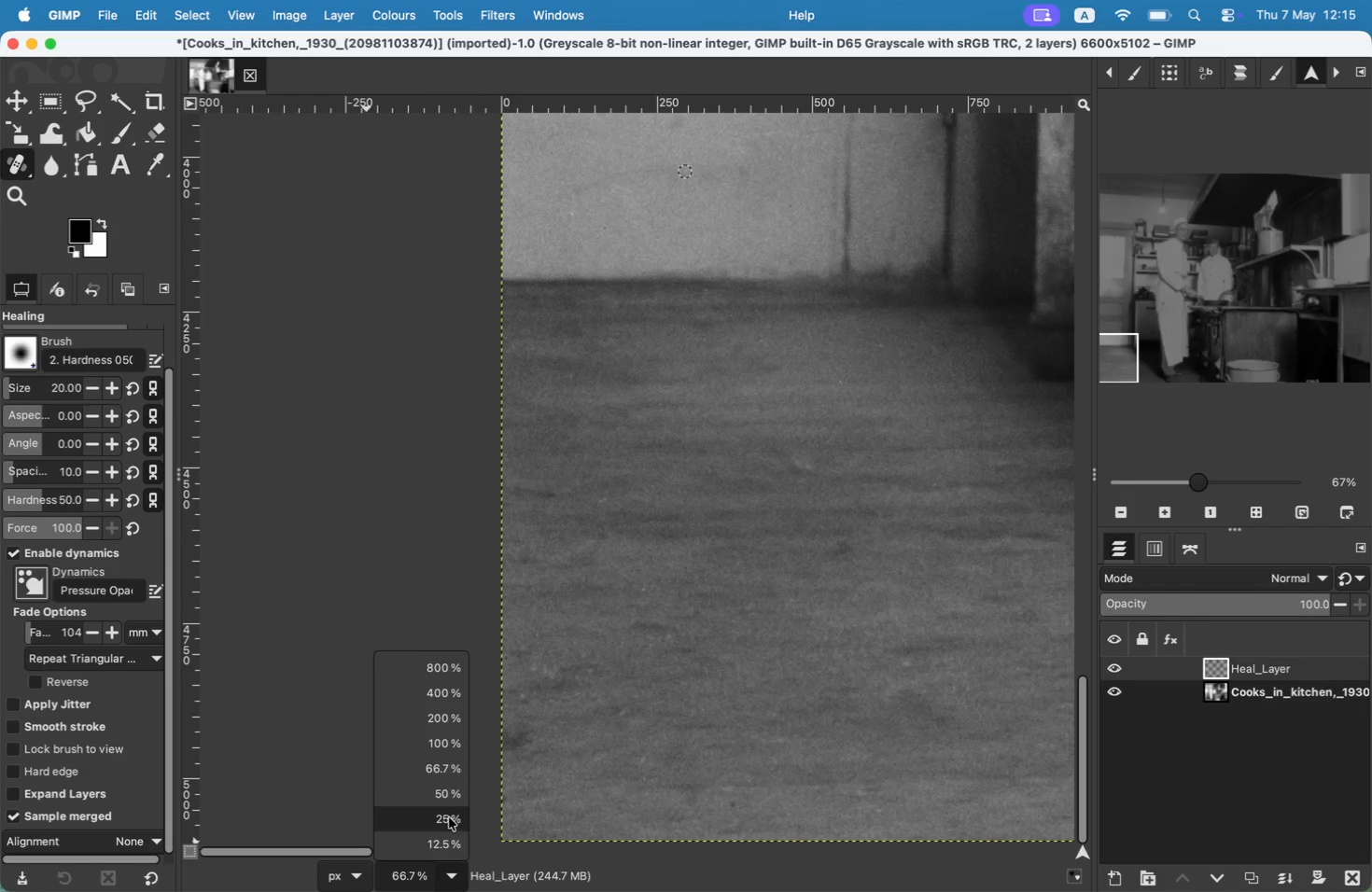 
left_click_drag(start_coordinate=[677, 299], to_coordinate=[634, 226])
 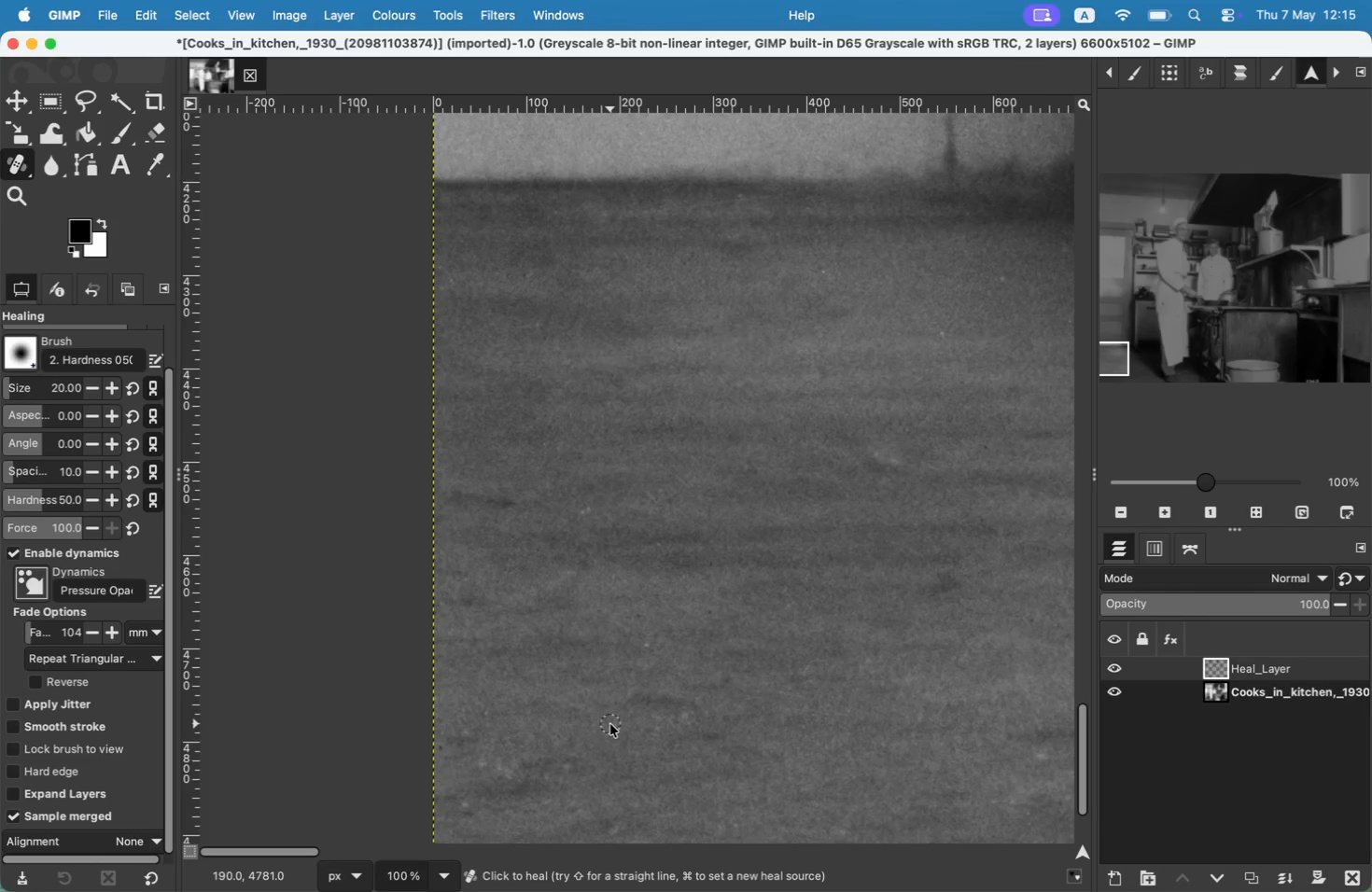 
hold_key(key=CommandLeft, duration=0.41)
left_click([814, 255])
 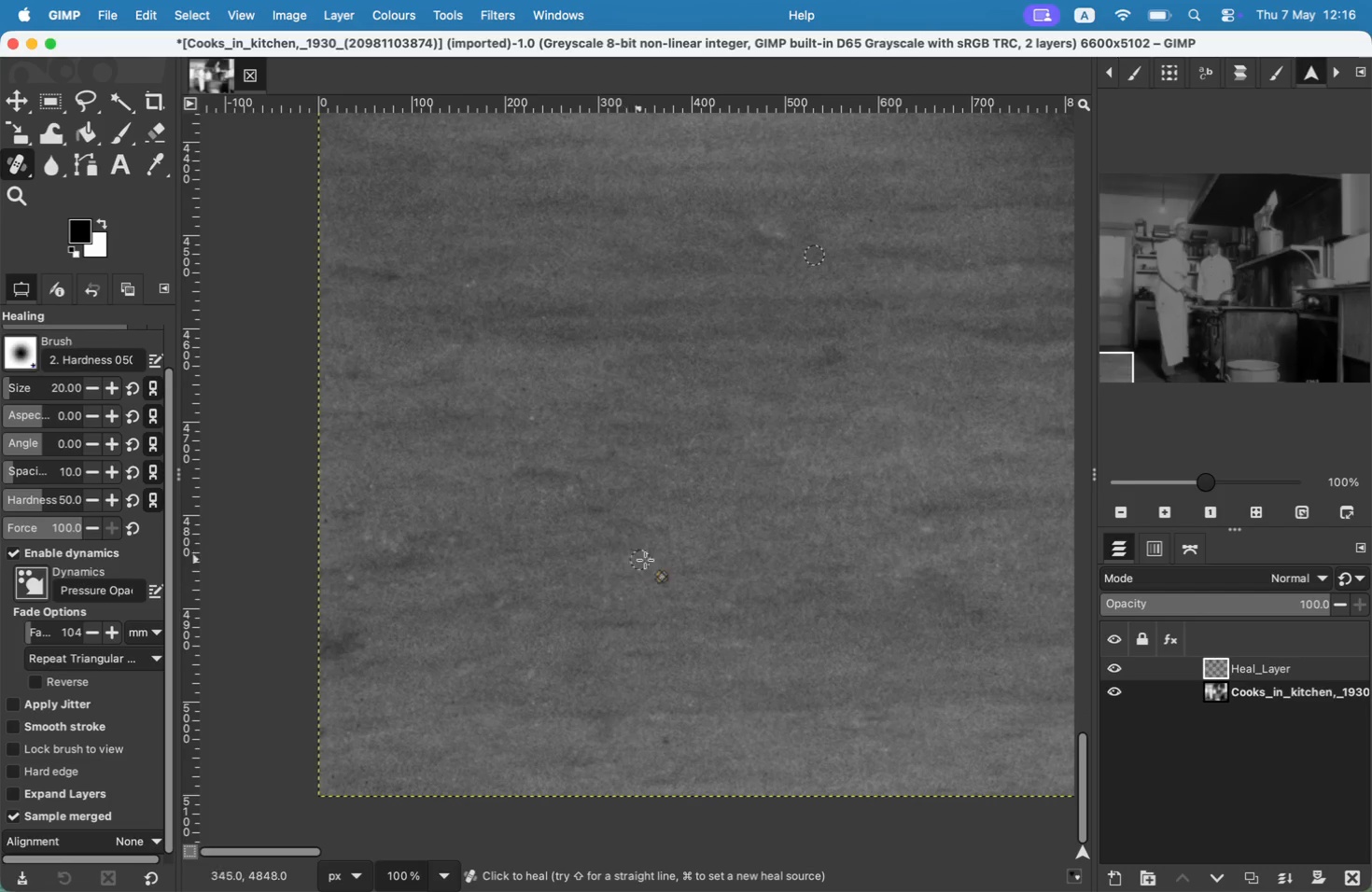 
left_click_drag(start_coordinate=[802, 239], to_coordinate=[874, 267])
 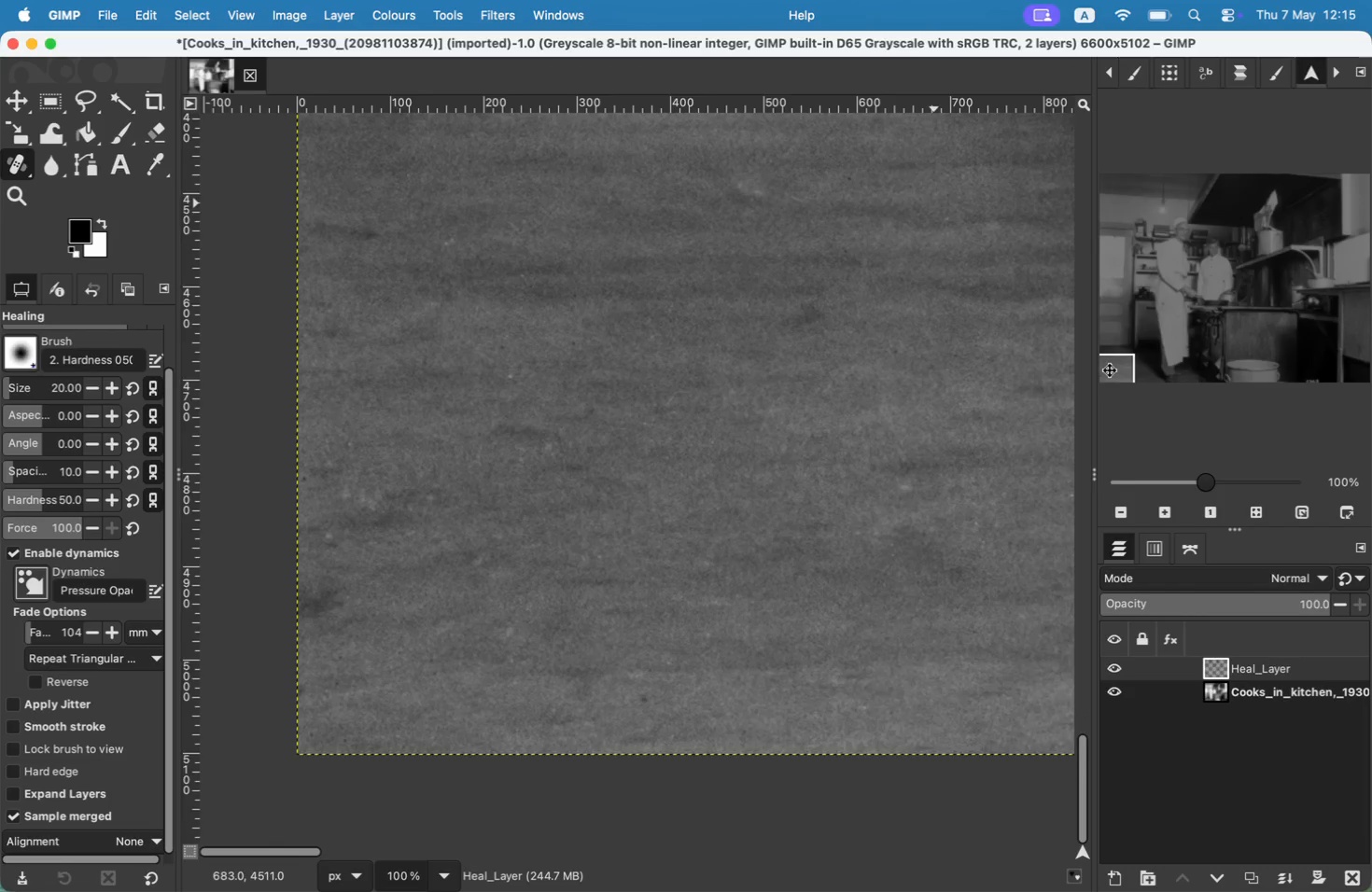 
key(Meta+CommandLeft)
 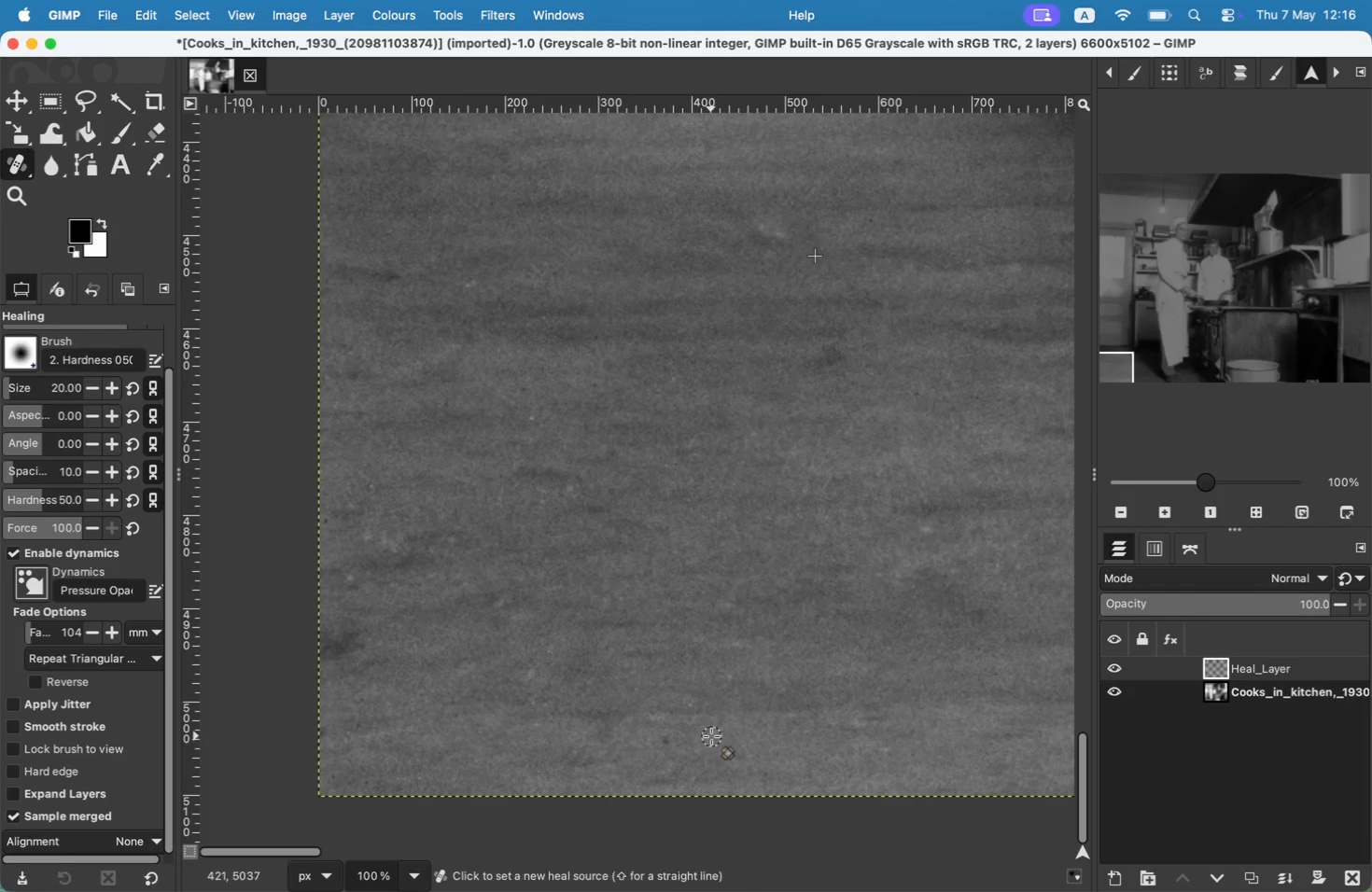 
hold_key(key=CommandLeft, duration=0.3)
 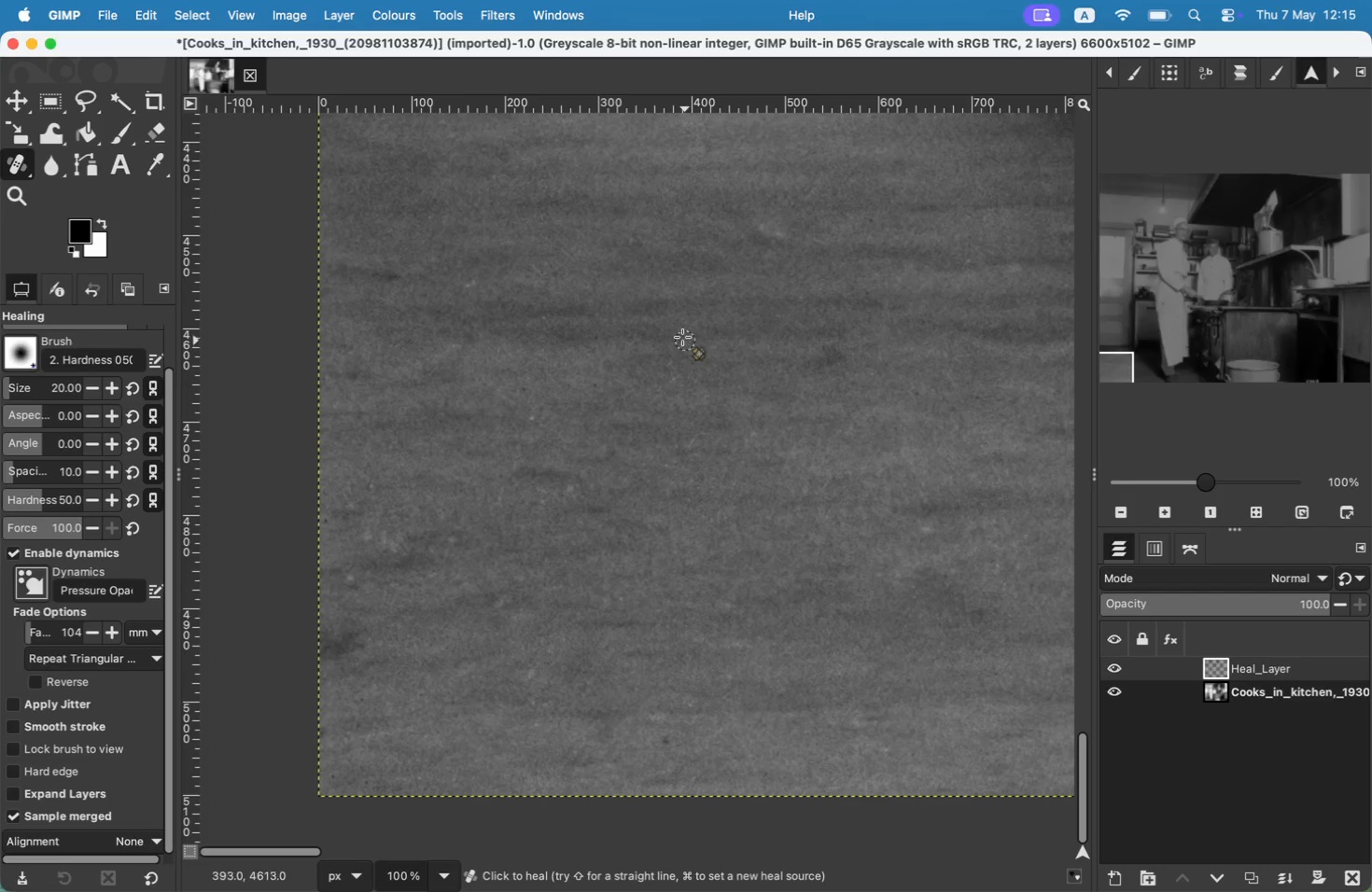 
left_click_drag(start_coordinate=[724, 734], to_coordinate=[763, 799])
 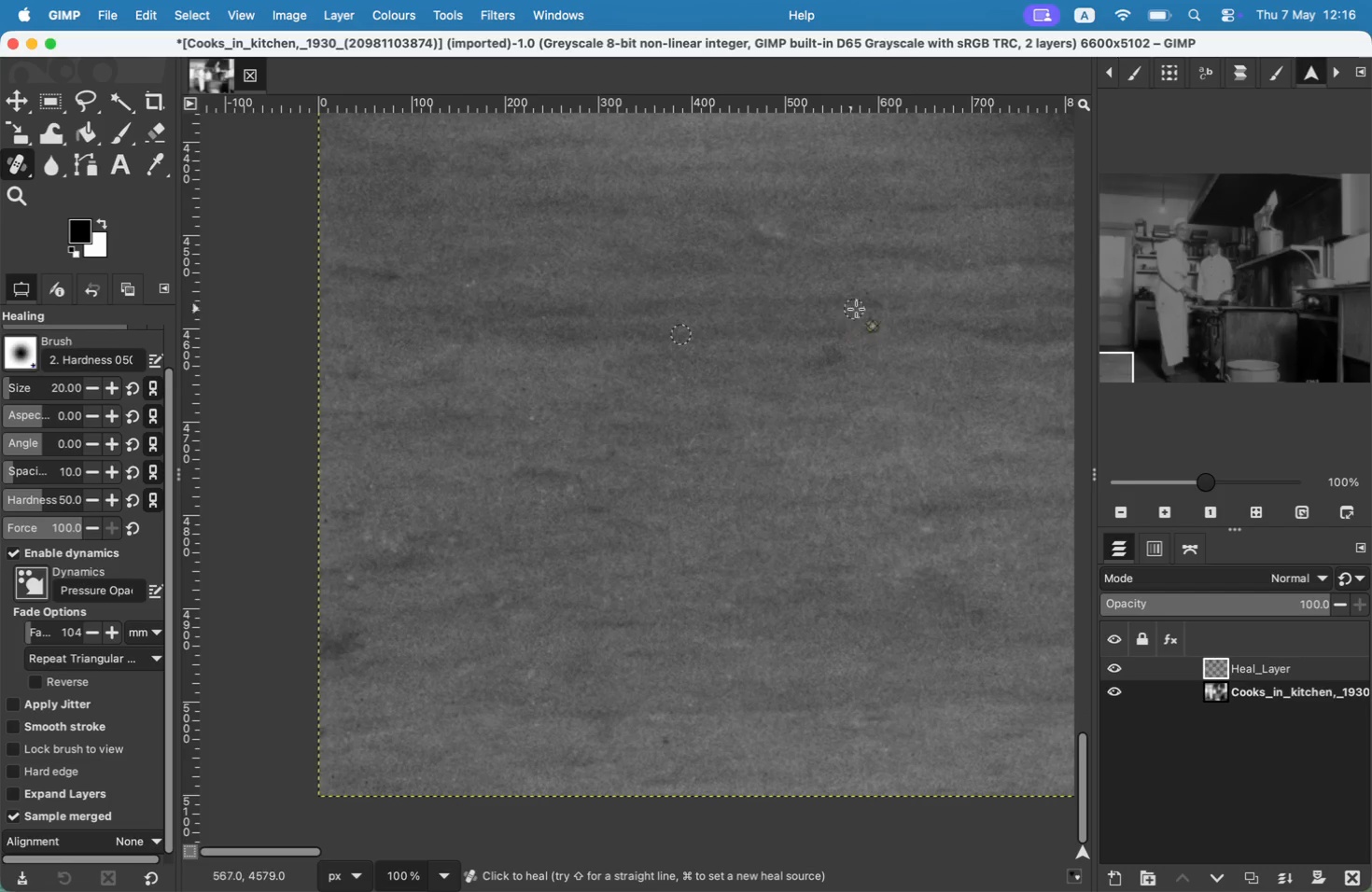 
key(Meta+CommandLeft)
 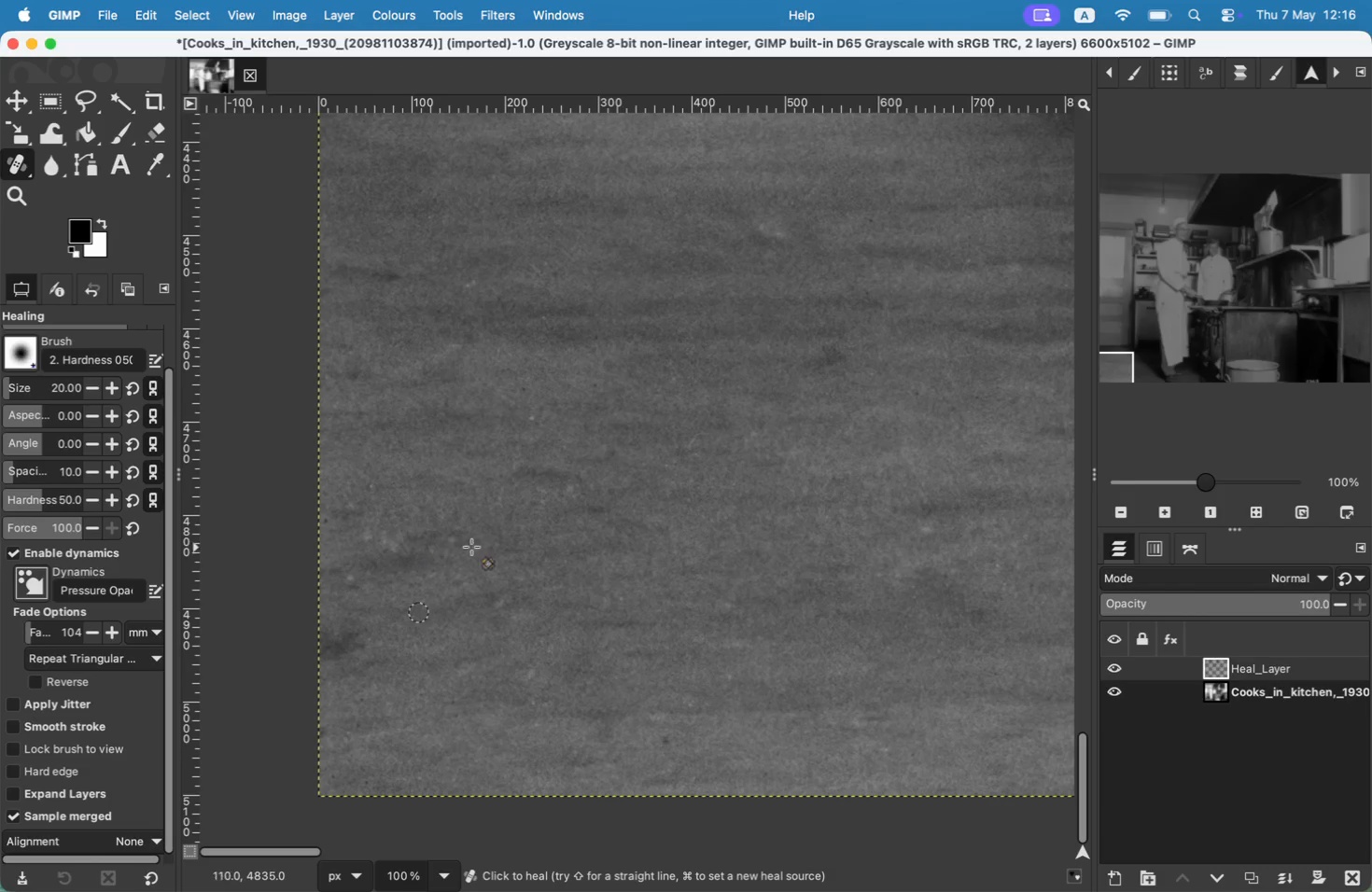 
left_click_drag(start_coordinate=[389, 609], to_coordinate=[398, 556])
 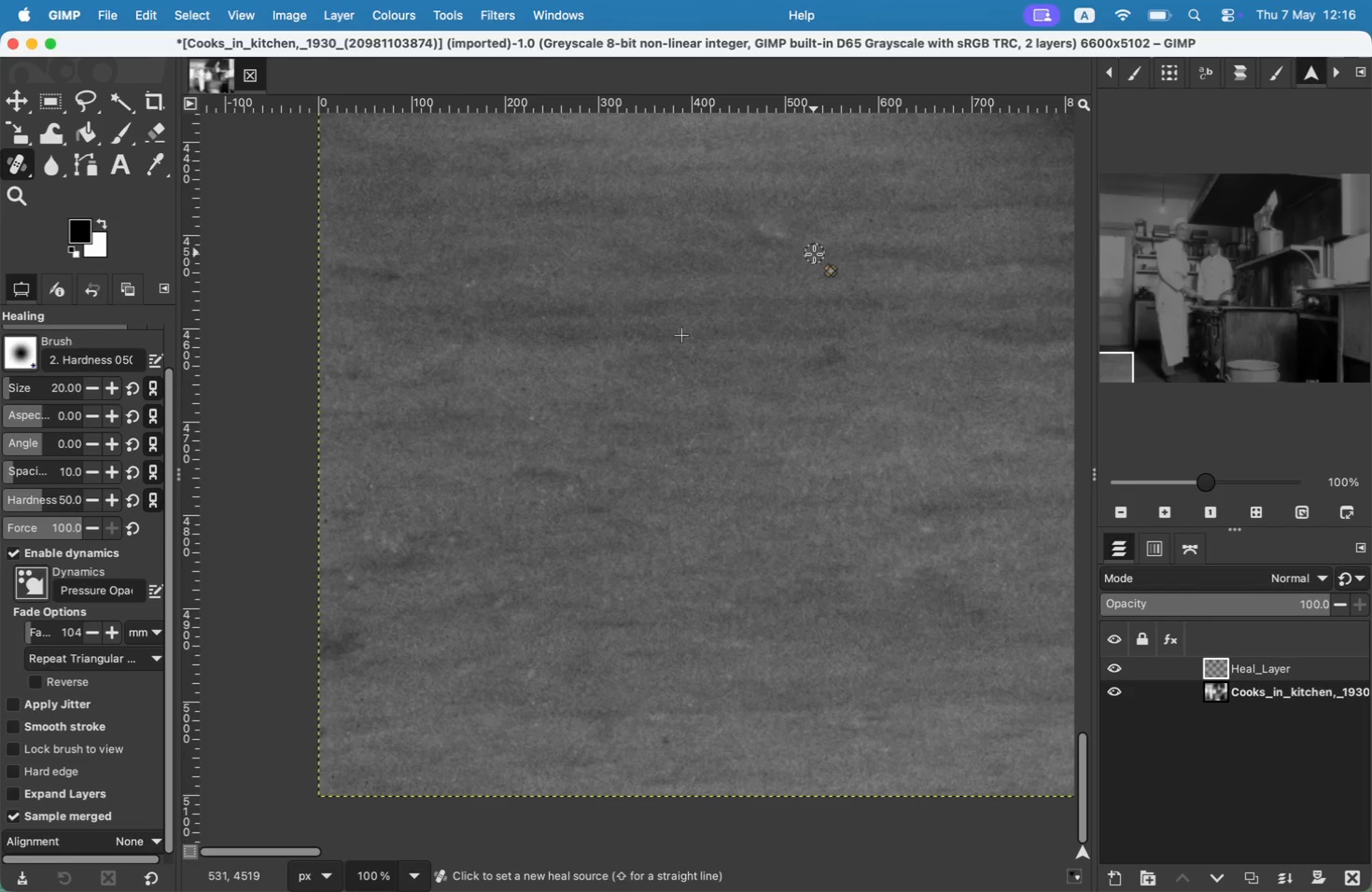 
hold_key(key=CommandLeft, duration=0.44)
left_click([462, 305])
 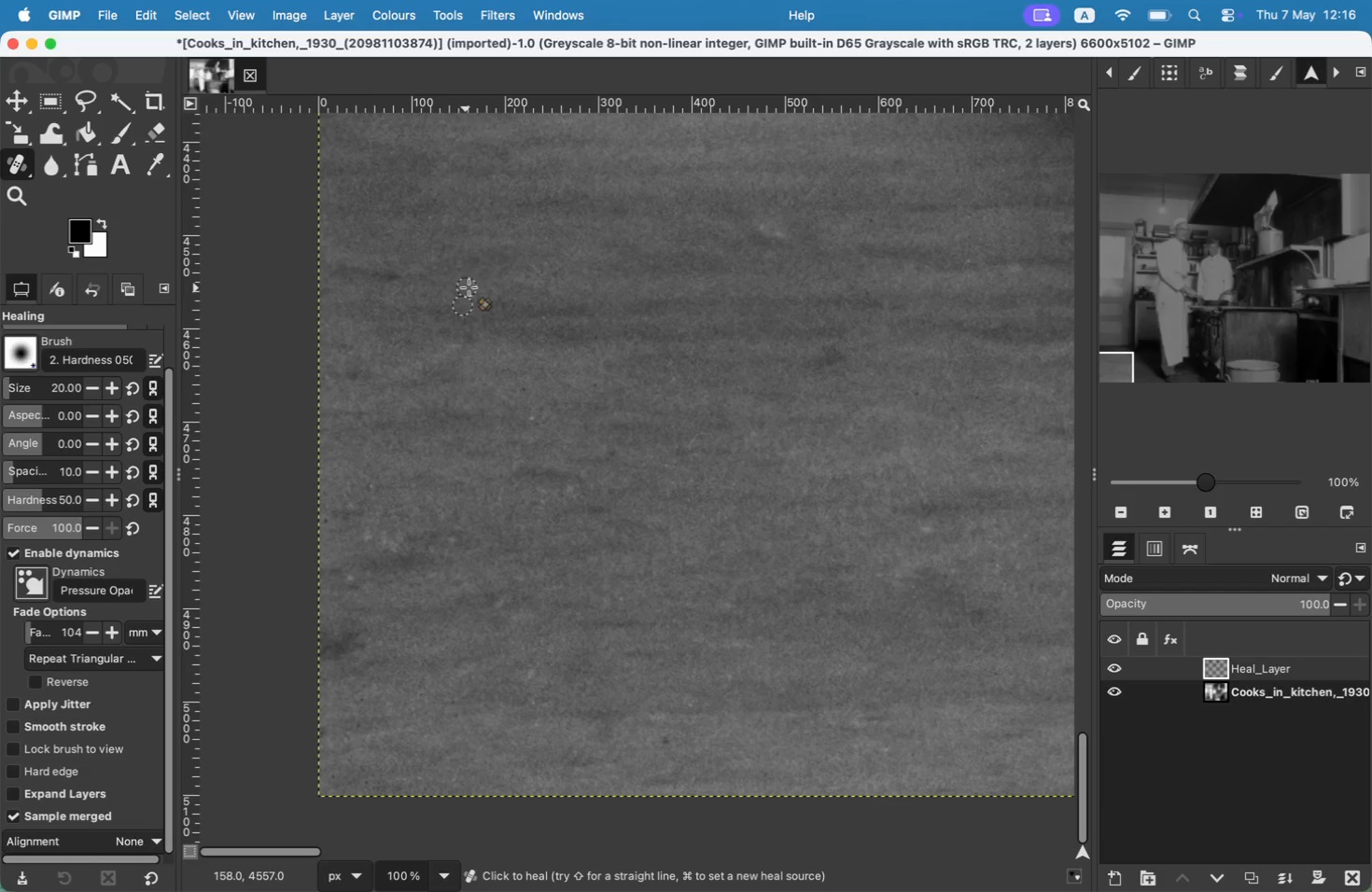 
left_click_drag(start_coordinate=[466, 288], to_coordinate=[481, 280])
 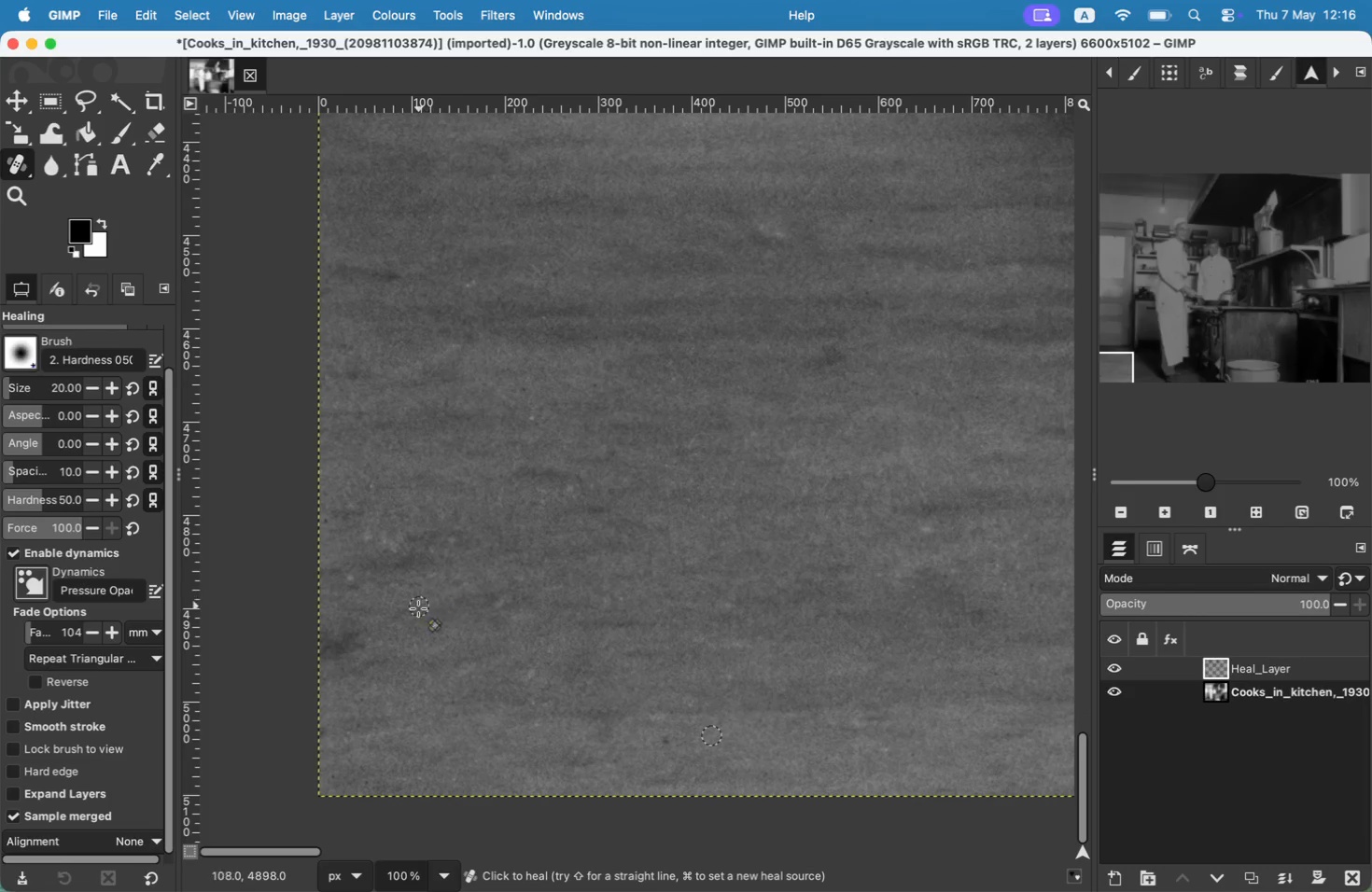 
key(Meta+CommandLeft)
 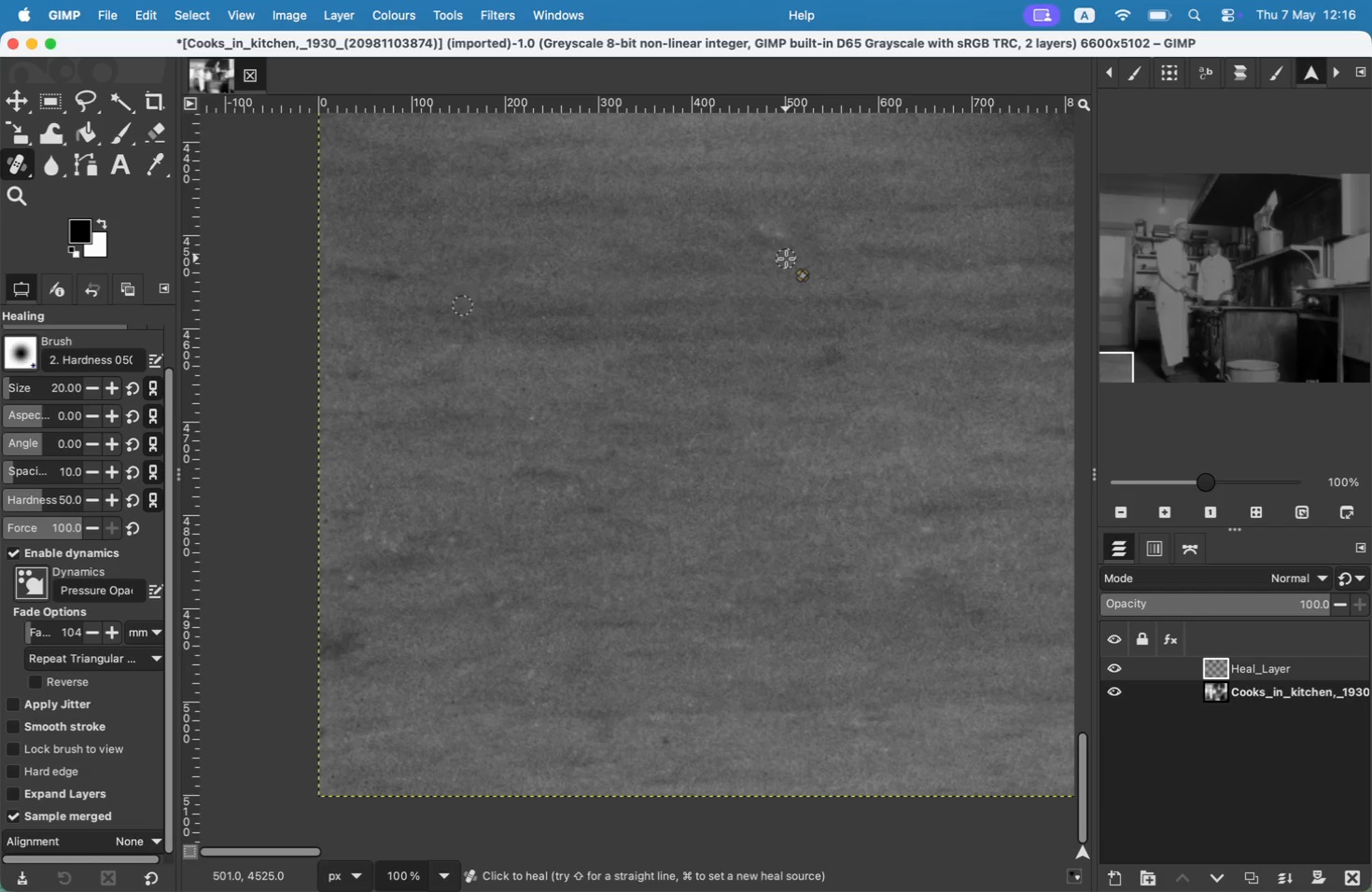 
hold_key(key=CommandLeft, duration=0.52)
left_click([780, 261])
 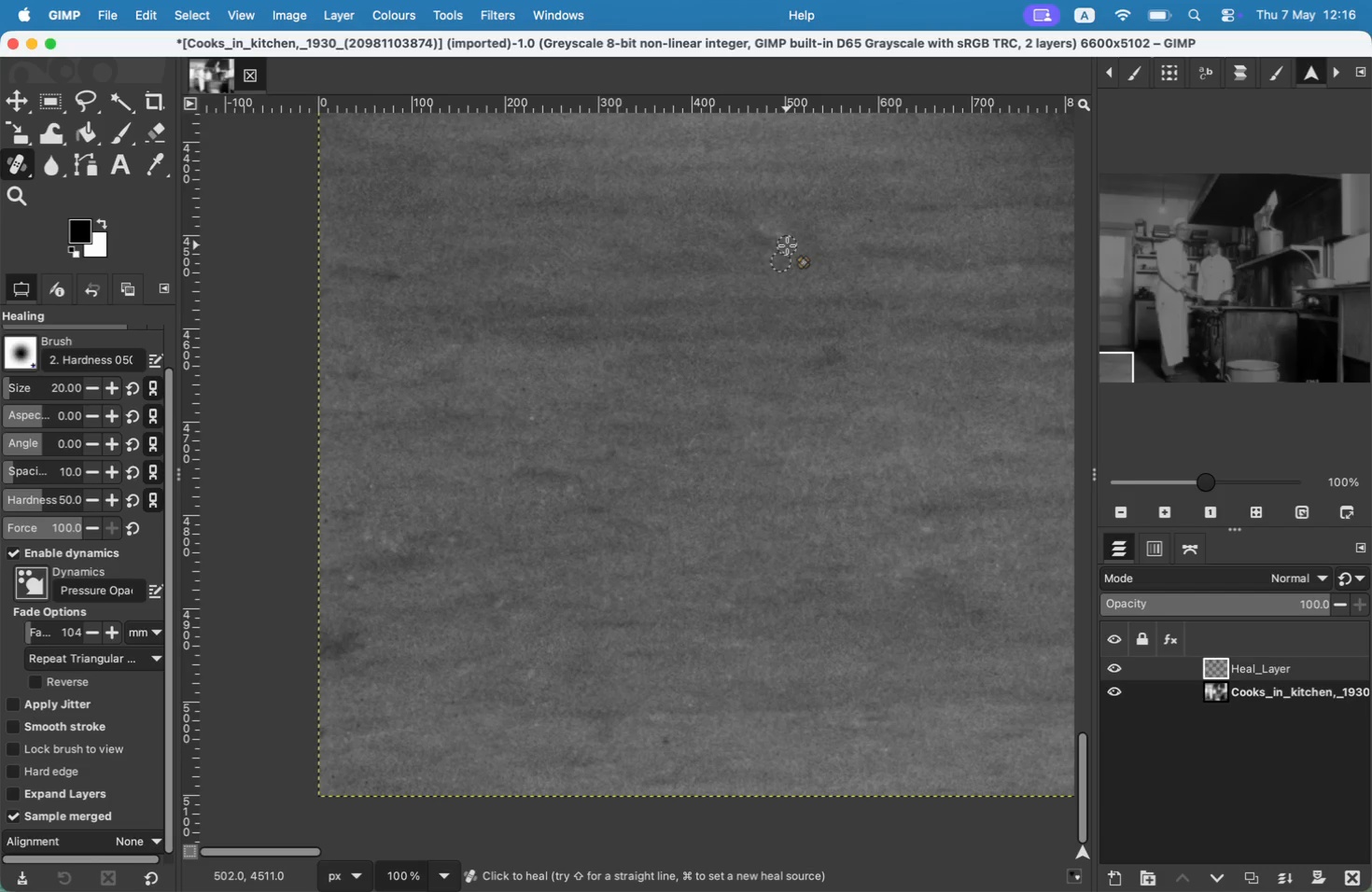 
left_click_drag(start_coordinate=[787, 245], to_coordinate=[752, 222])
 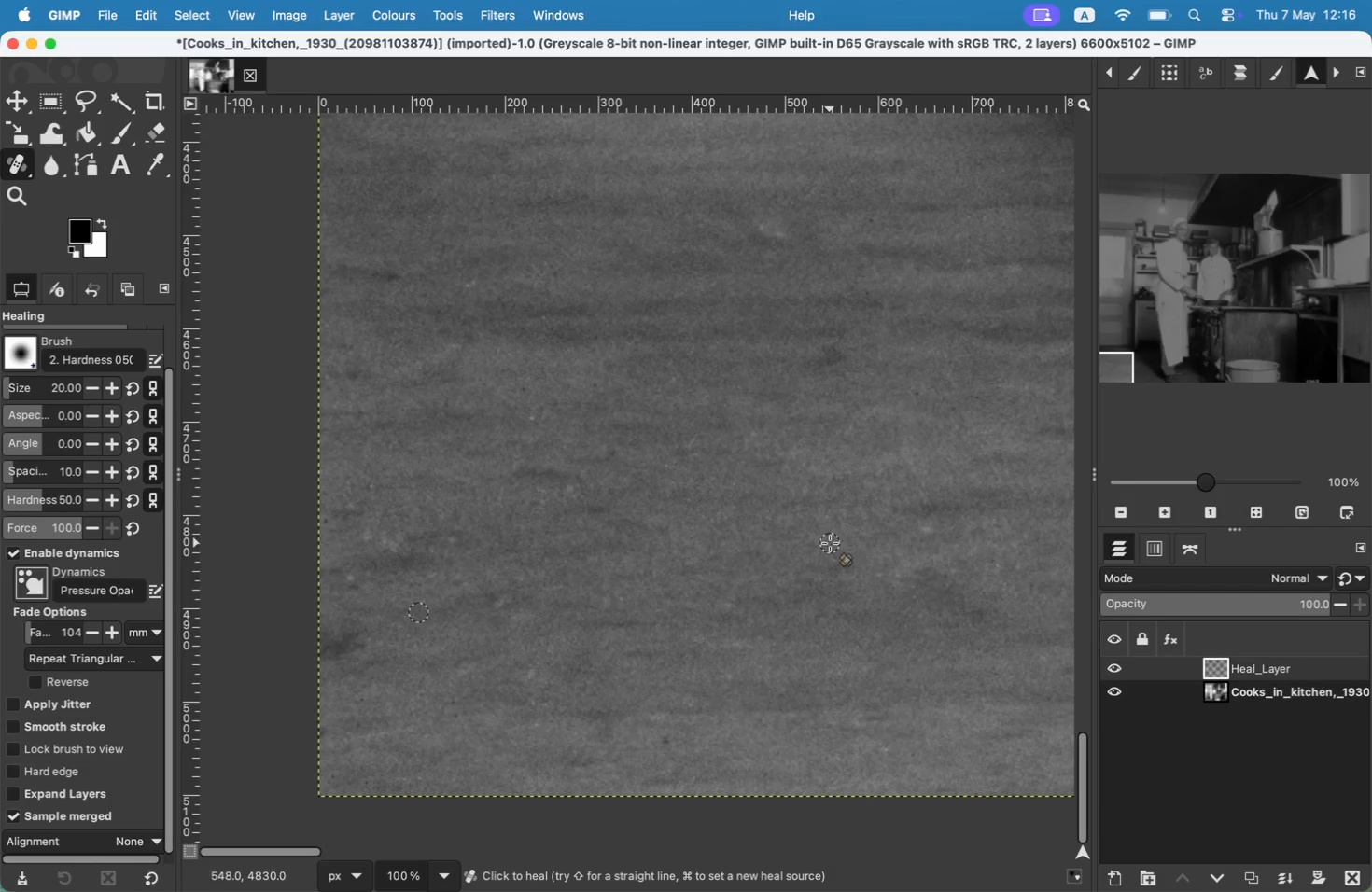 
key(Meta+CommandLeft)
 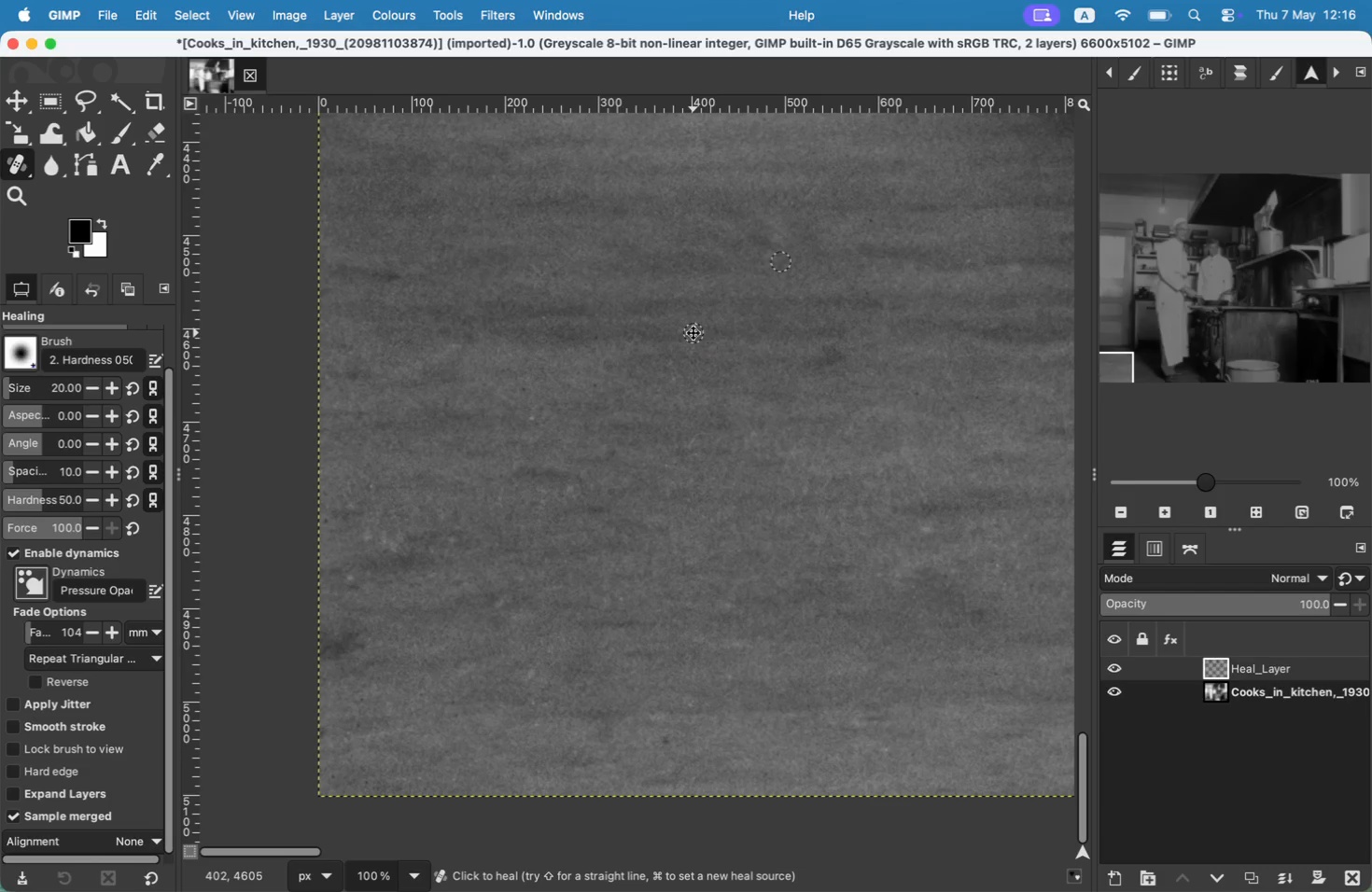 
hold_key(key=Space, duration=1.36)
 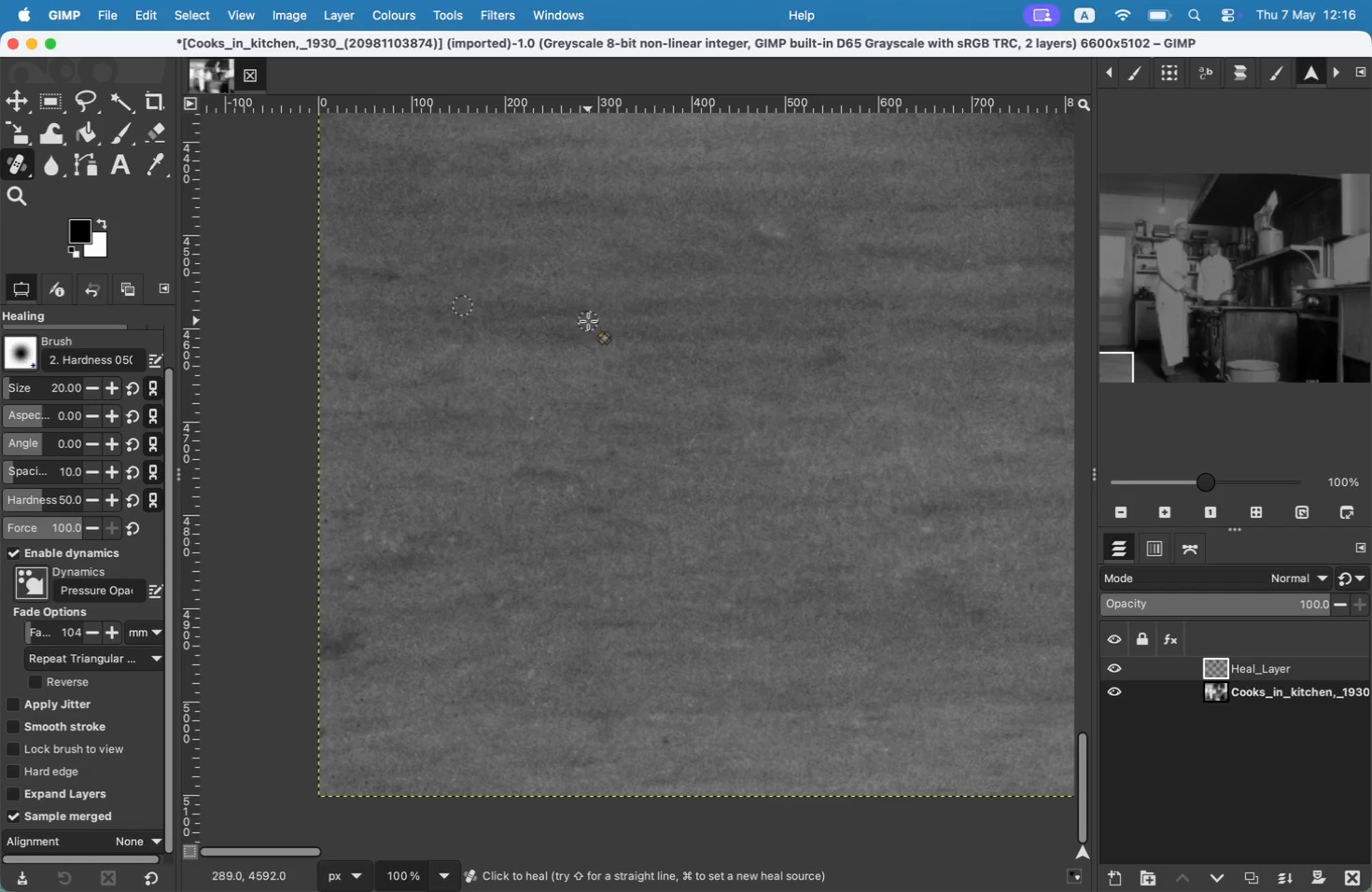 
hold_key(key=CommandLeft, duration=0.55)
left_click([710, 361])
 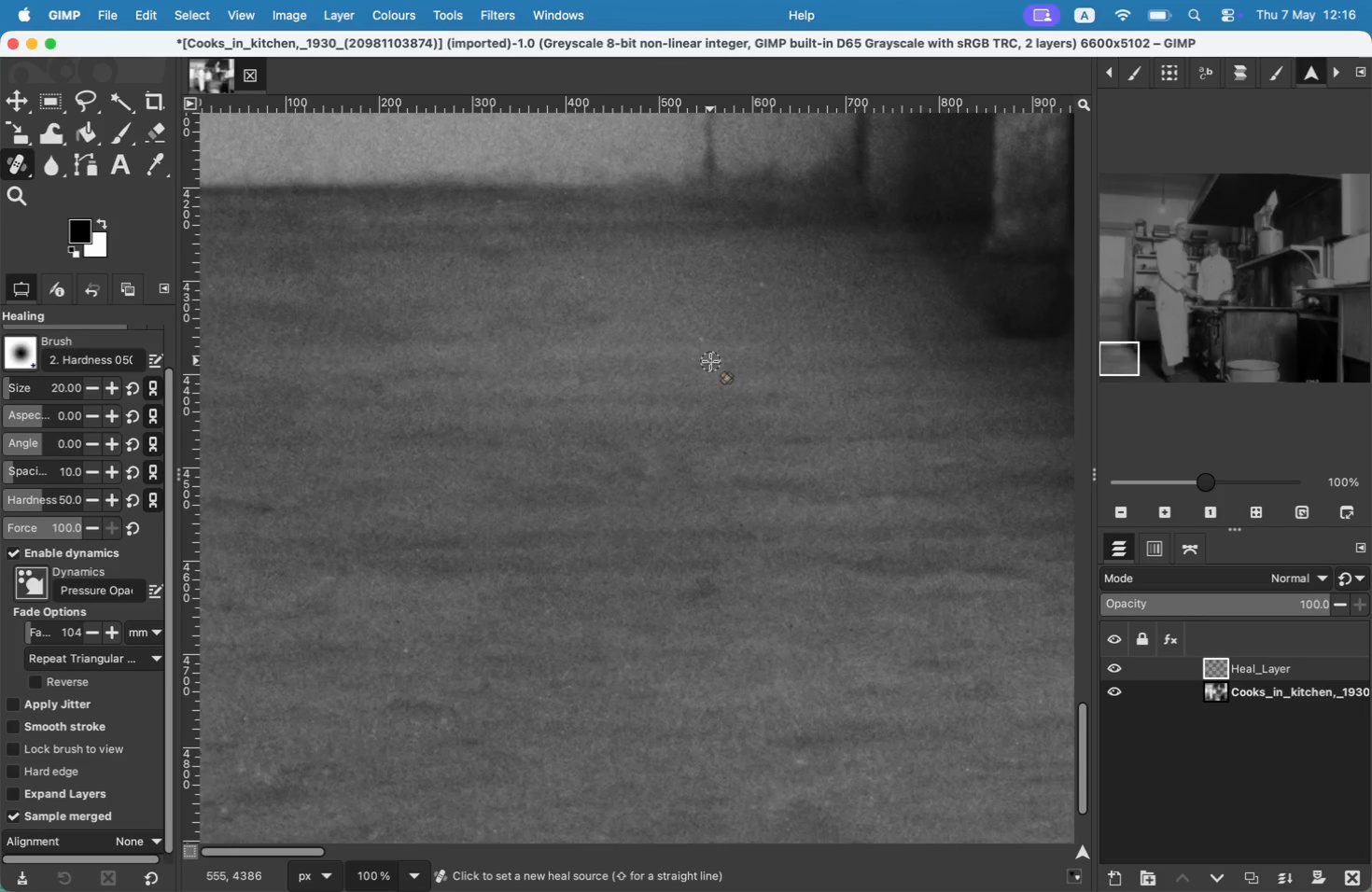 
double_click([704, 338])
 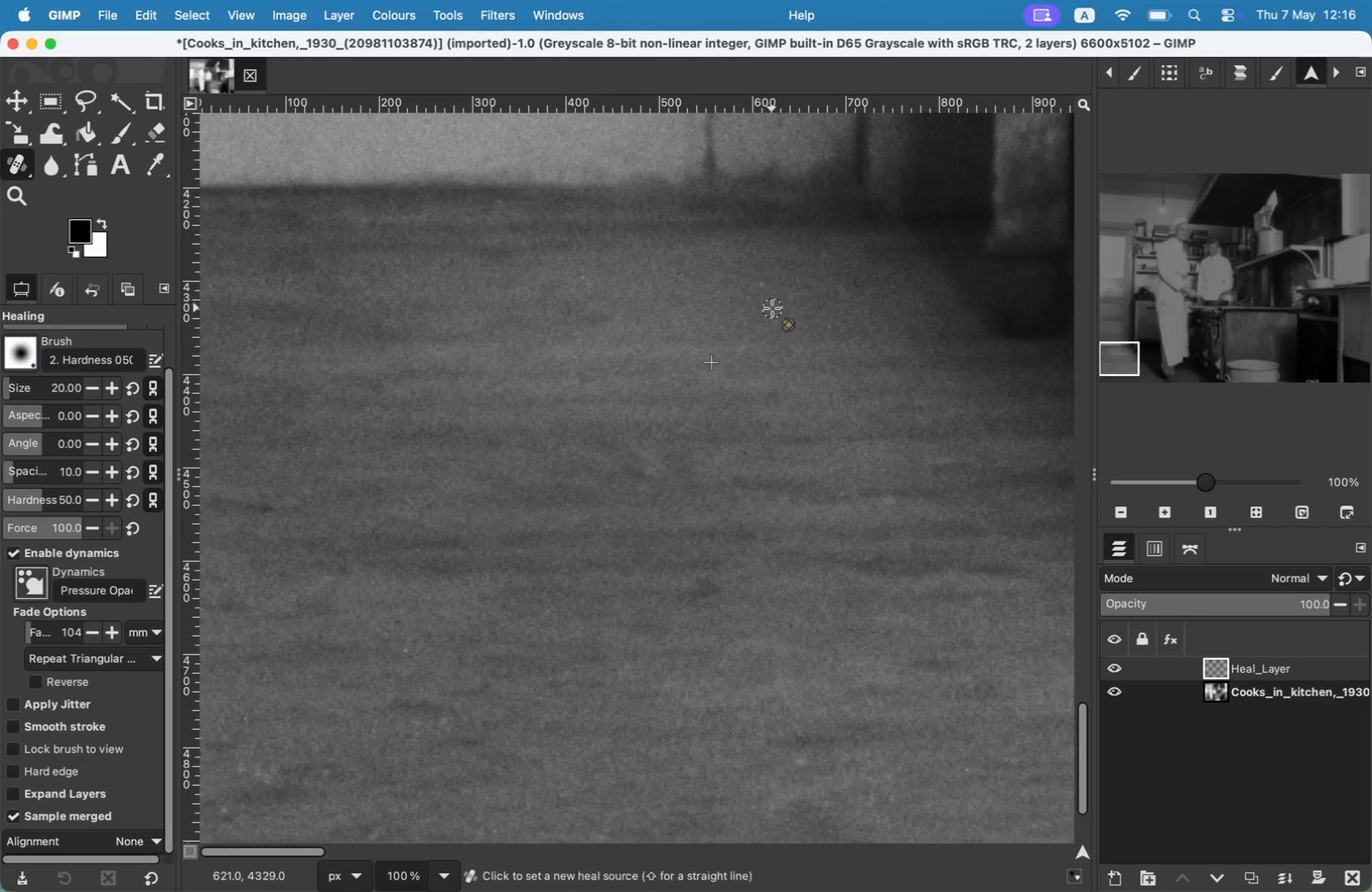 
hold_key(key=CommandLeft, duration=0.48)
left_click([769, 301])
 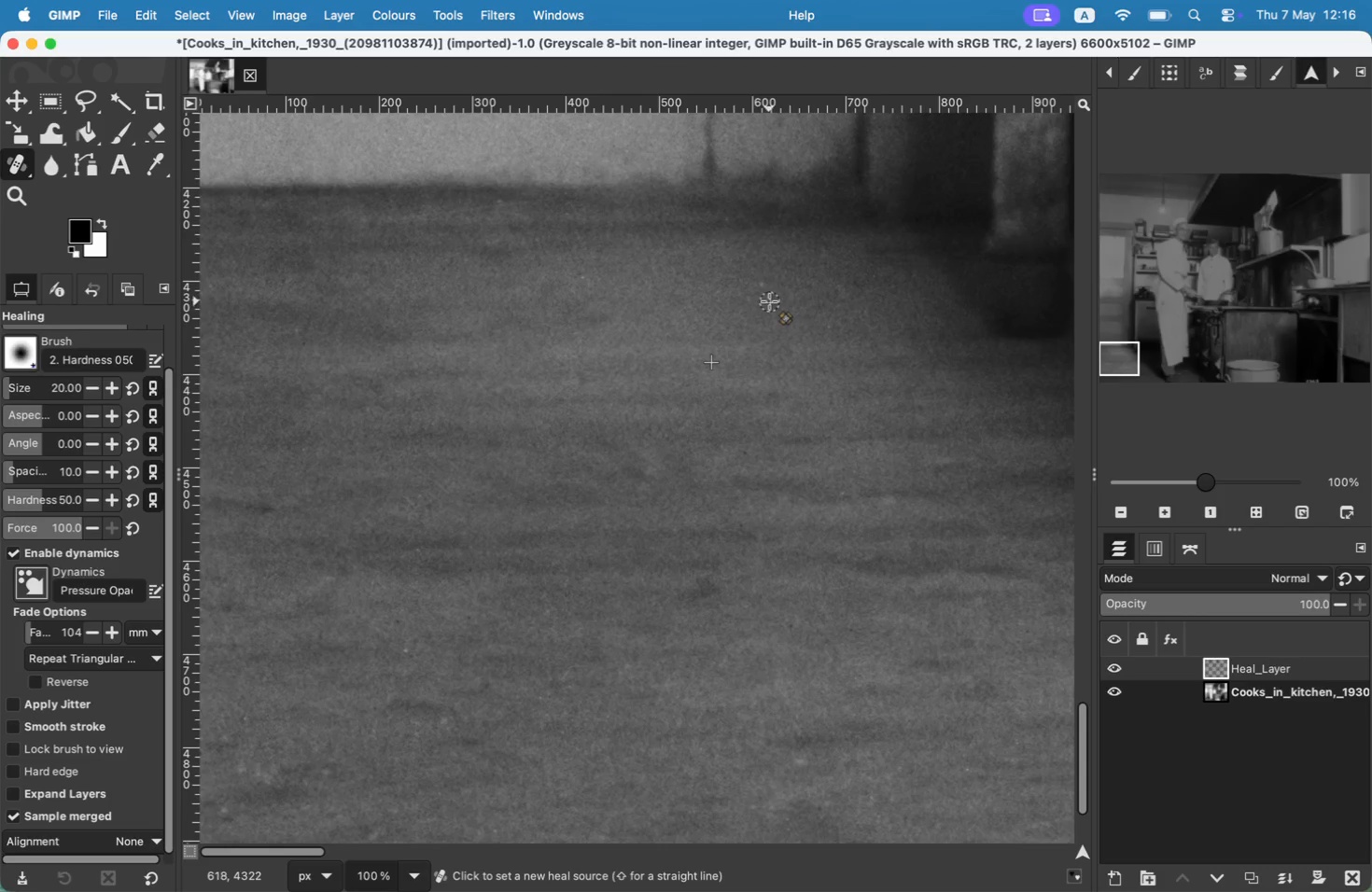 
double_click([763, 285])
 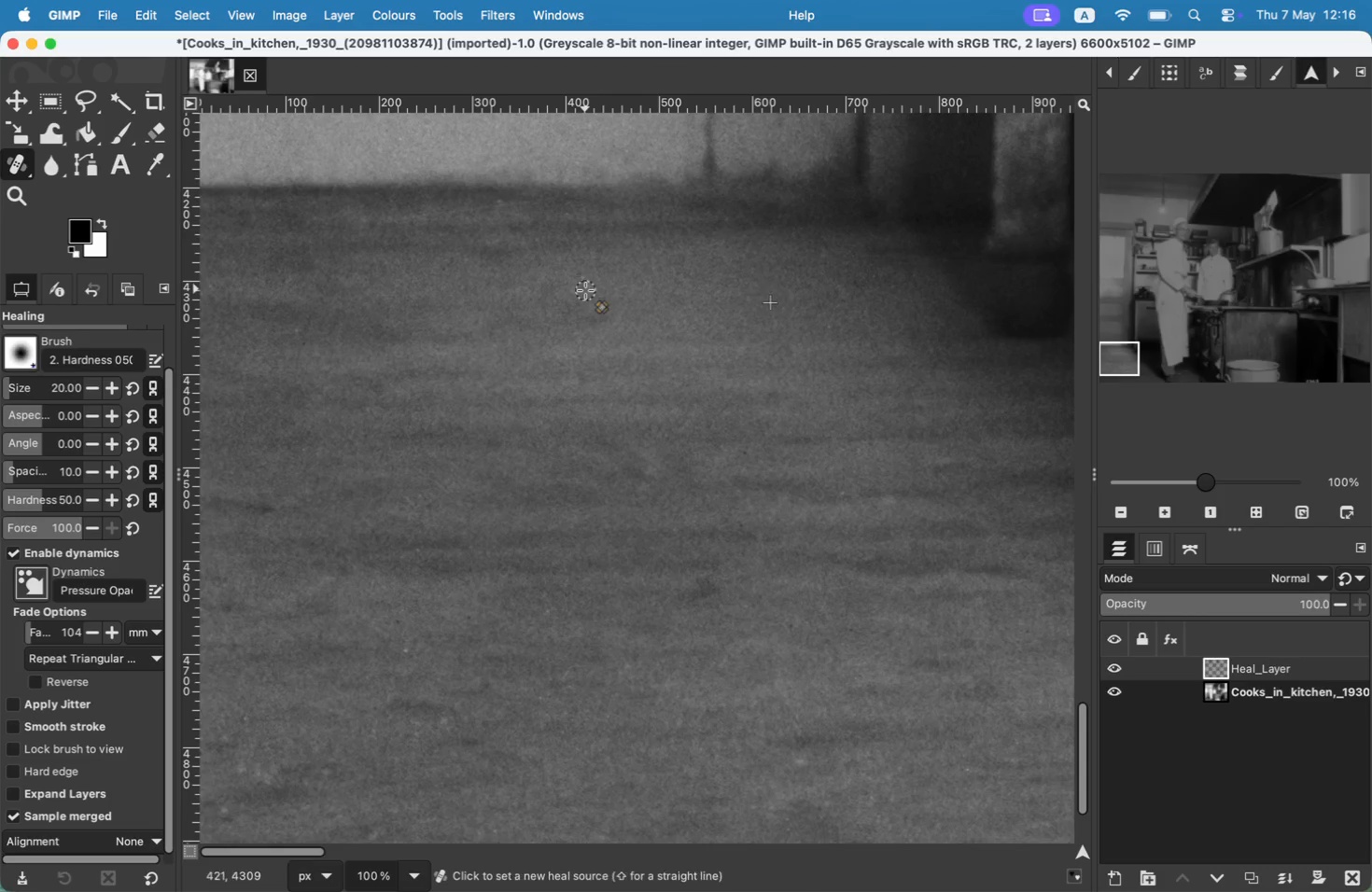 
hold_key(key=CommandLeft, duration=0.56)
left_click([589, 295])
 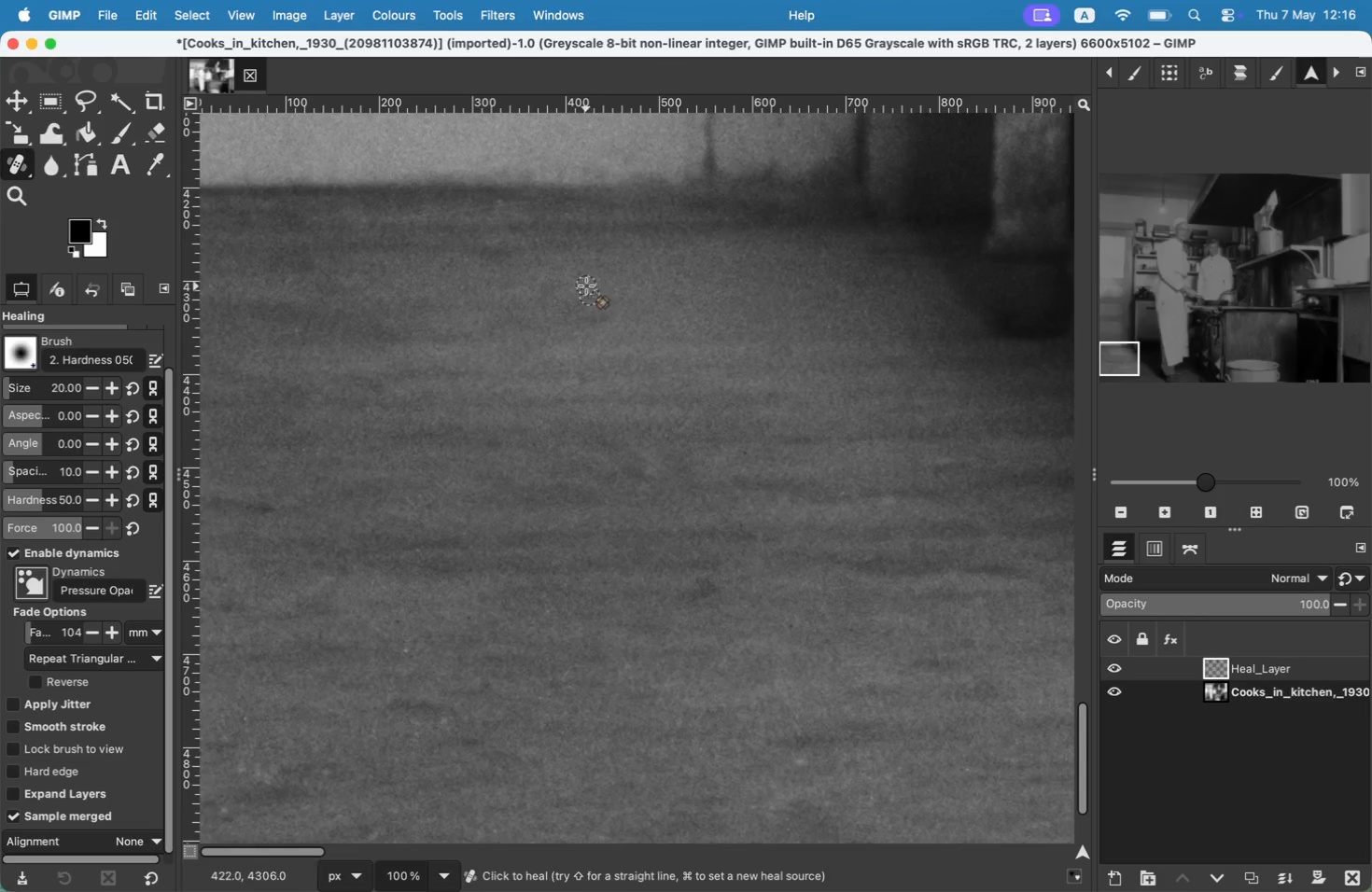 
double_click([583, 281])
 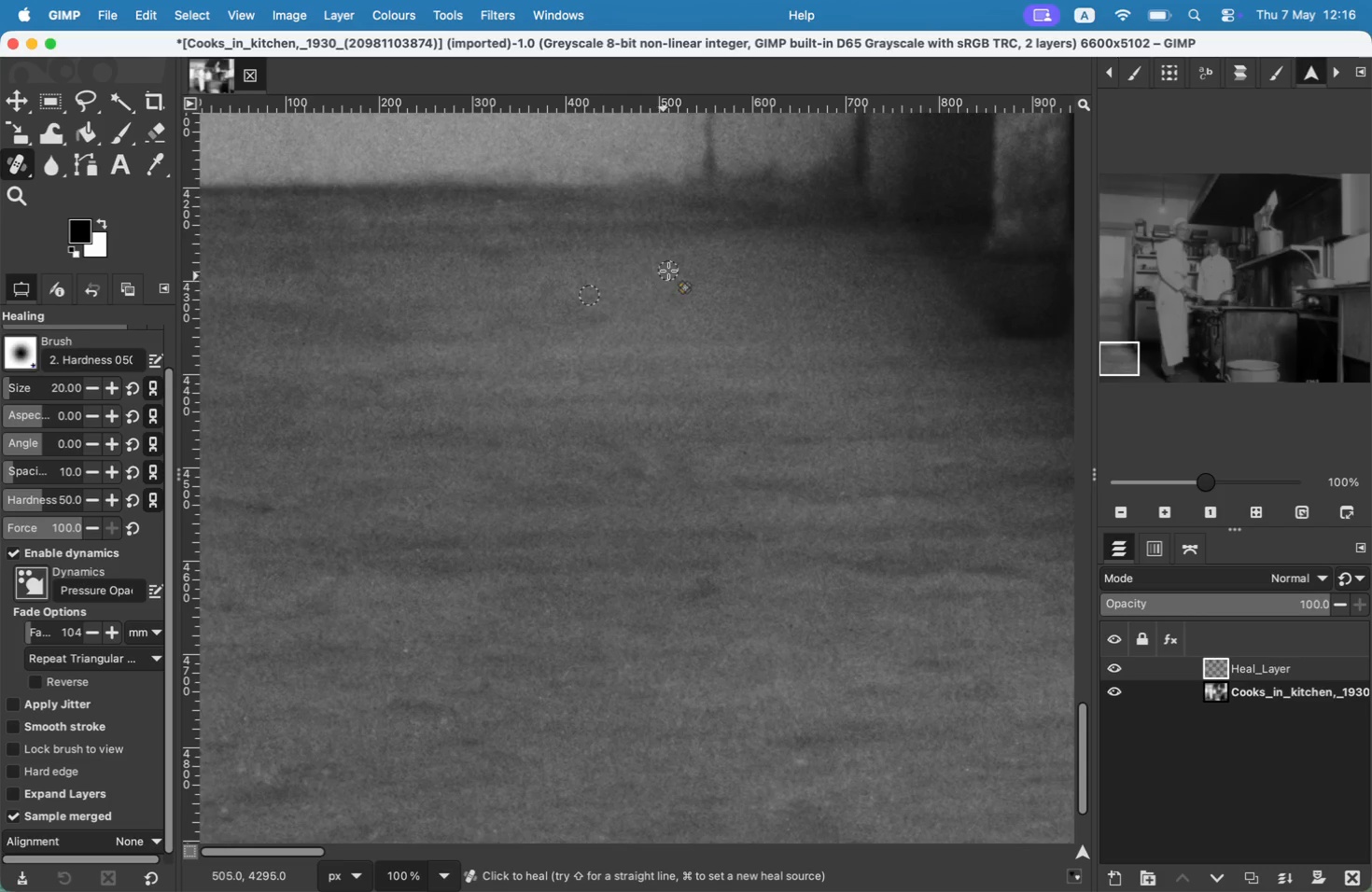 
hold_key(key=CommandLeft, duration=0.3)
left_click([670, 268])
 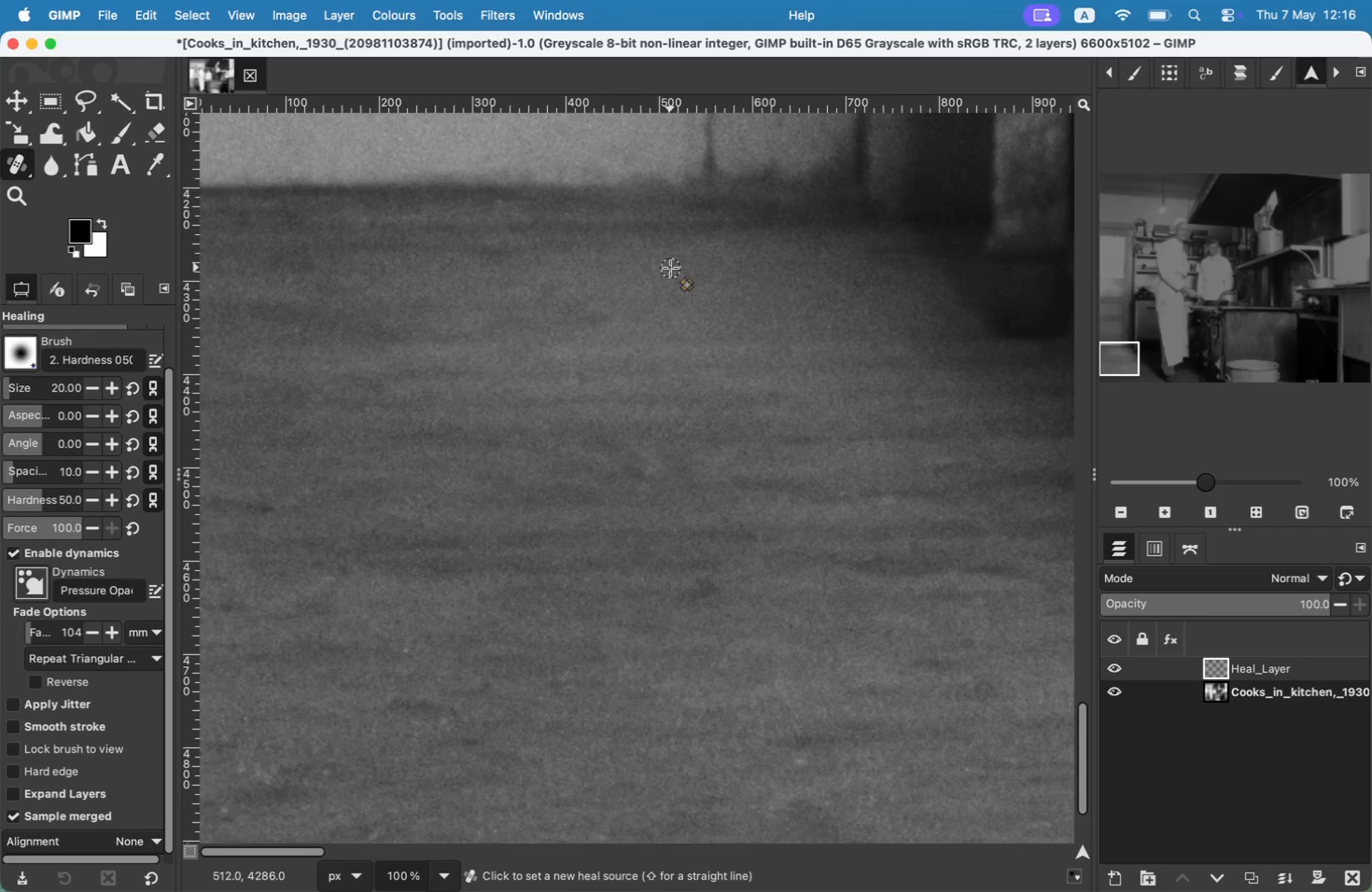 
left_click_drag(start_coordinate=[666, 260], to_coordinate=[742, 244])
 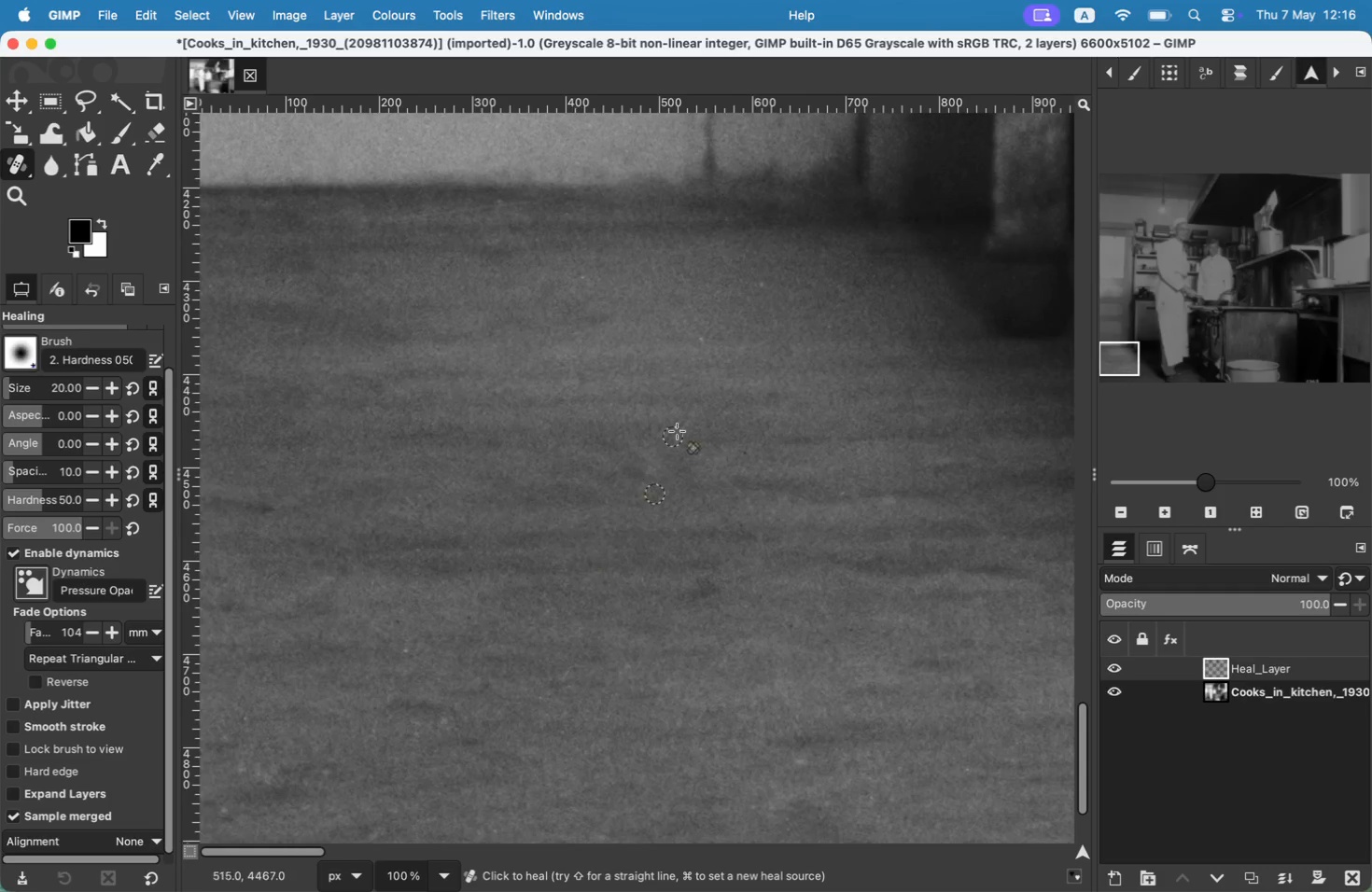 
hold_key(key=CommandLeft, duration=0.65)
left_click_drag(start_coordinate=[672, 252], to_coordinate=[742, 235])
 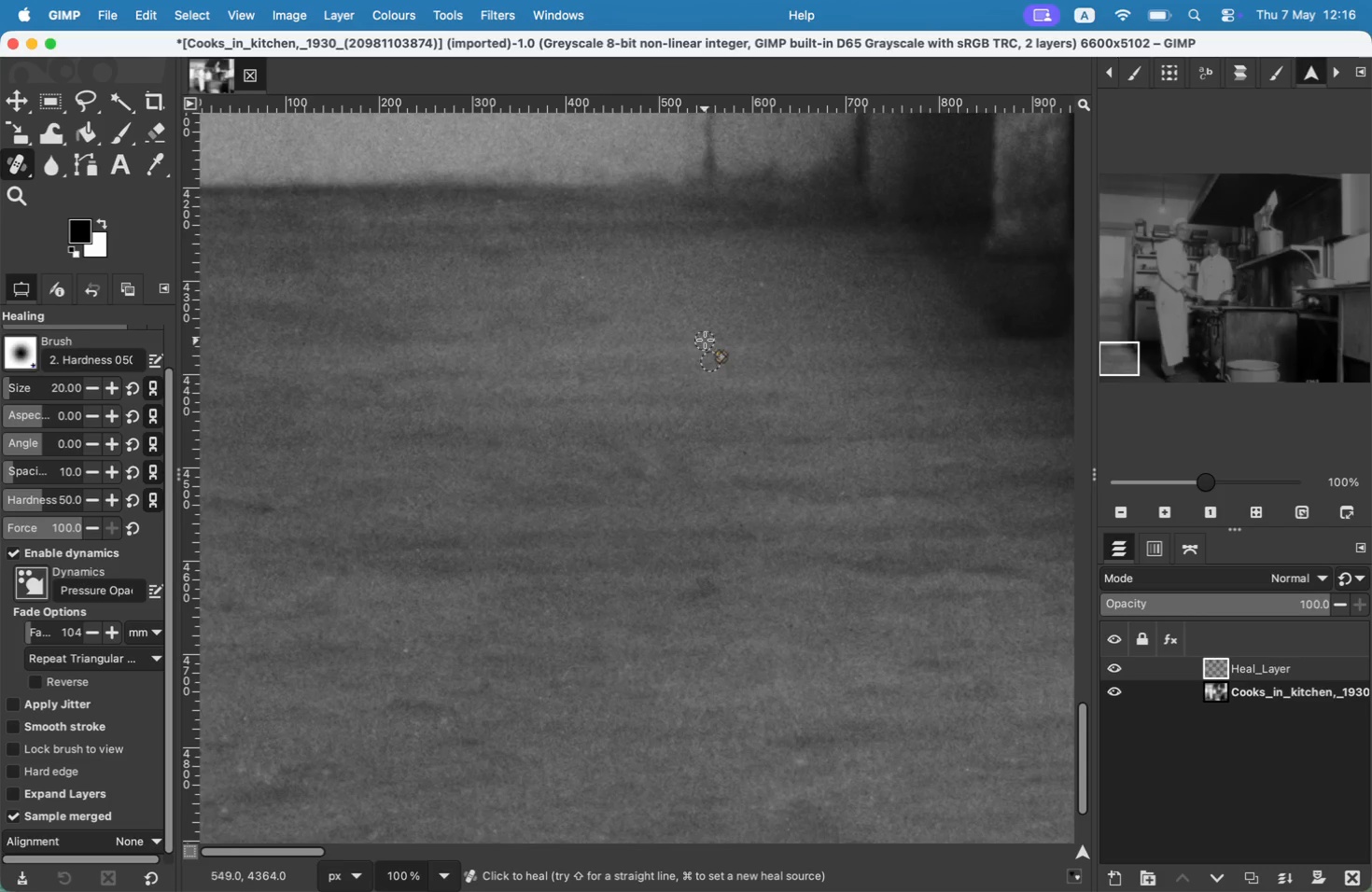 
hold_key(key=CommandLeft, duration=0.42)
left_click([693, 286])
 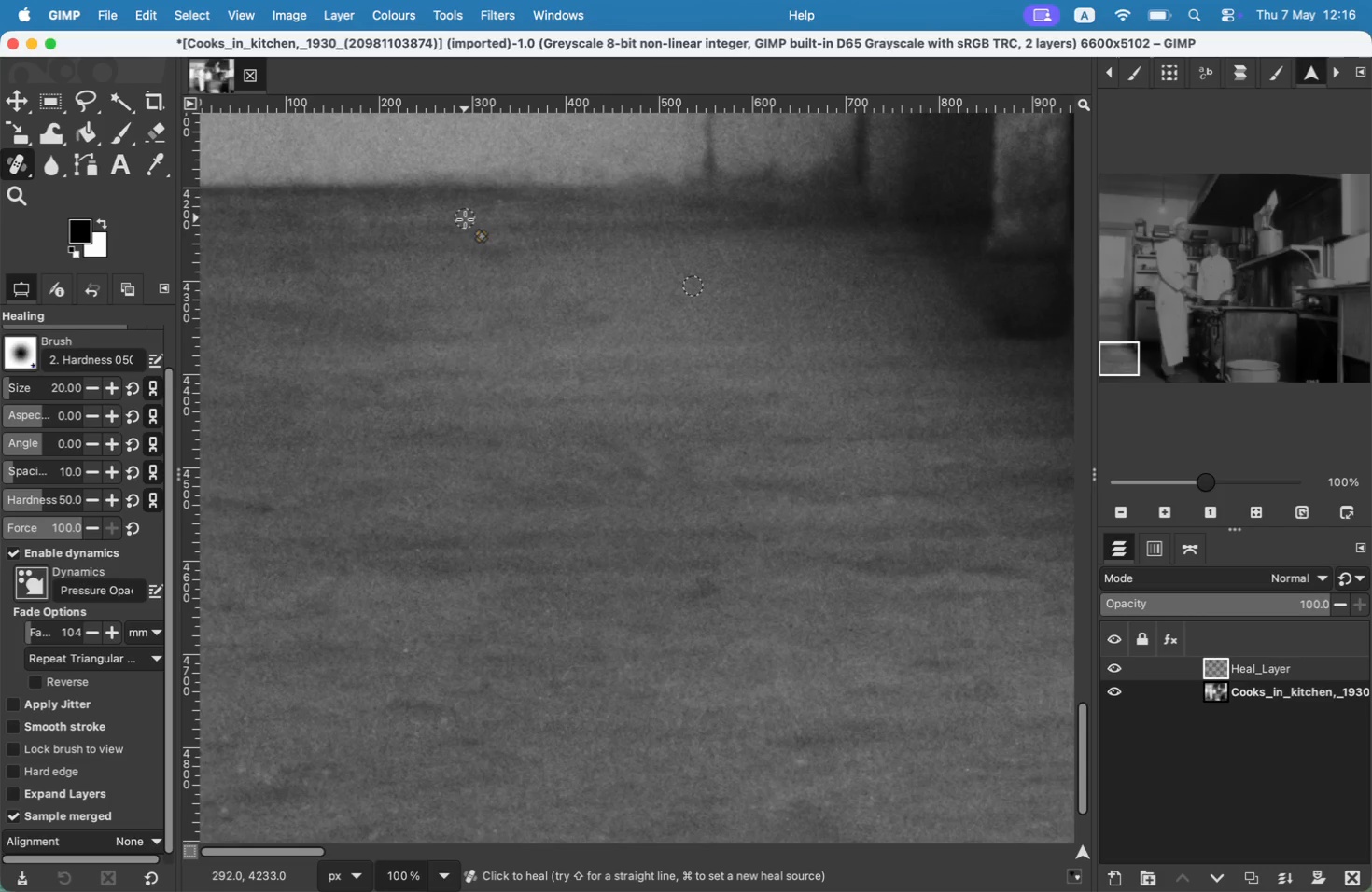 
key(Meta+CommandLeft)
 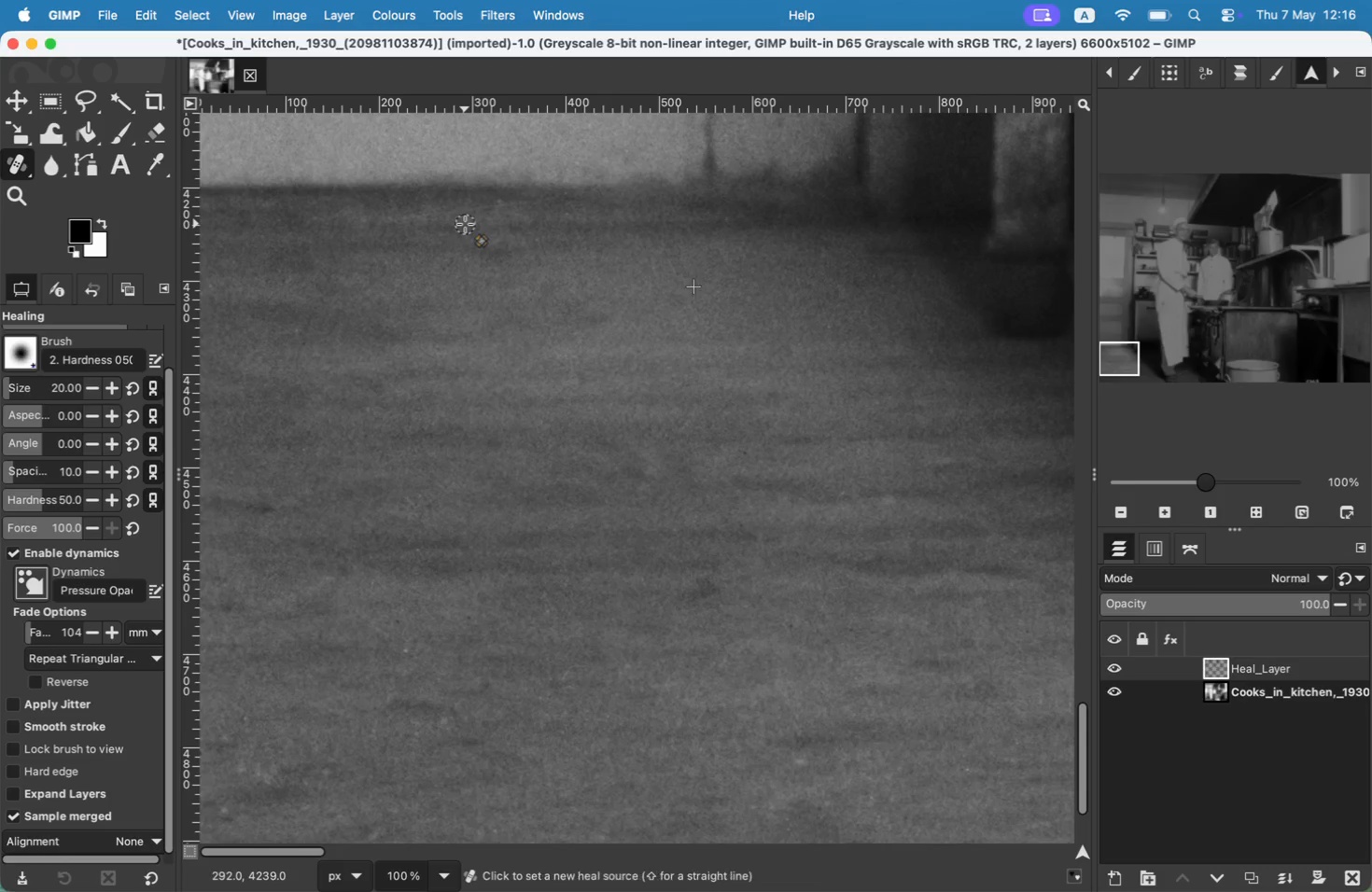 
left_click([465, 224])
 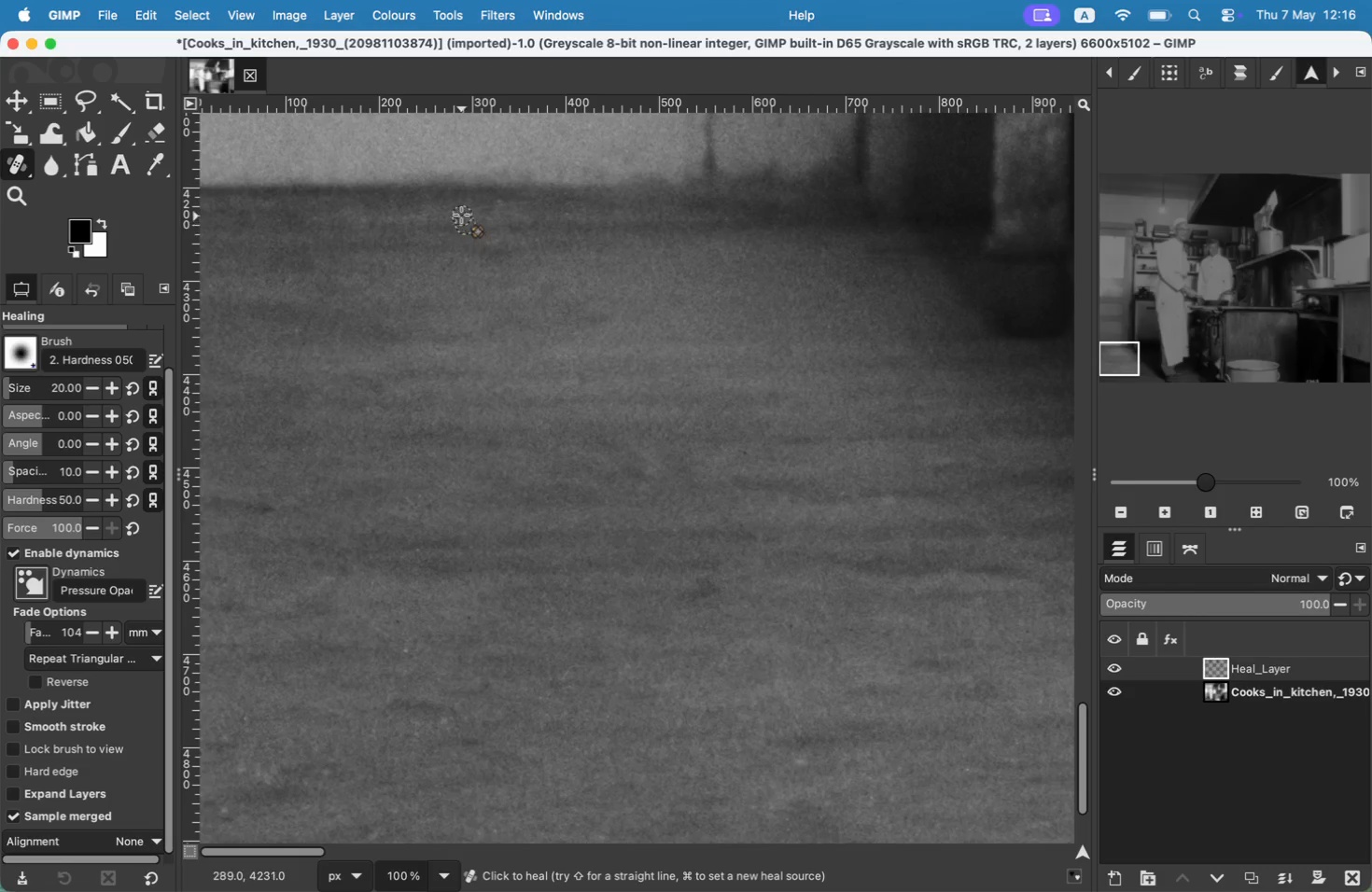 
left_click_drag(start_coordinate=[458, 212], to_coordinate=[496, 207])
 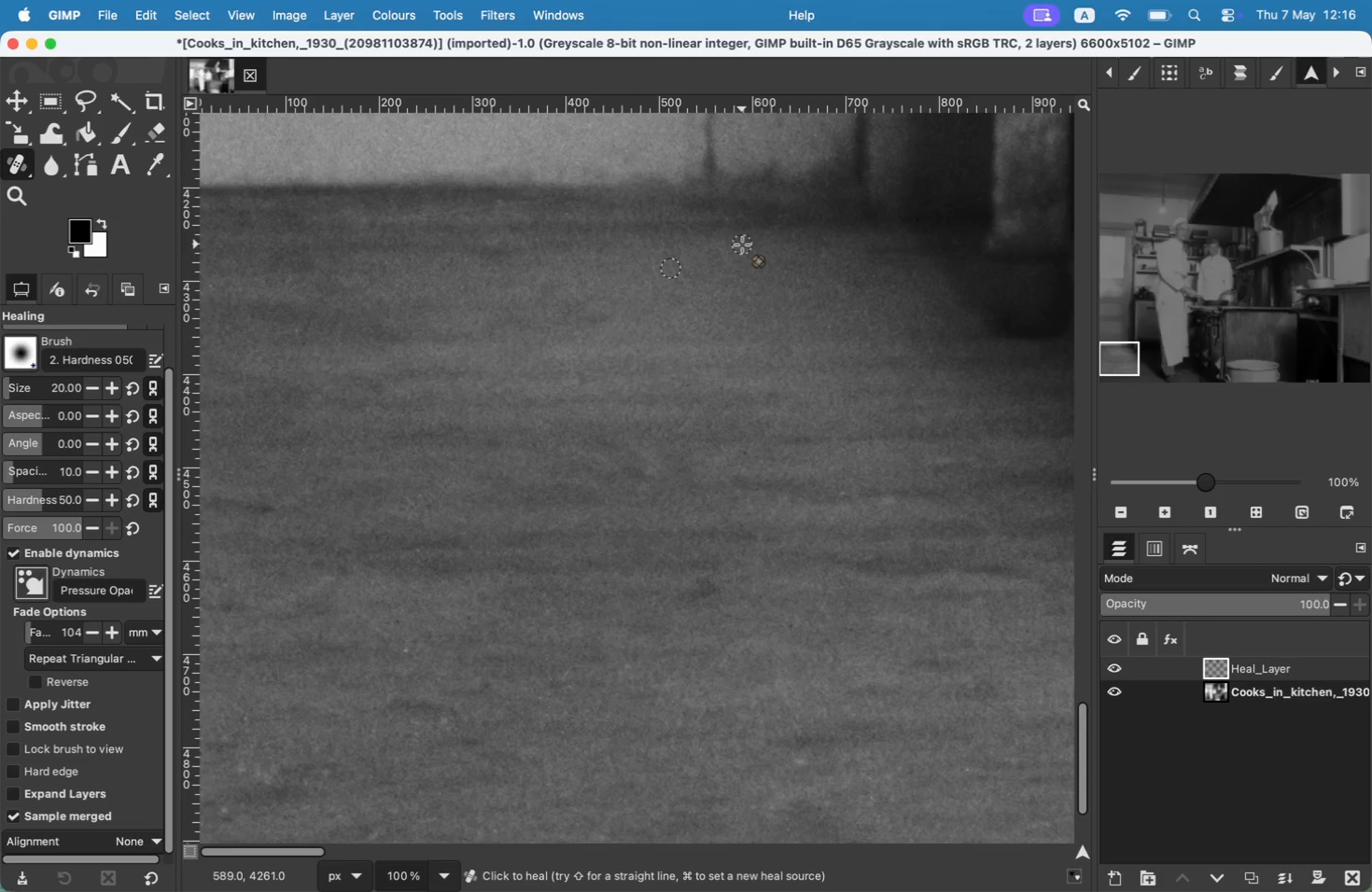 
hold_key(key=CommandLeft, duration=0.34)
left_click([503, 220])
 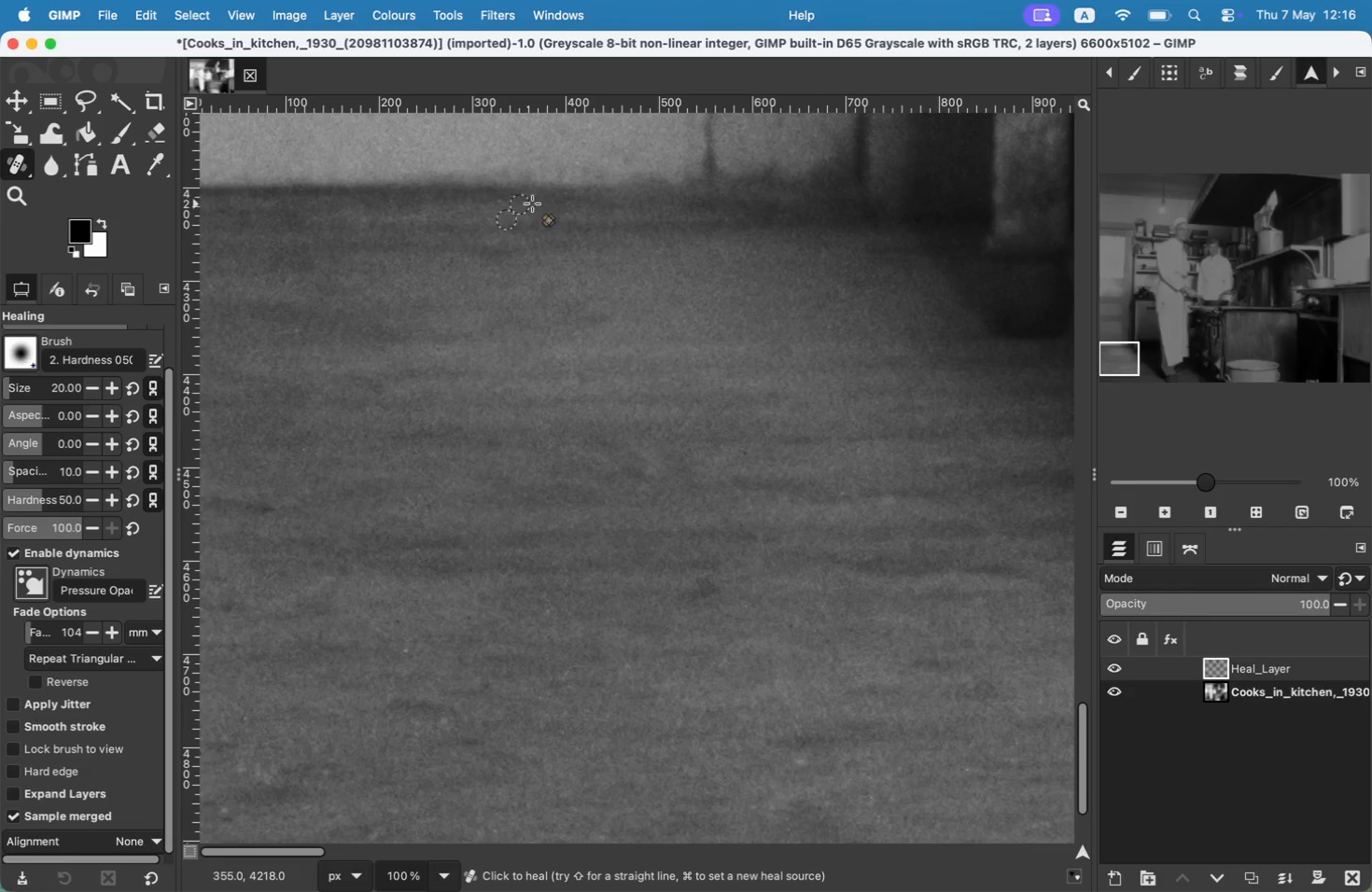 
left_click_drag(start_coordinate=[512, 205], to_coordinate=[566, 199])
 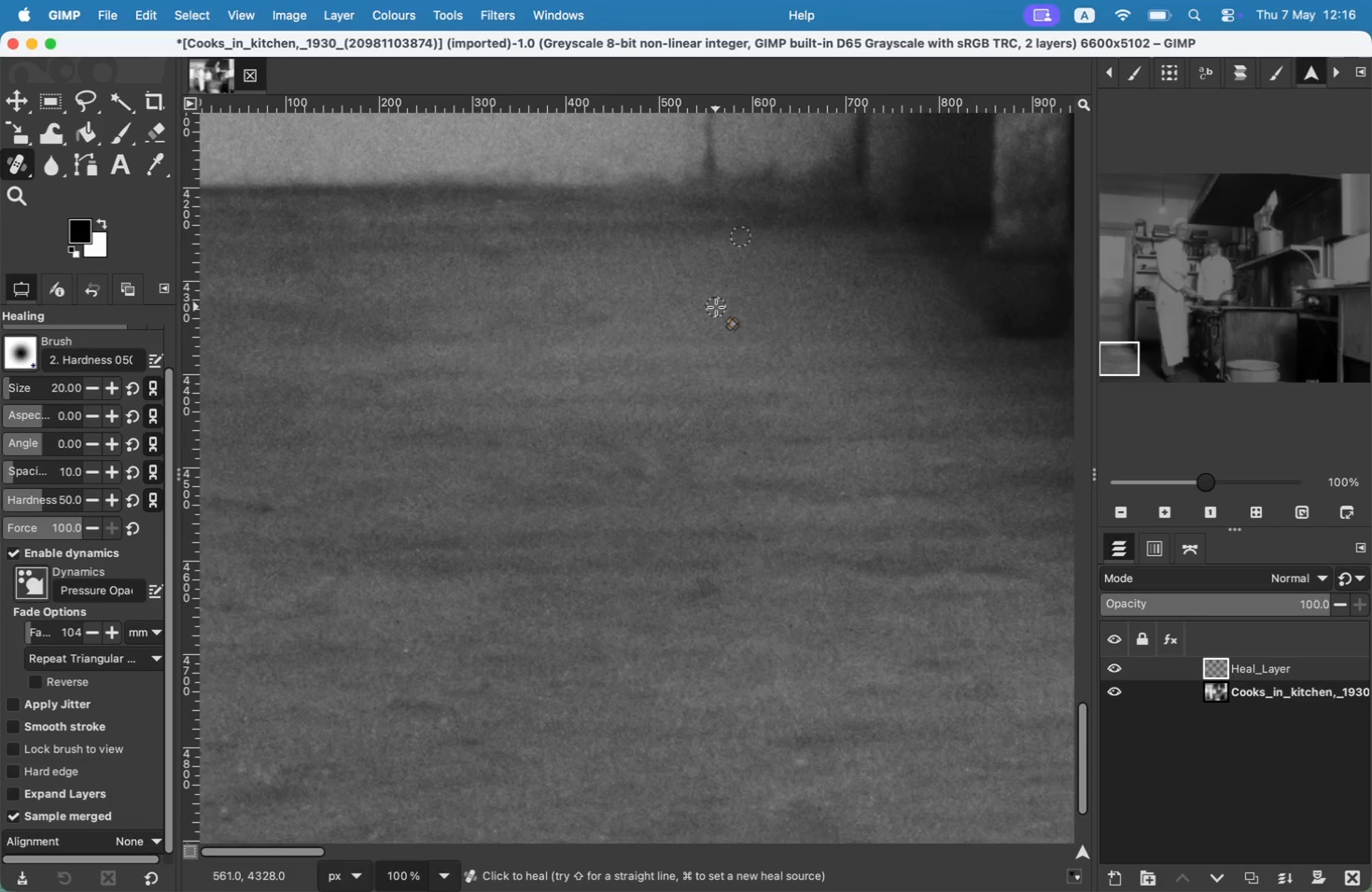 
hold_key(key=CommandLeft, duration=0.47)
 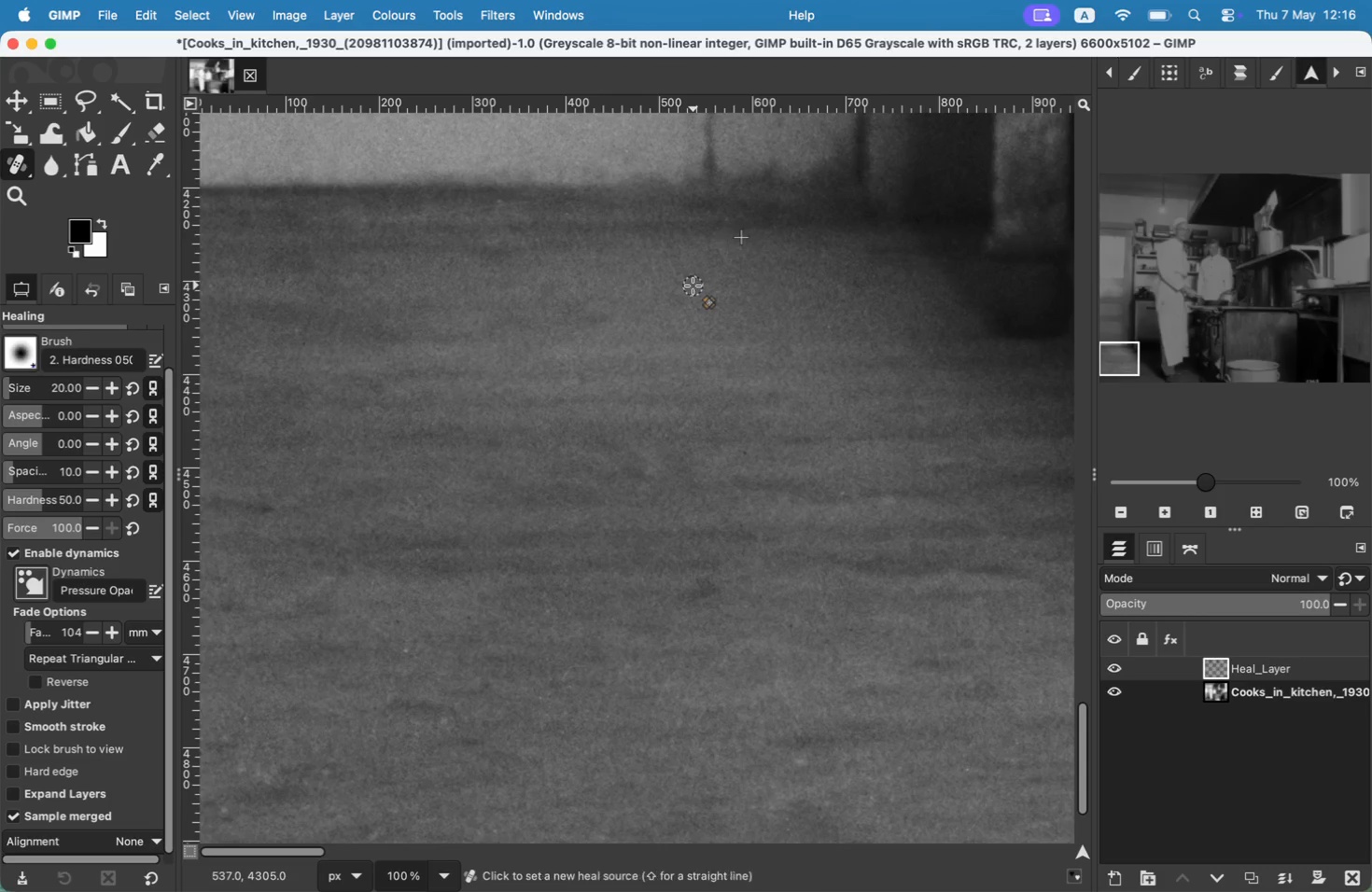 
hold_key(key=CommandLeft, duration=0.35)
left_click([485, 200])
 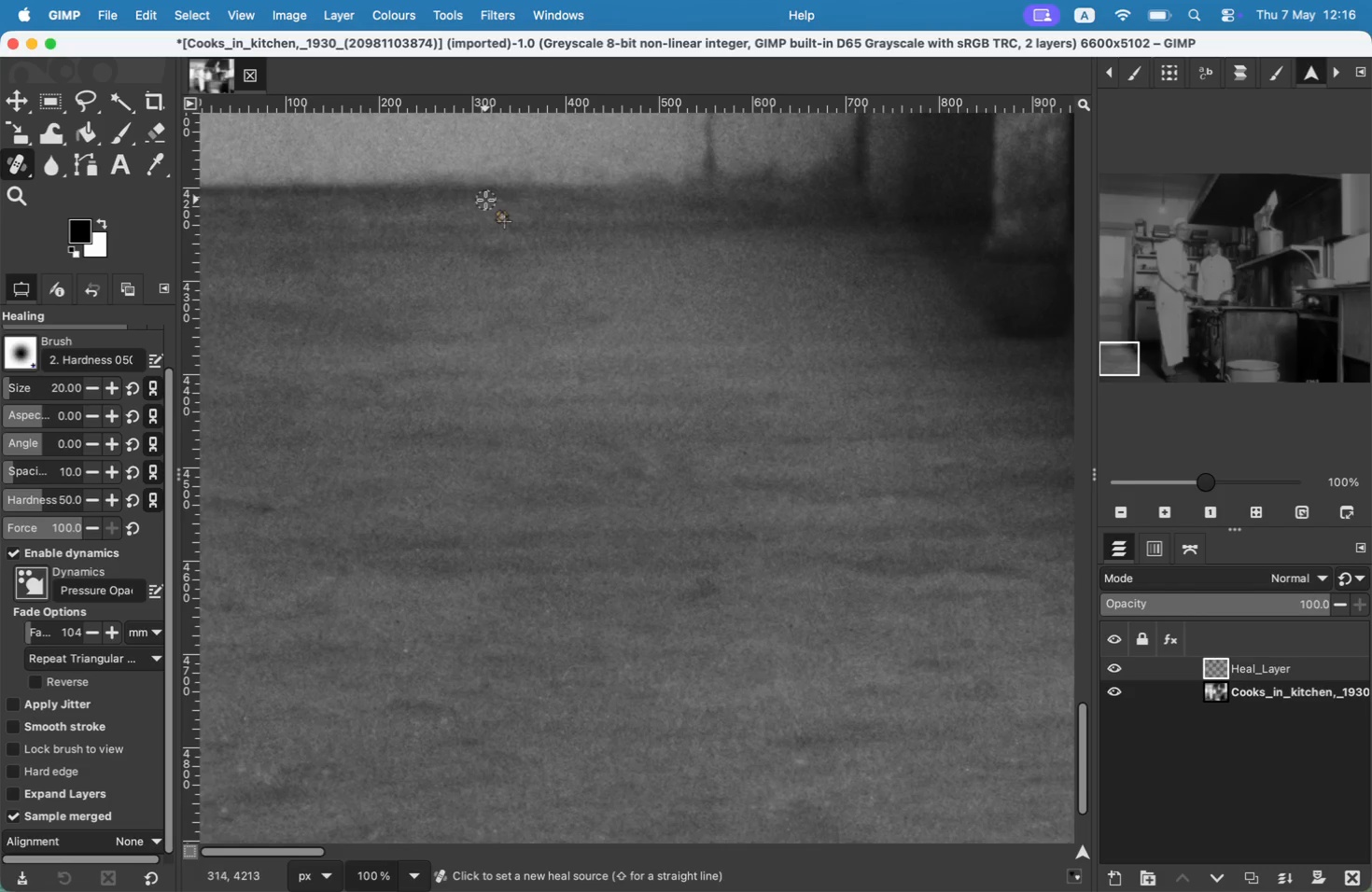 
hold_key(key=Space, duration=0.6)
 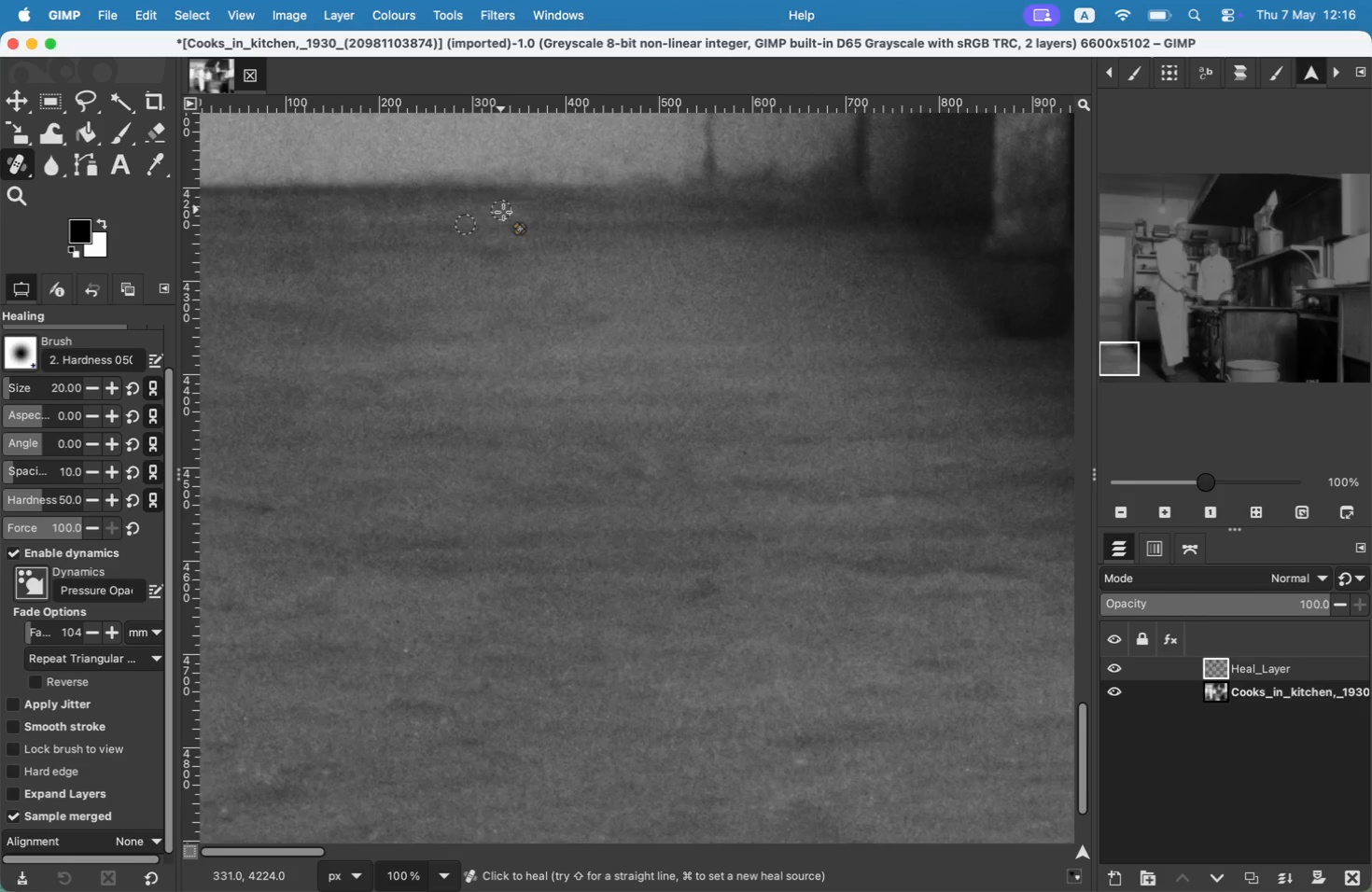 
hold_key(key=CommandLeft, duration=0.39)
 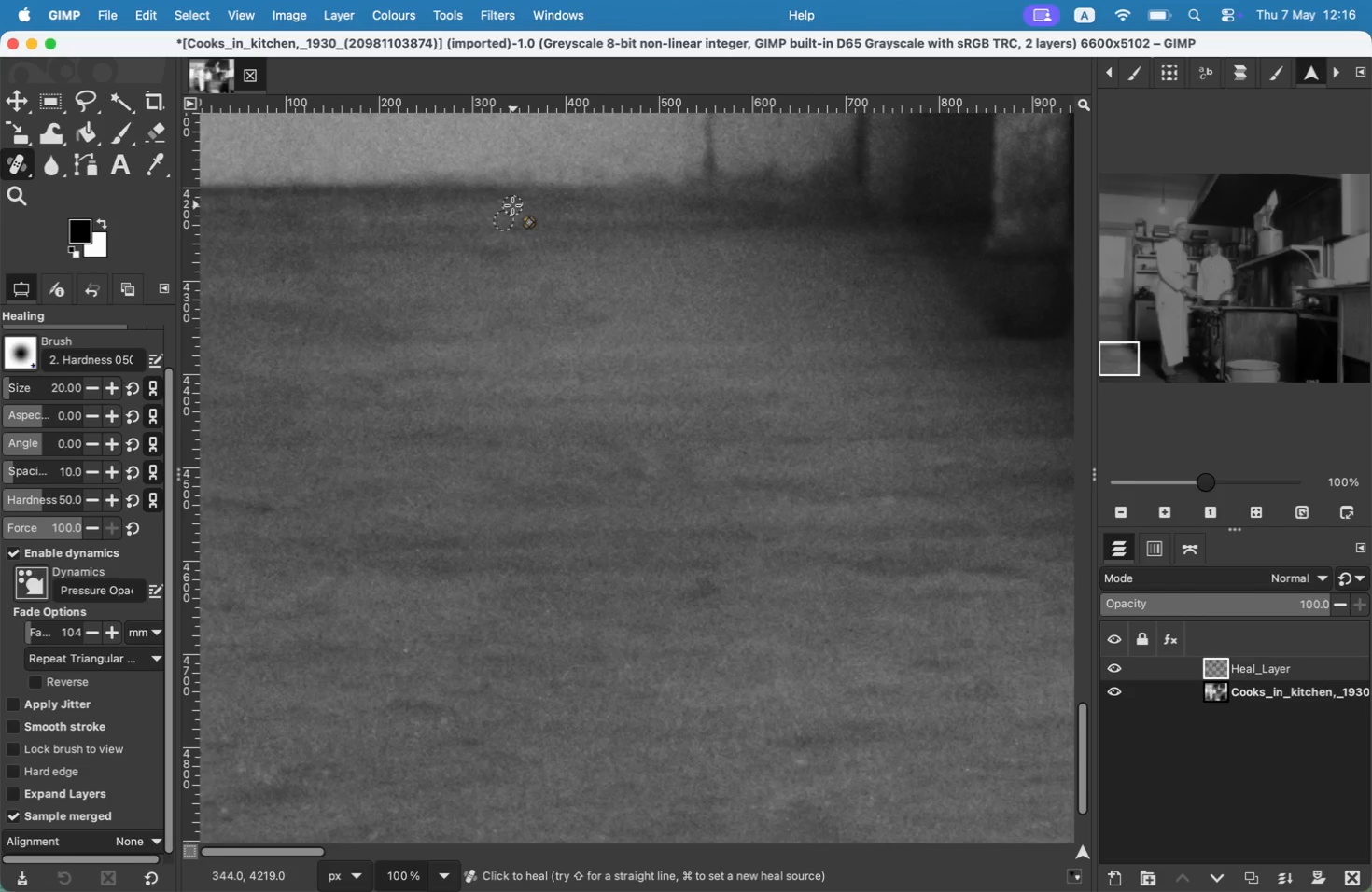 
double_click([506, 353])
 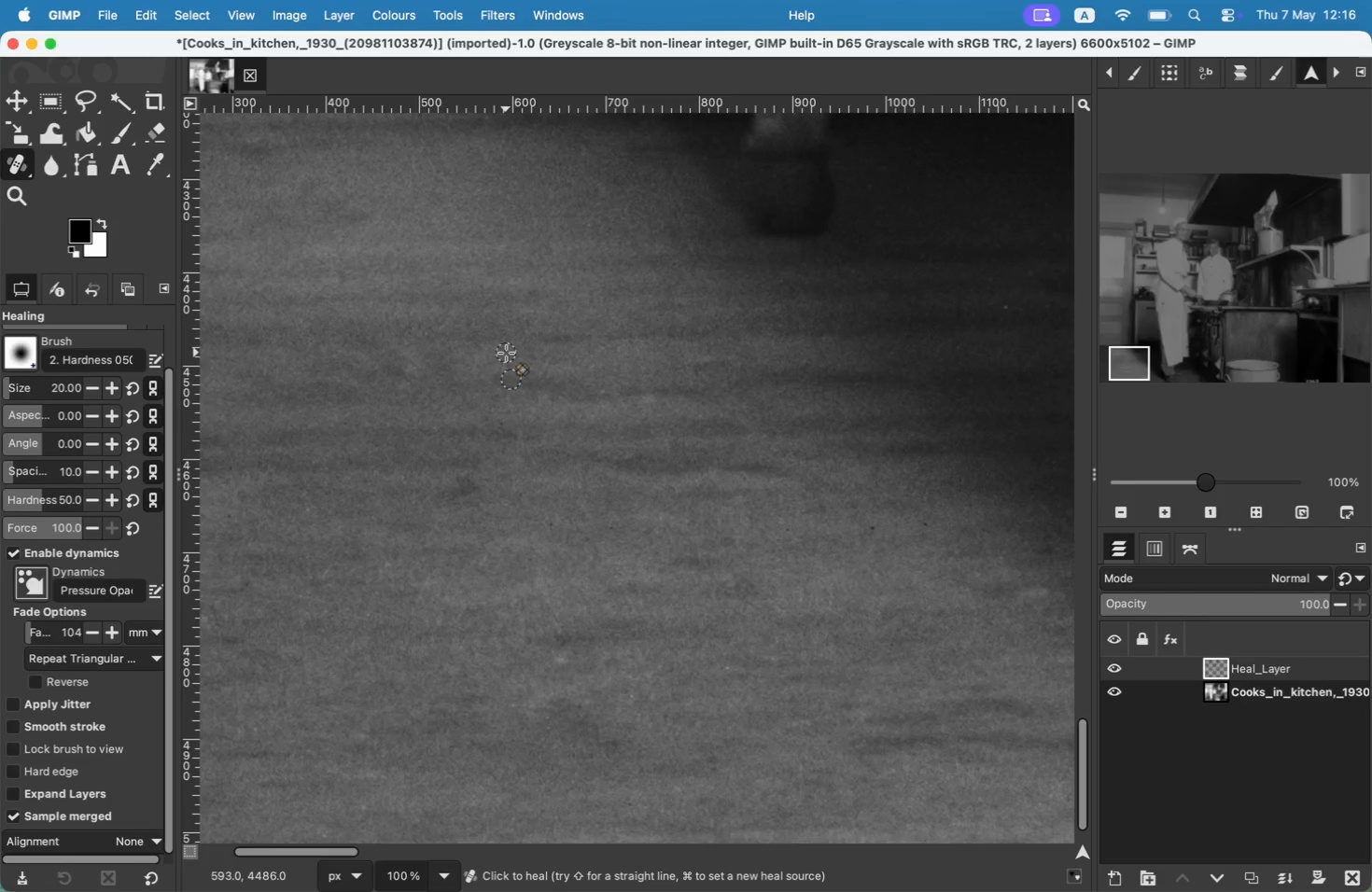 
hold_key(key=Space, duration=0.79)
 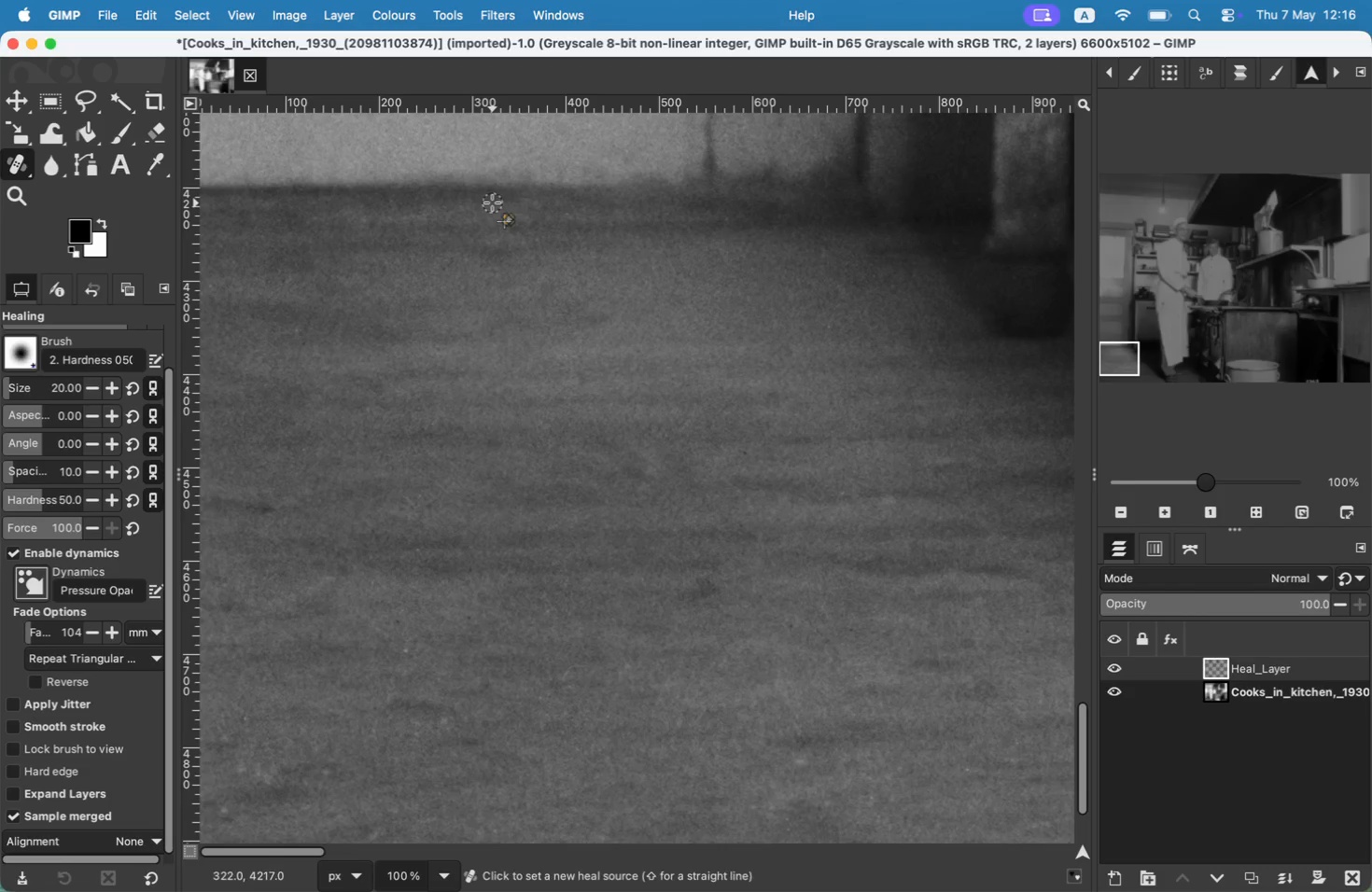 
hold_key(key=CommandLeft, duration=0.47)
left_click([571, 416])
 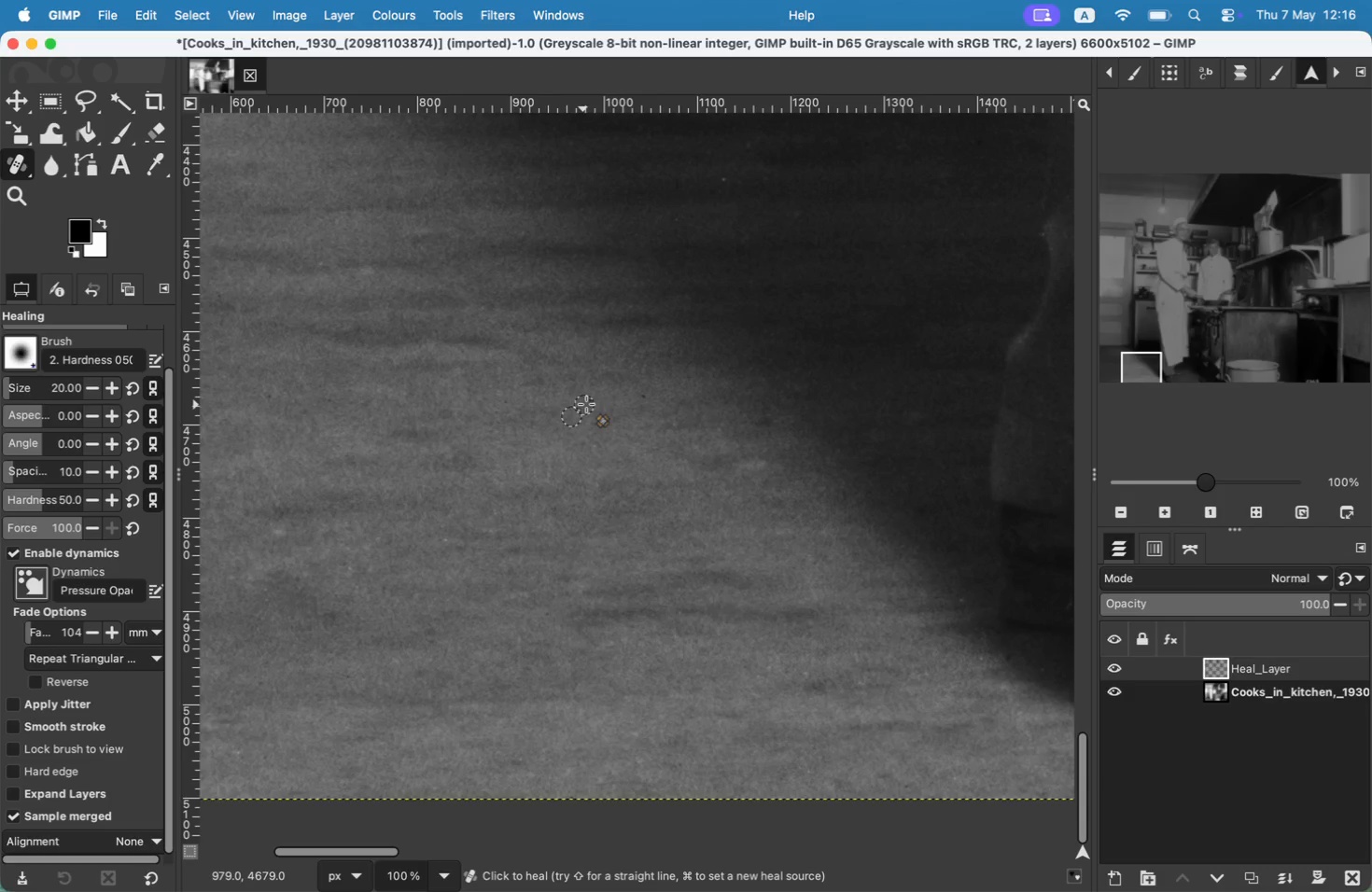 
double_click([590, 402])
 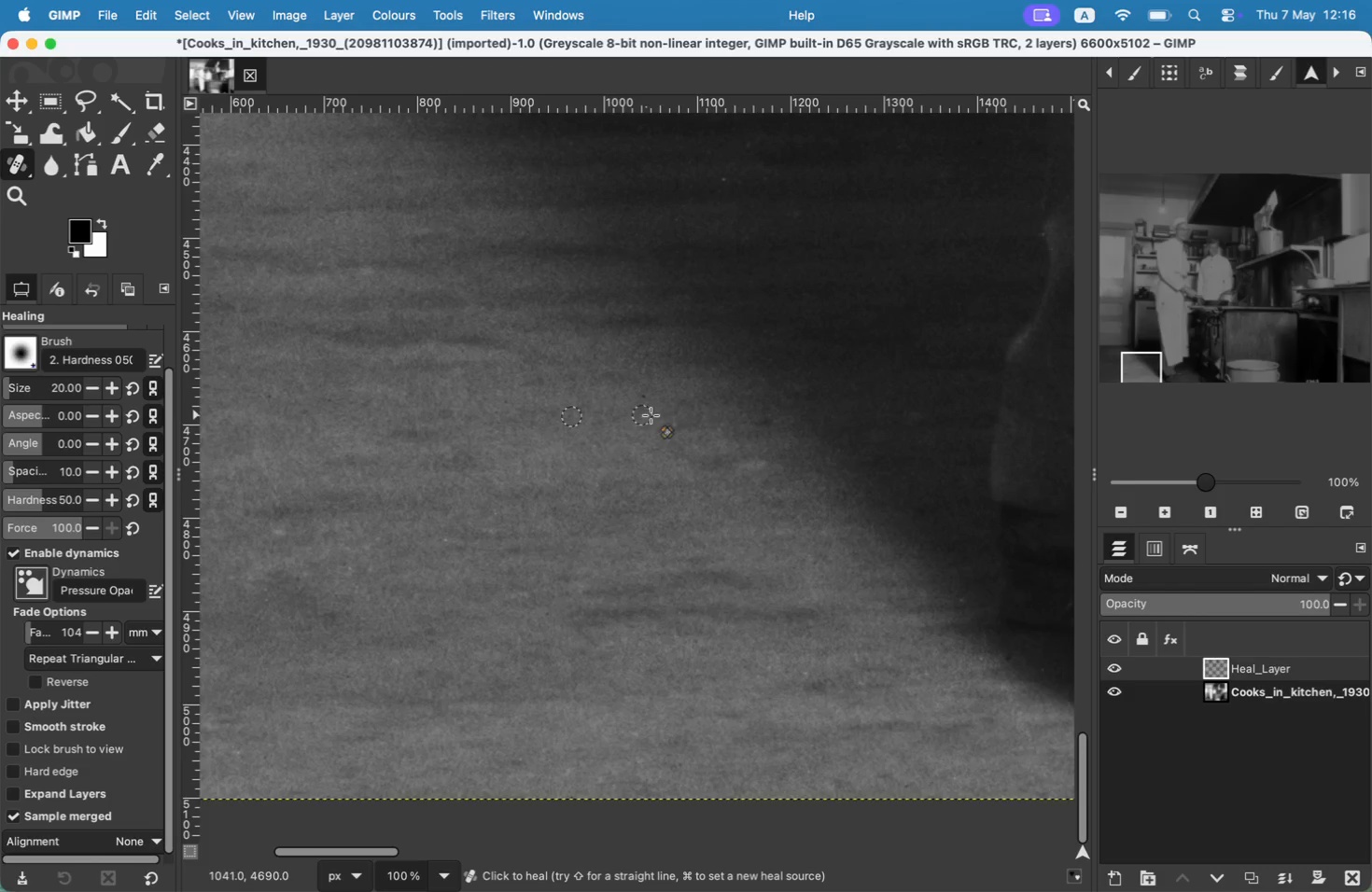 
key(Meta+CommandLeft)
 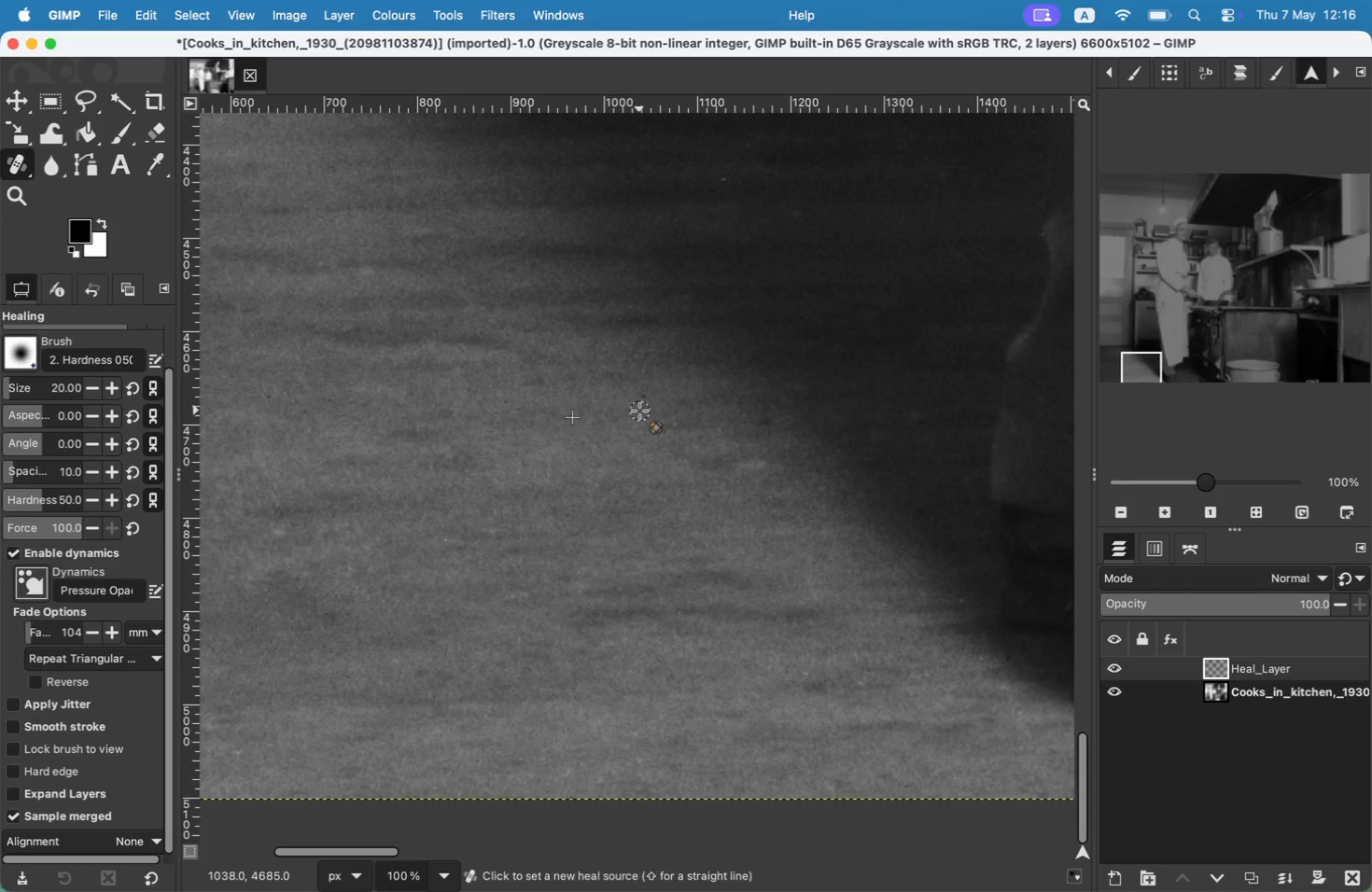 
left_click([639, 411])
 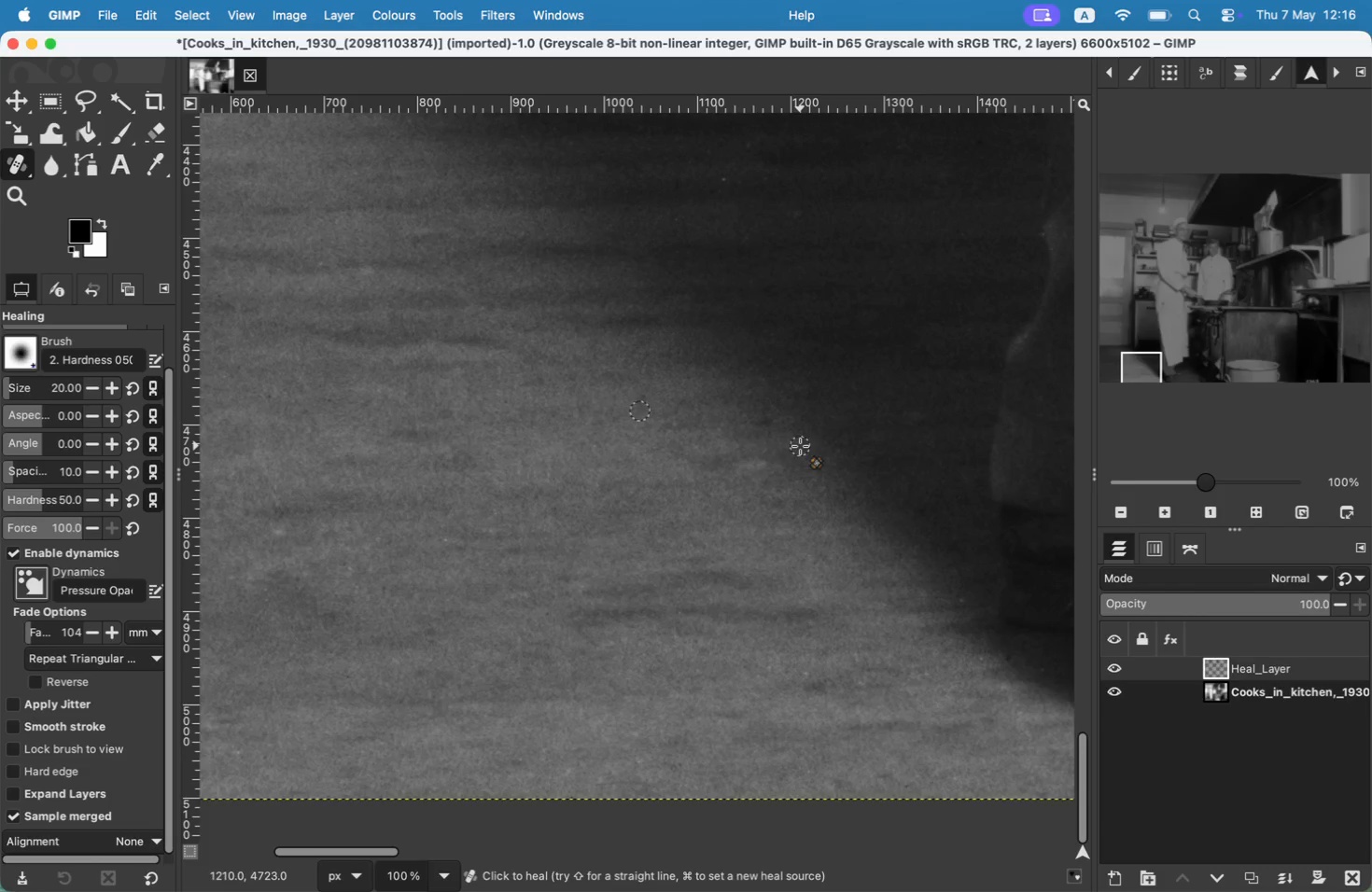 
hold_key(key=CommandLeft, duration=0.41)
 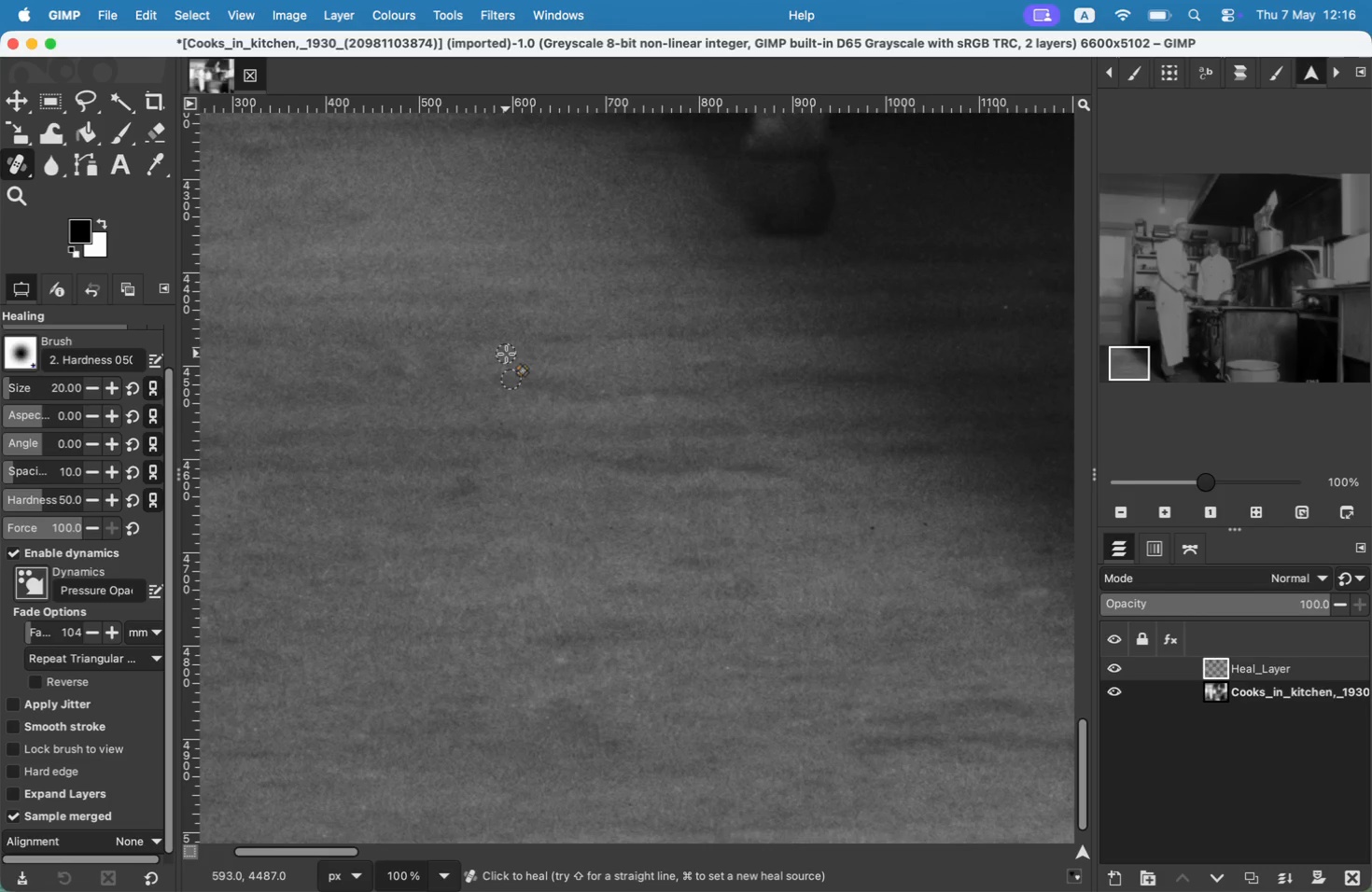 
left_click_drag(start_coordinate=[764, 427], to_coordinate=[759, 421])
 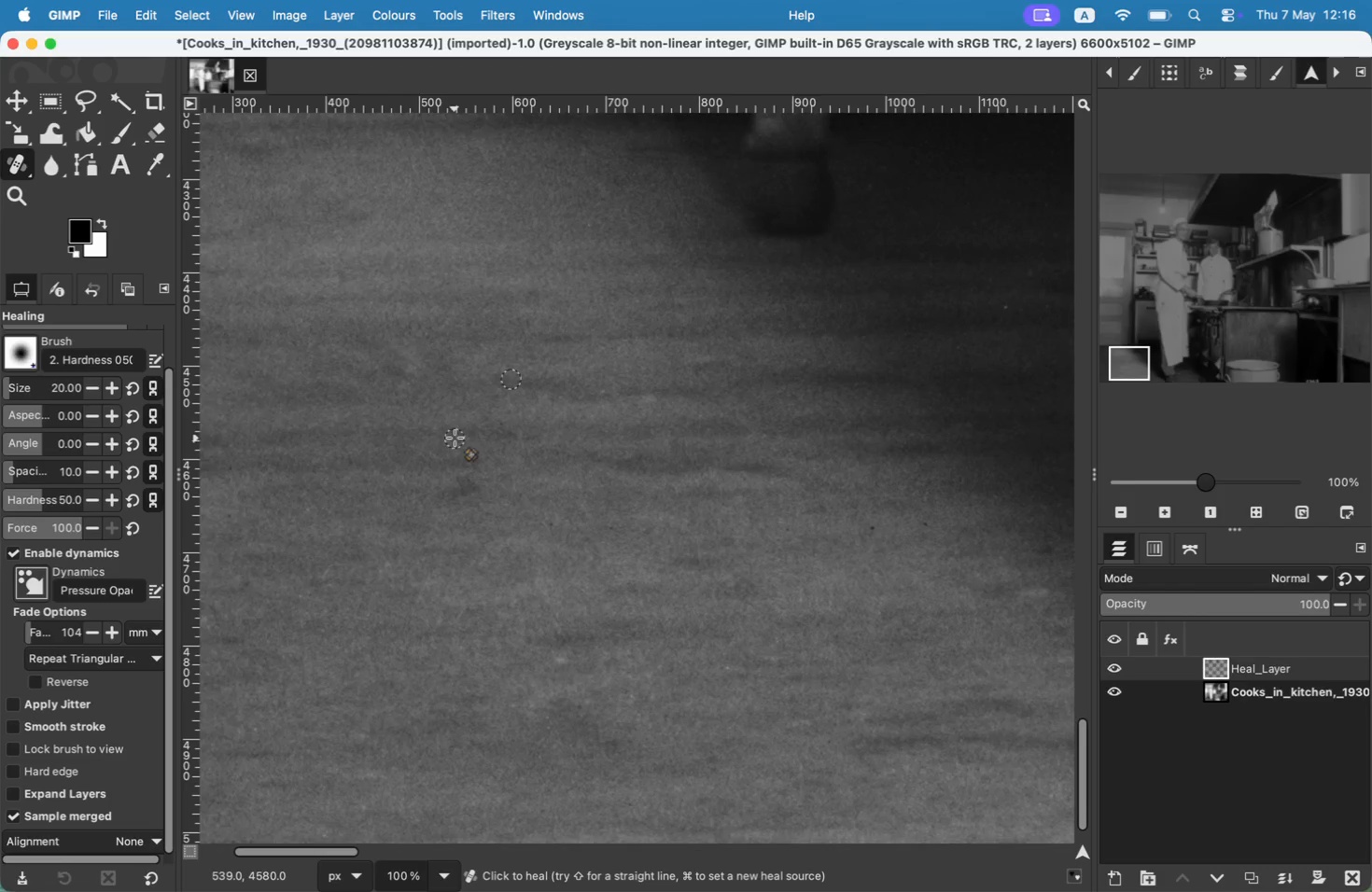 
hold_key(key=Space, duration=1.51)
 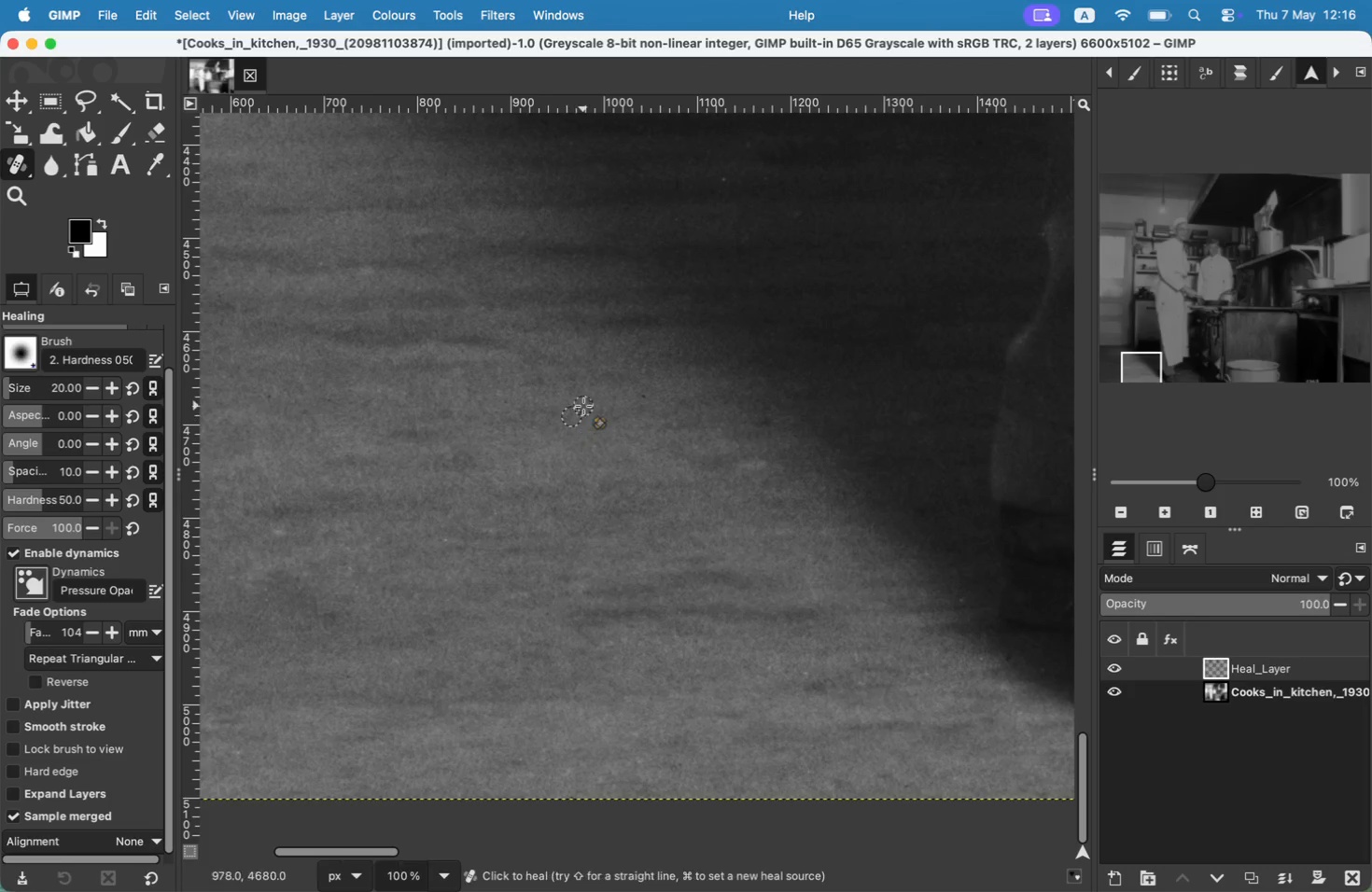 
hold_key(key=Space, duration=0.8)
 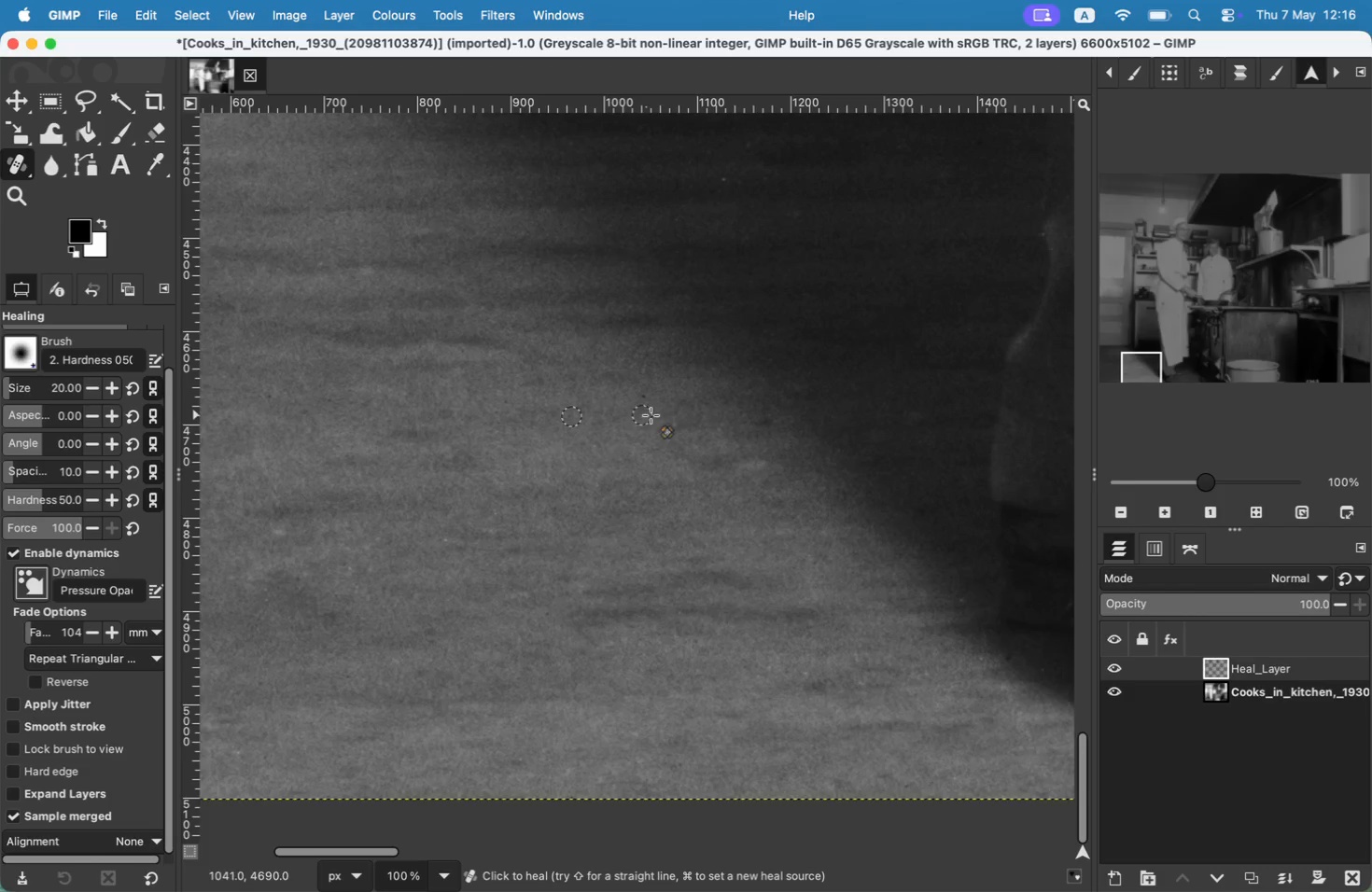 
hold_key(key=Space, duration=1.5)
 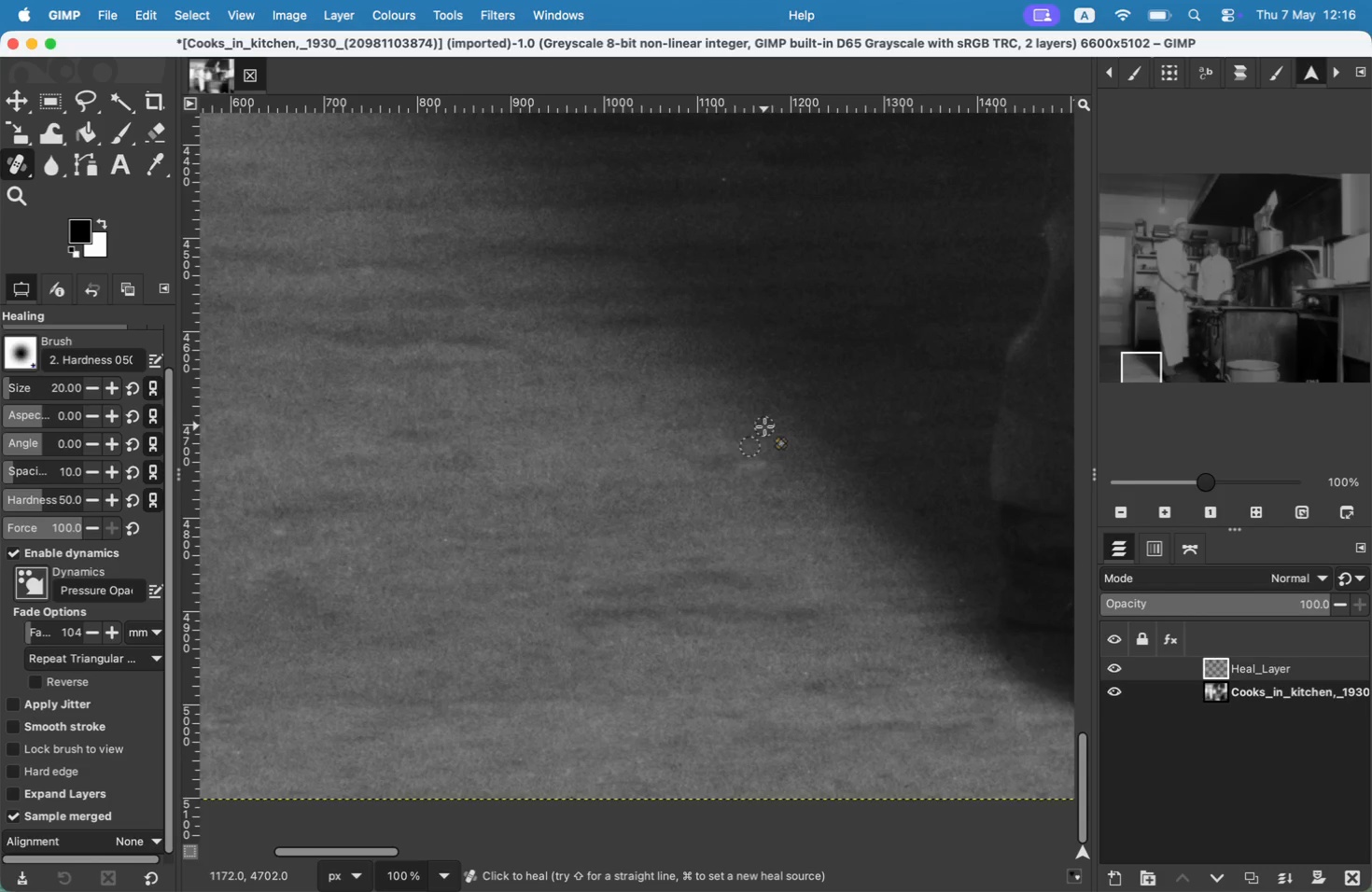 
hold_key(key=Space, duration=0.68)
 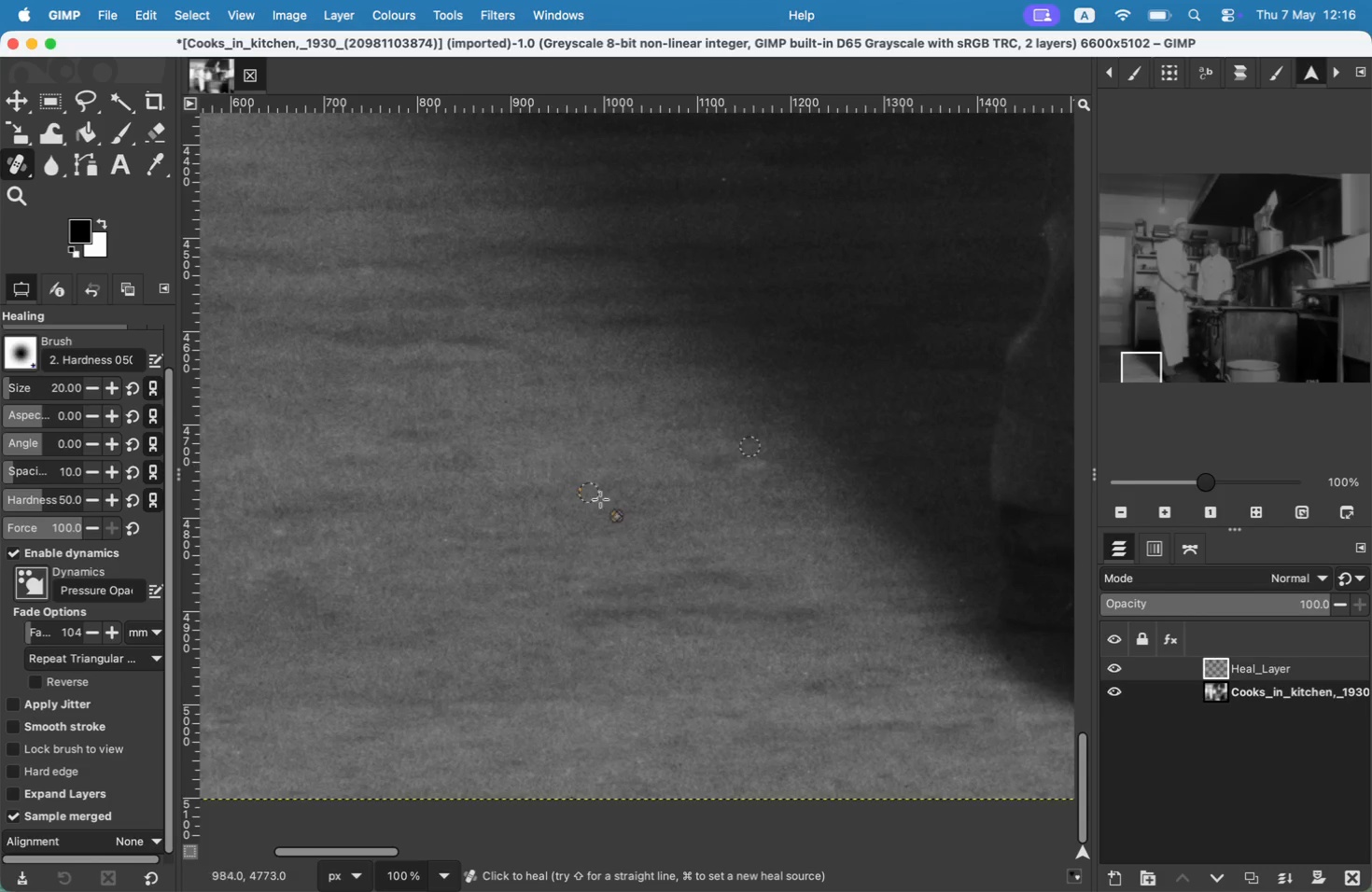 
hold_key(key=Space, duration=0.56)
 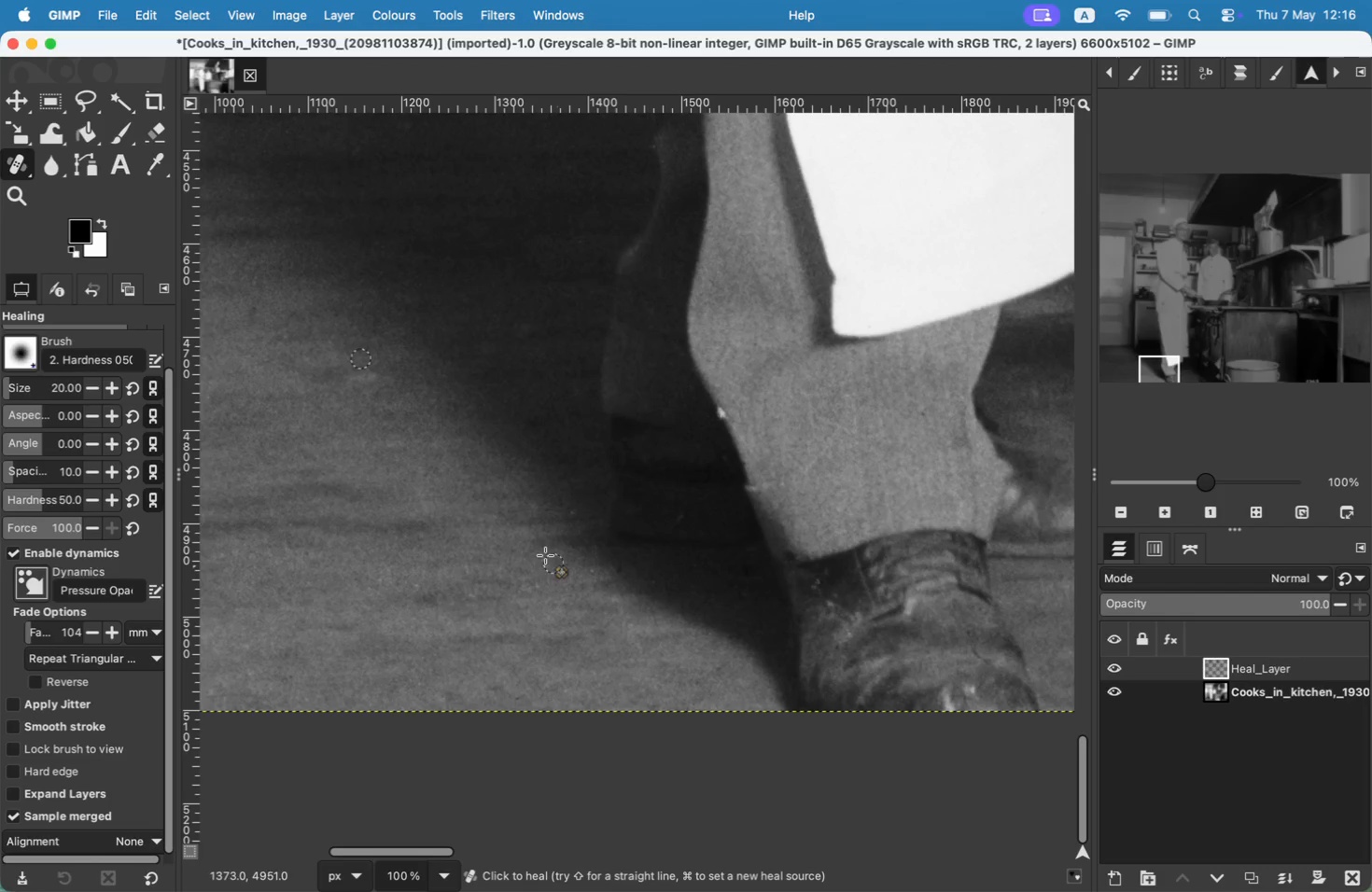 
key(Meta+CommandLeft)
 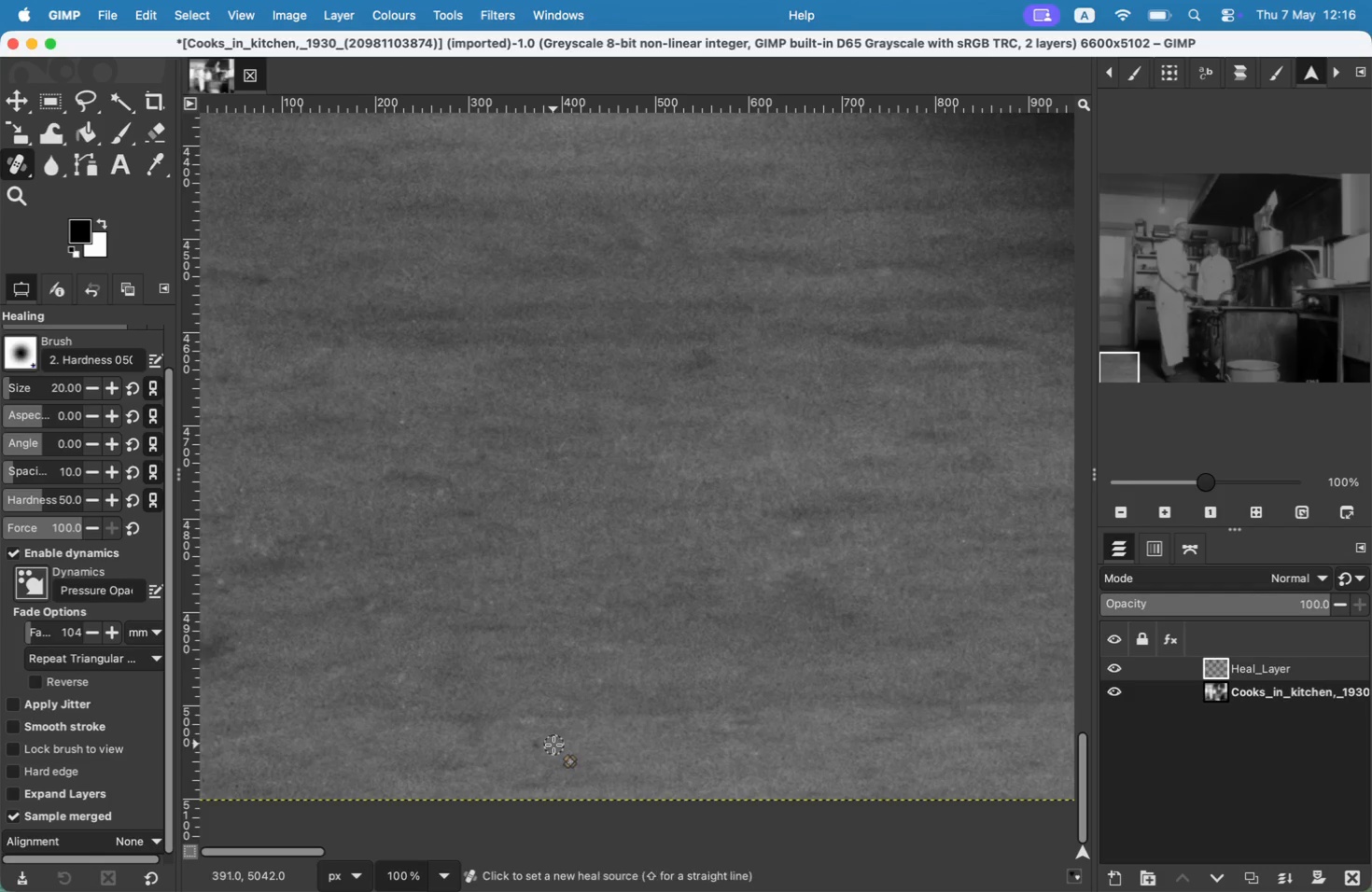 
left_click([553, 745])
 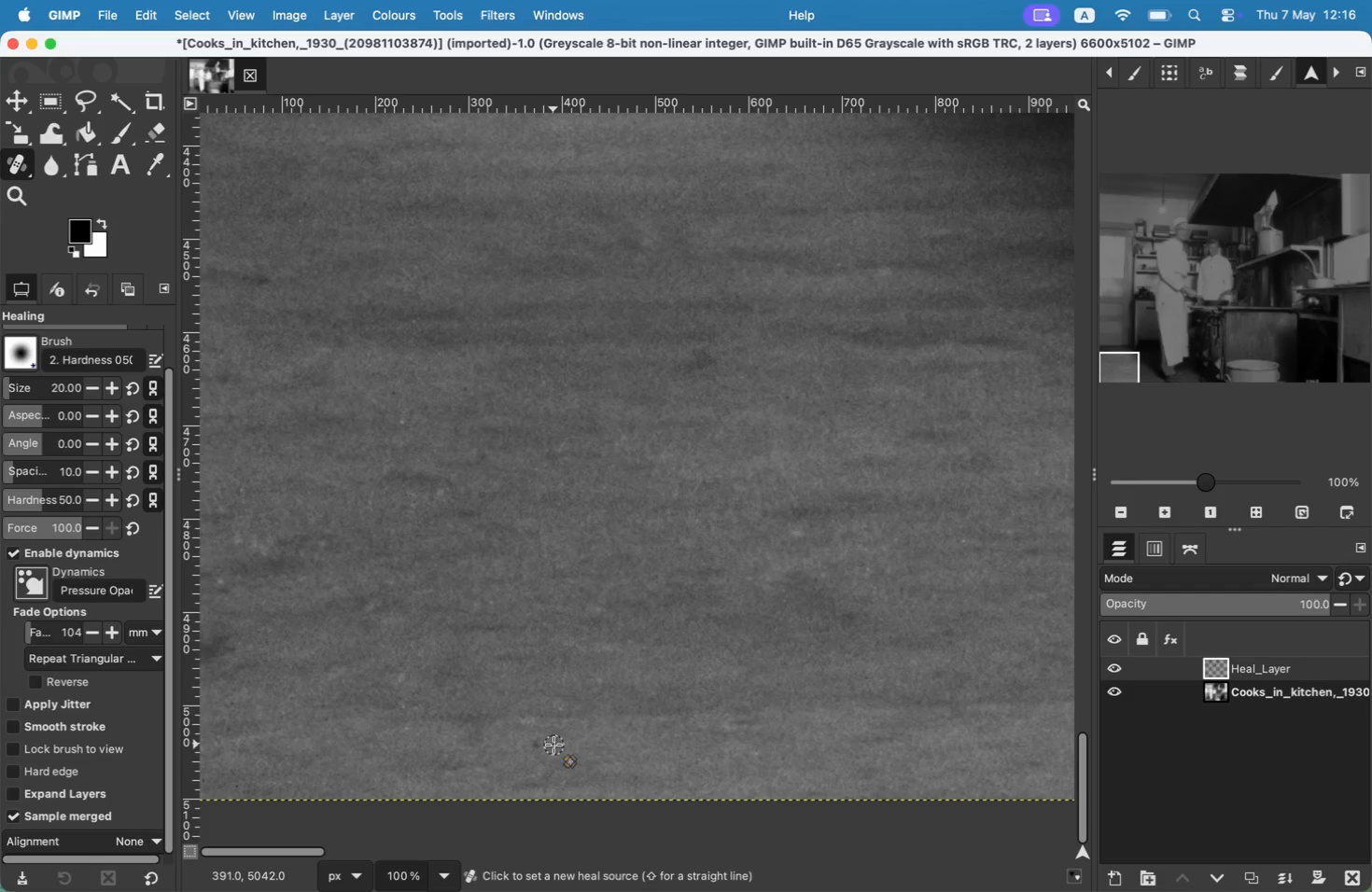 
double_click([539, 745])
 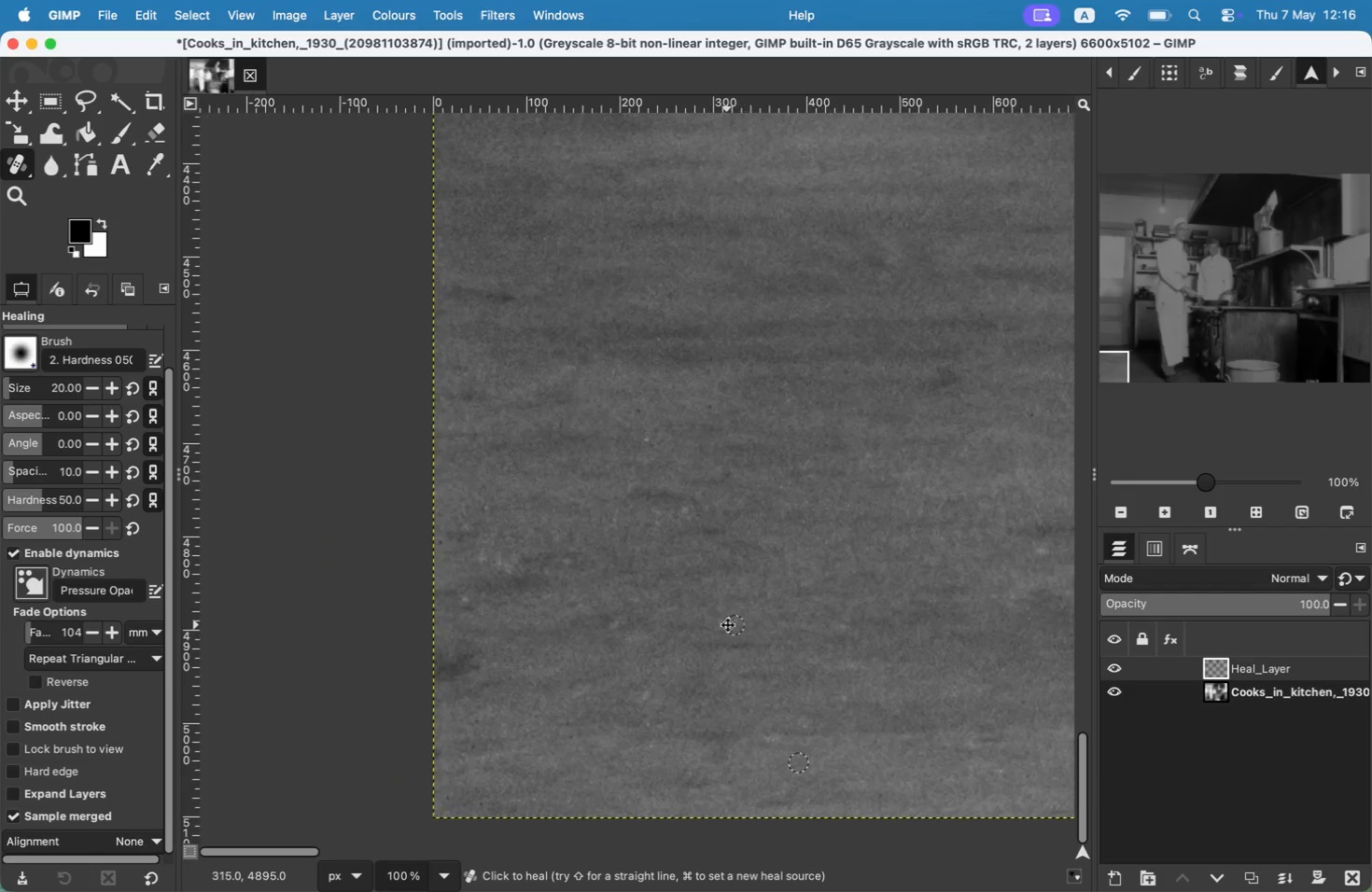 
hold_key(key=Space, duration=1.15)
 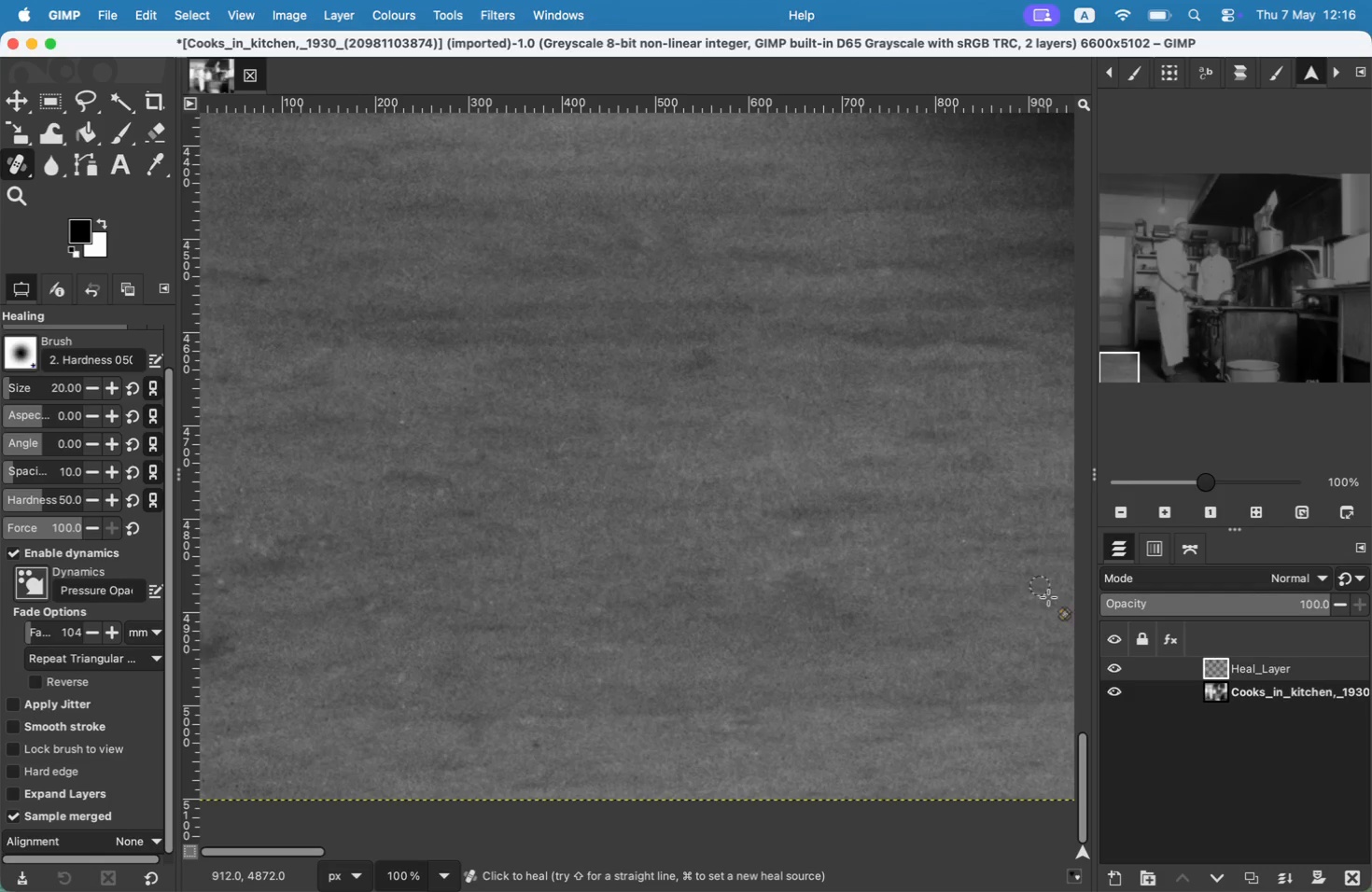 
key(Meta+CommandLeft)
 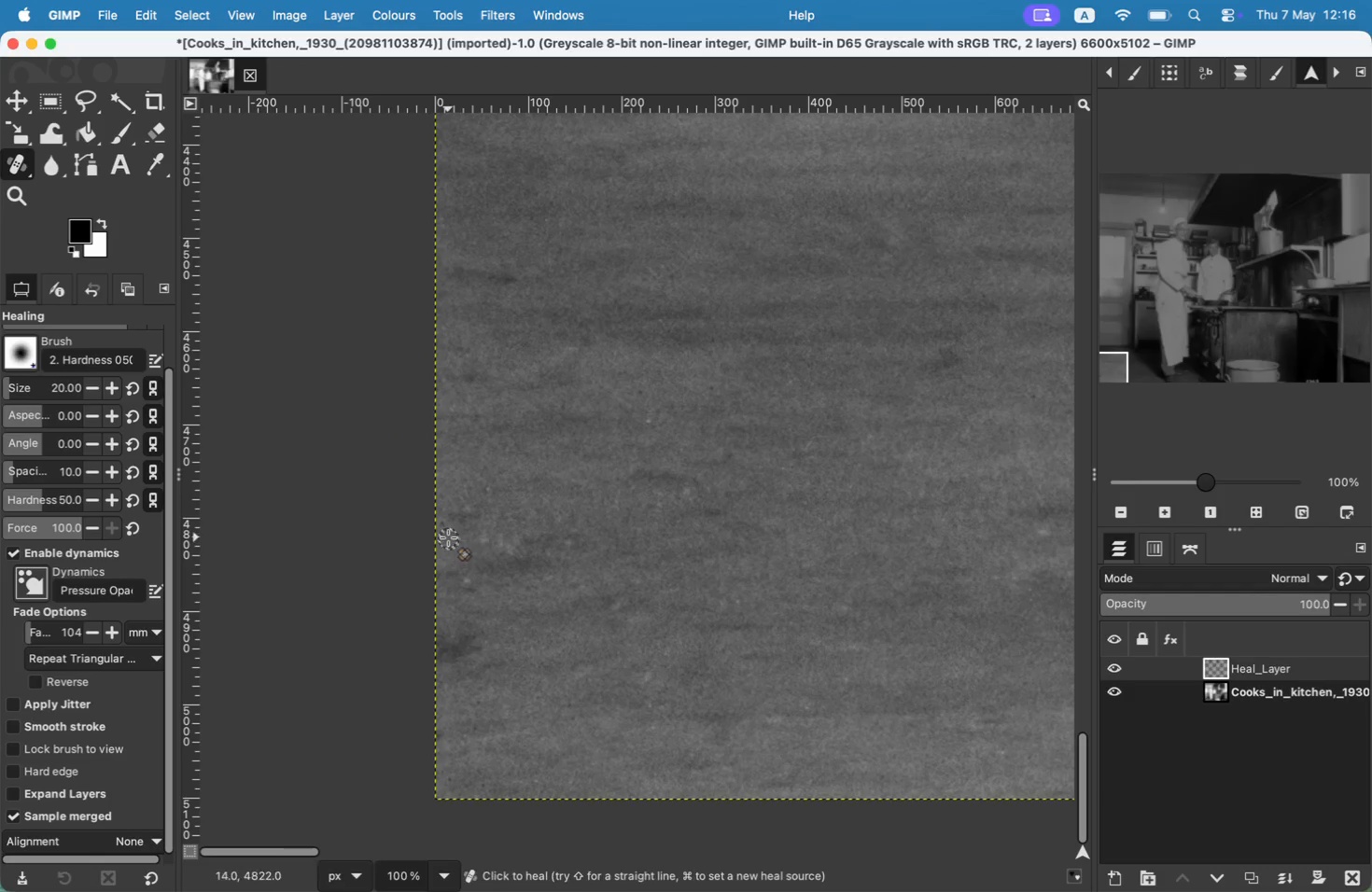 
key(Meta+CommandLeft)
 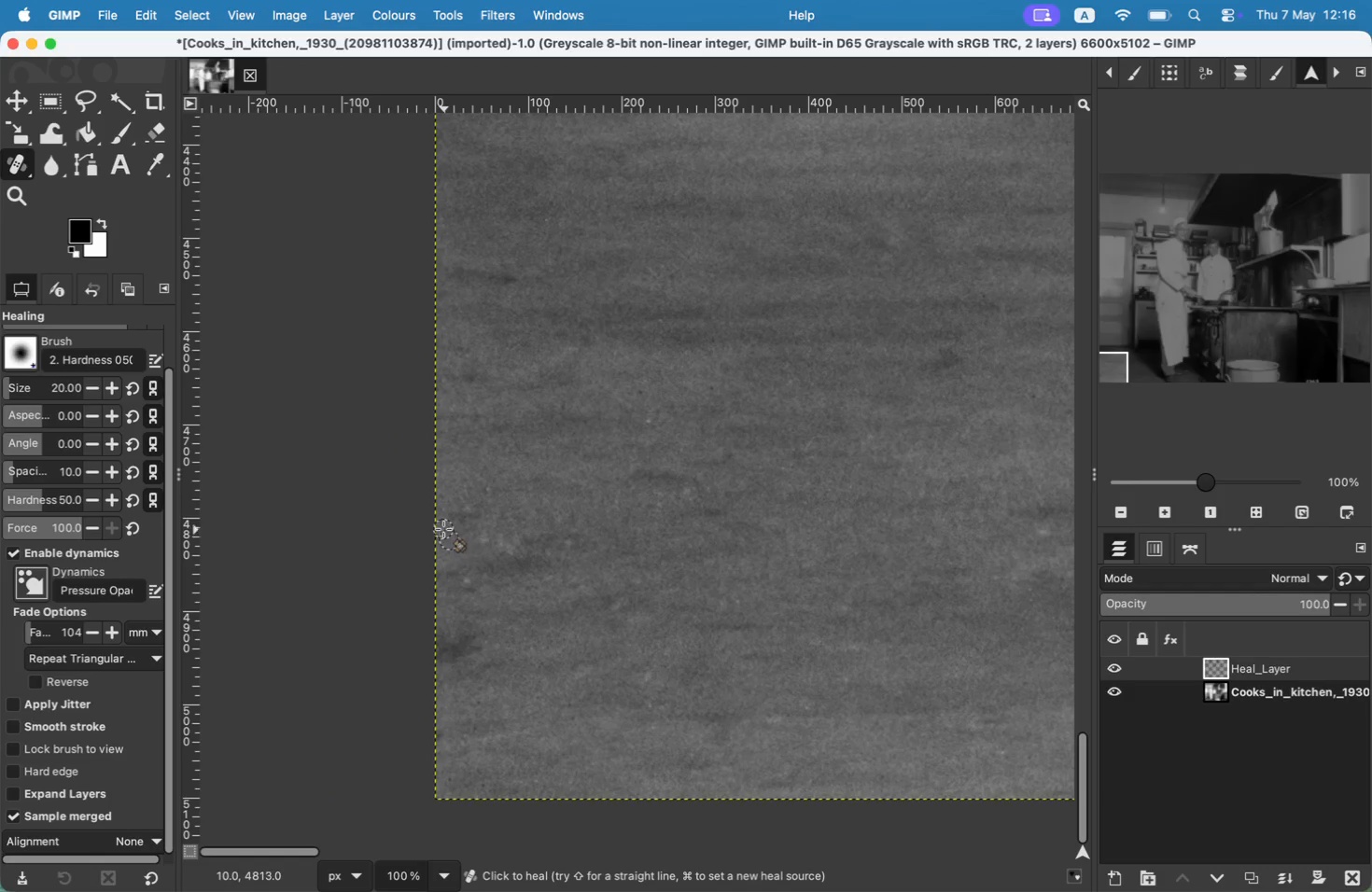 
left_click([442, 522])
 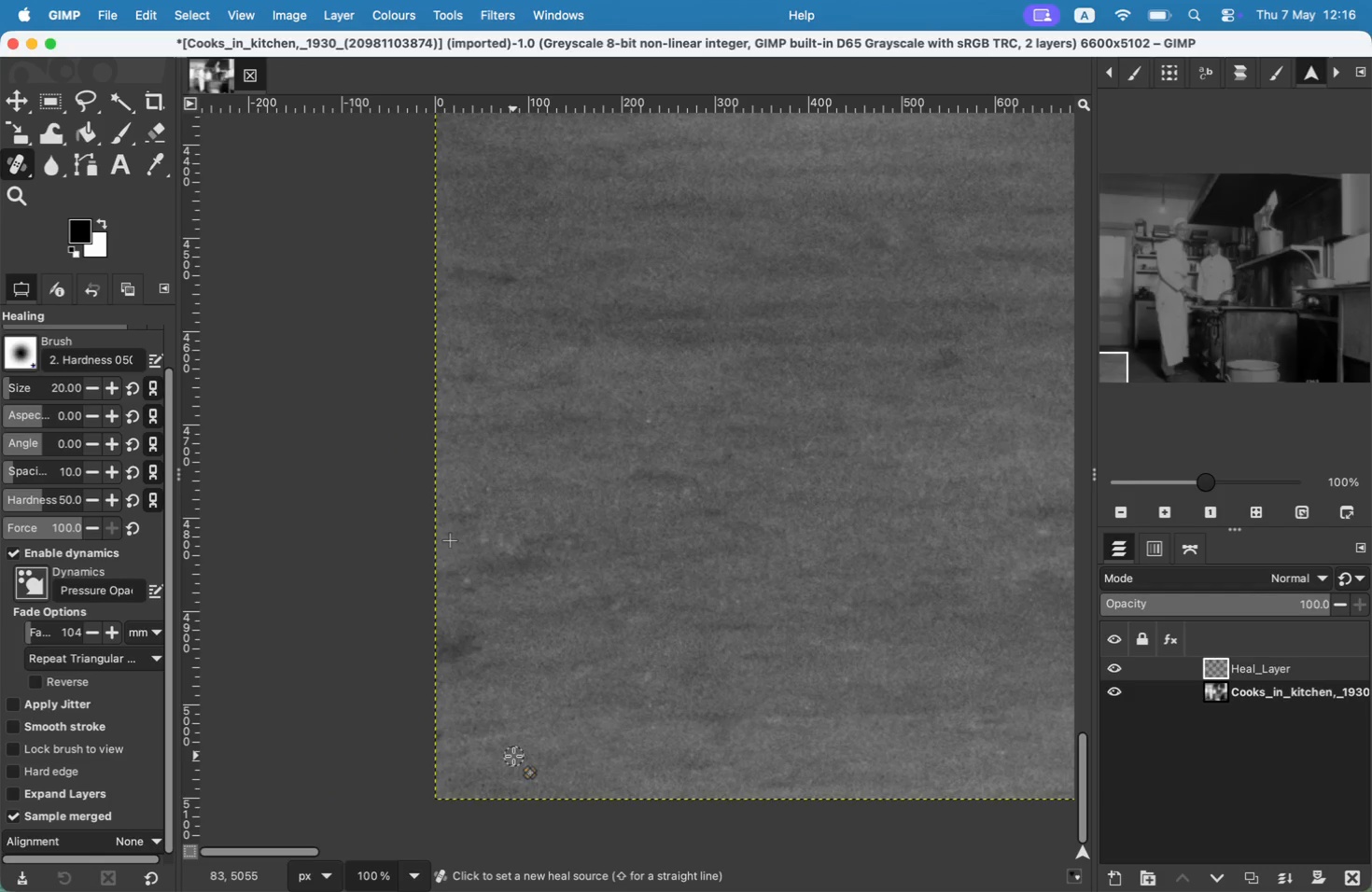 
hold_key(key=CommandLeft, duration=0.36)
 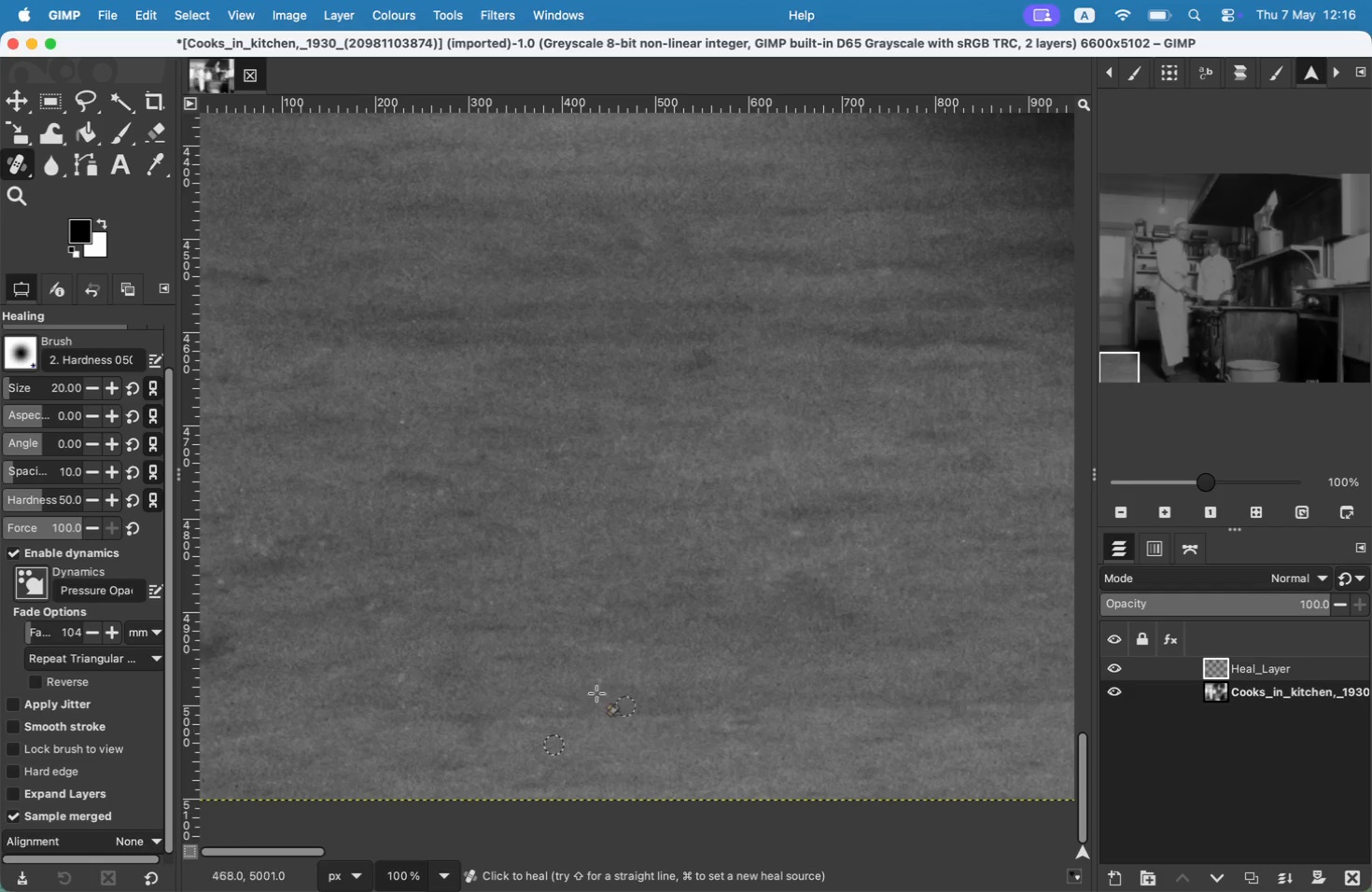 
left_click([469, 729])
 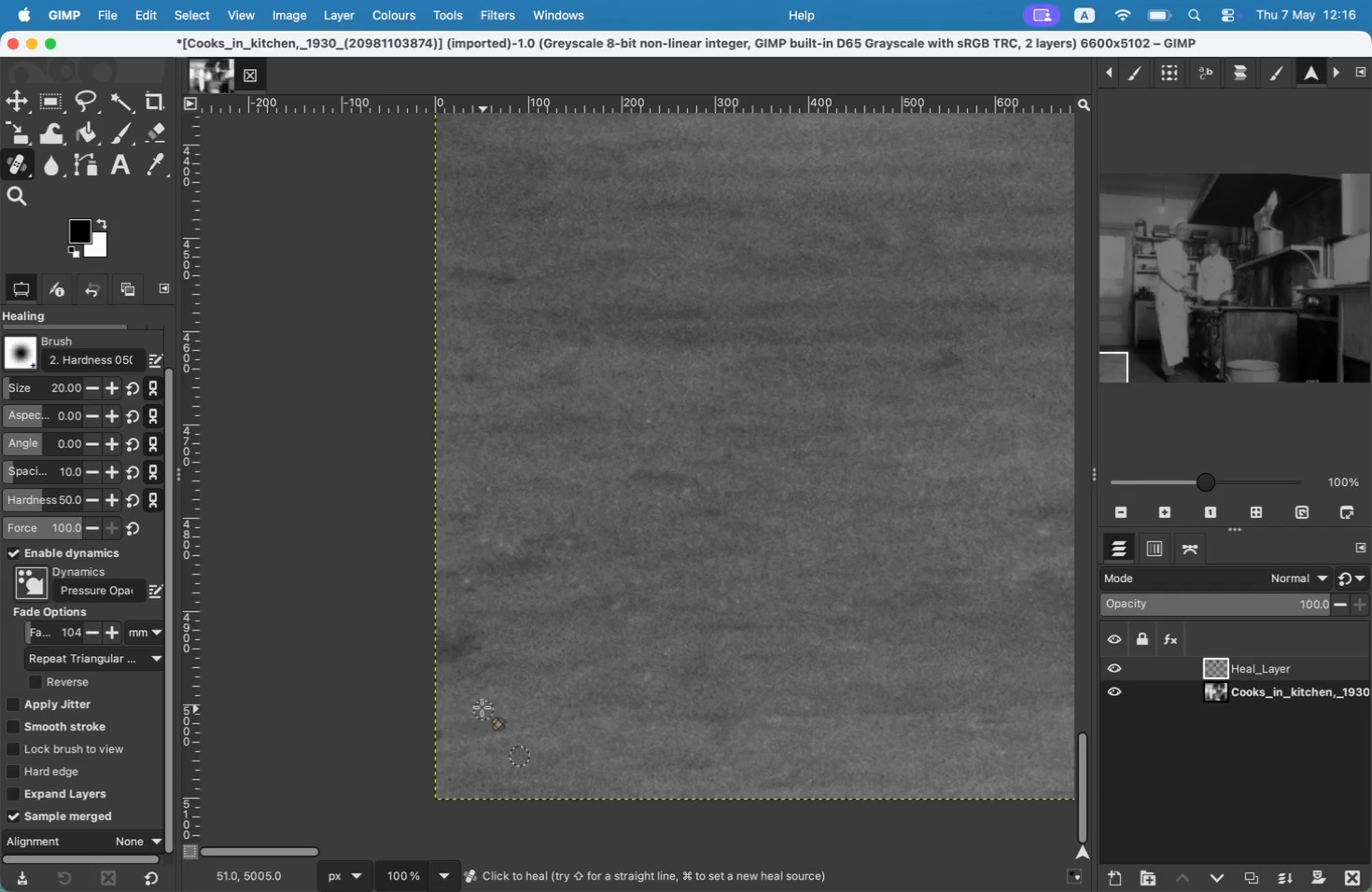 
hold_key(key=CommandLeft, duration=0.33)
 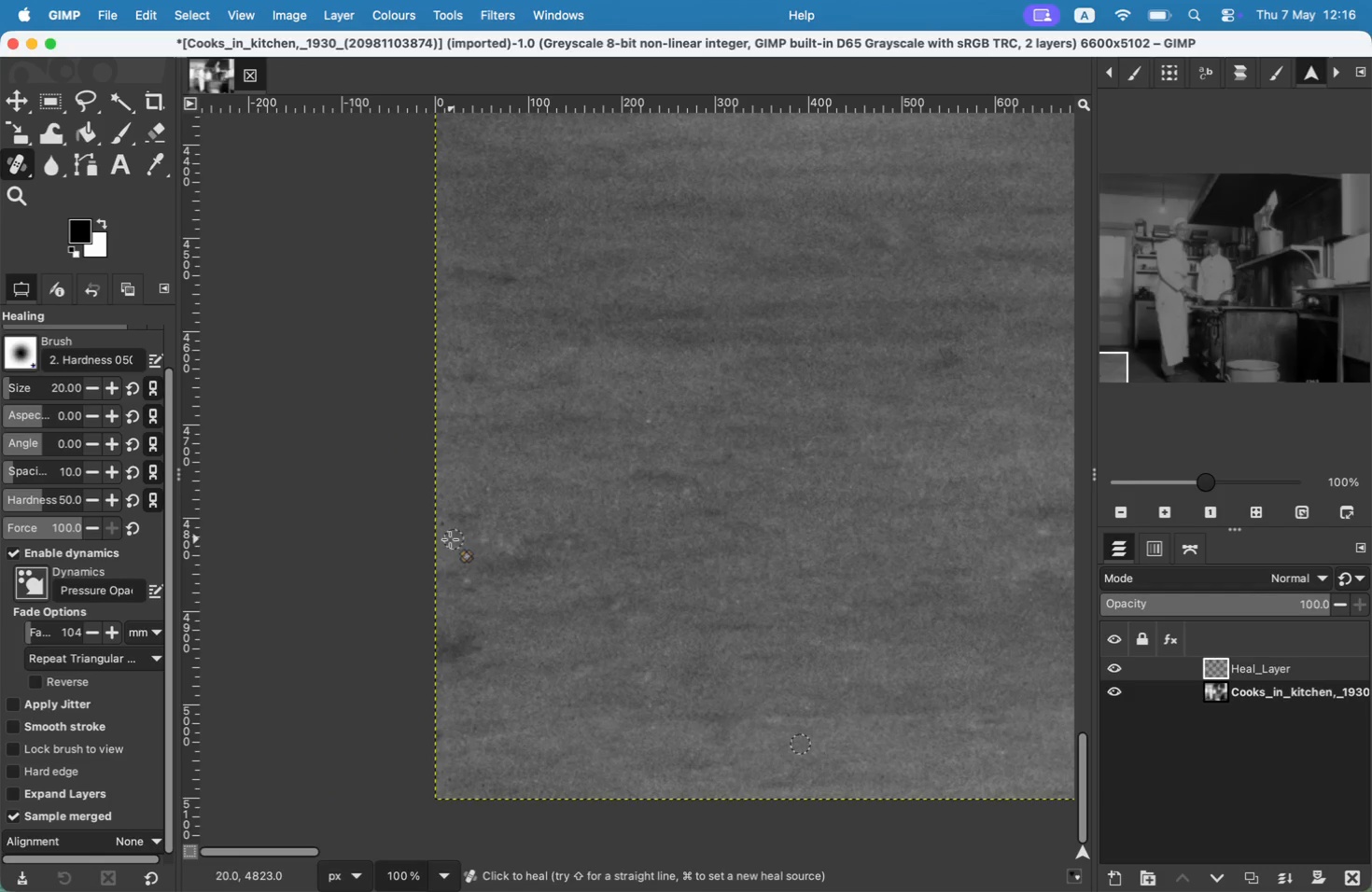 
left_click([475, 704])
 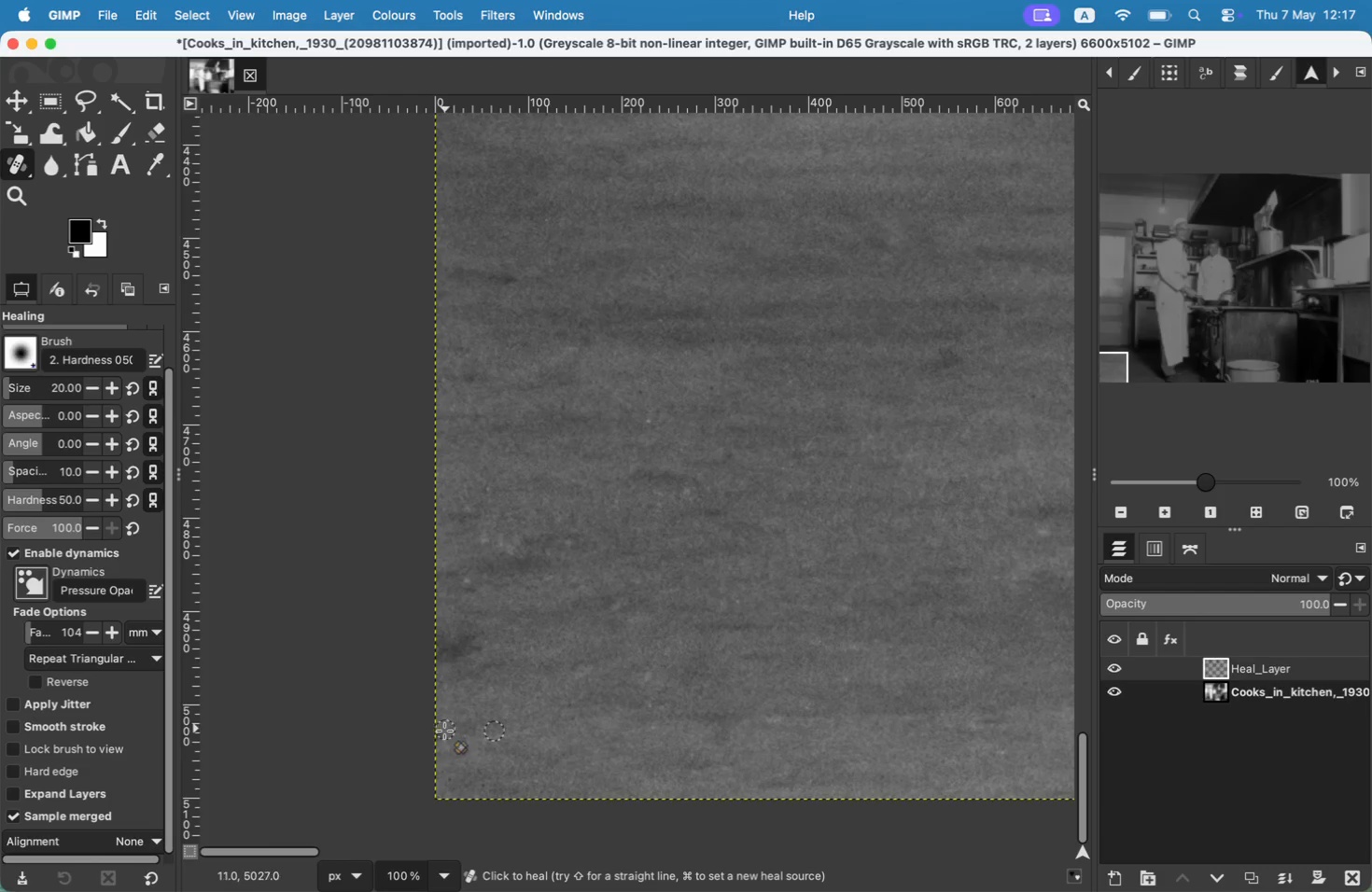 
left_click([441, 734])
 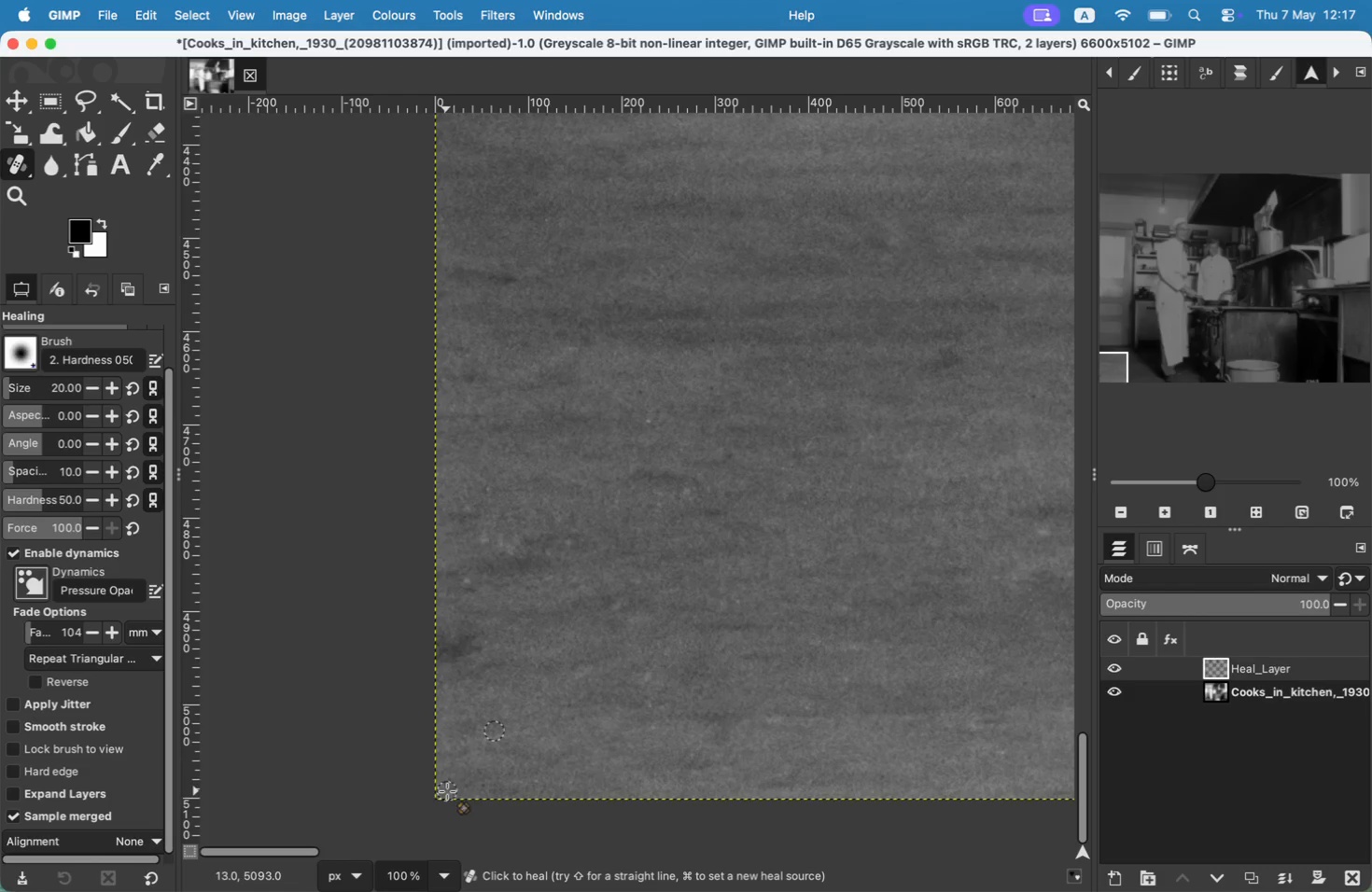 
key(Meta+CommandLeft)
 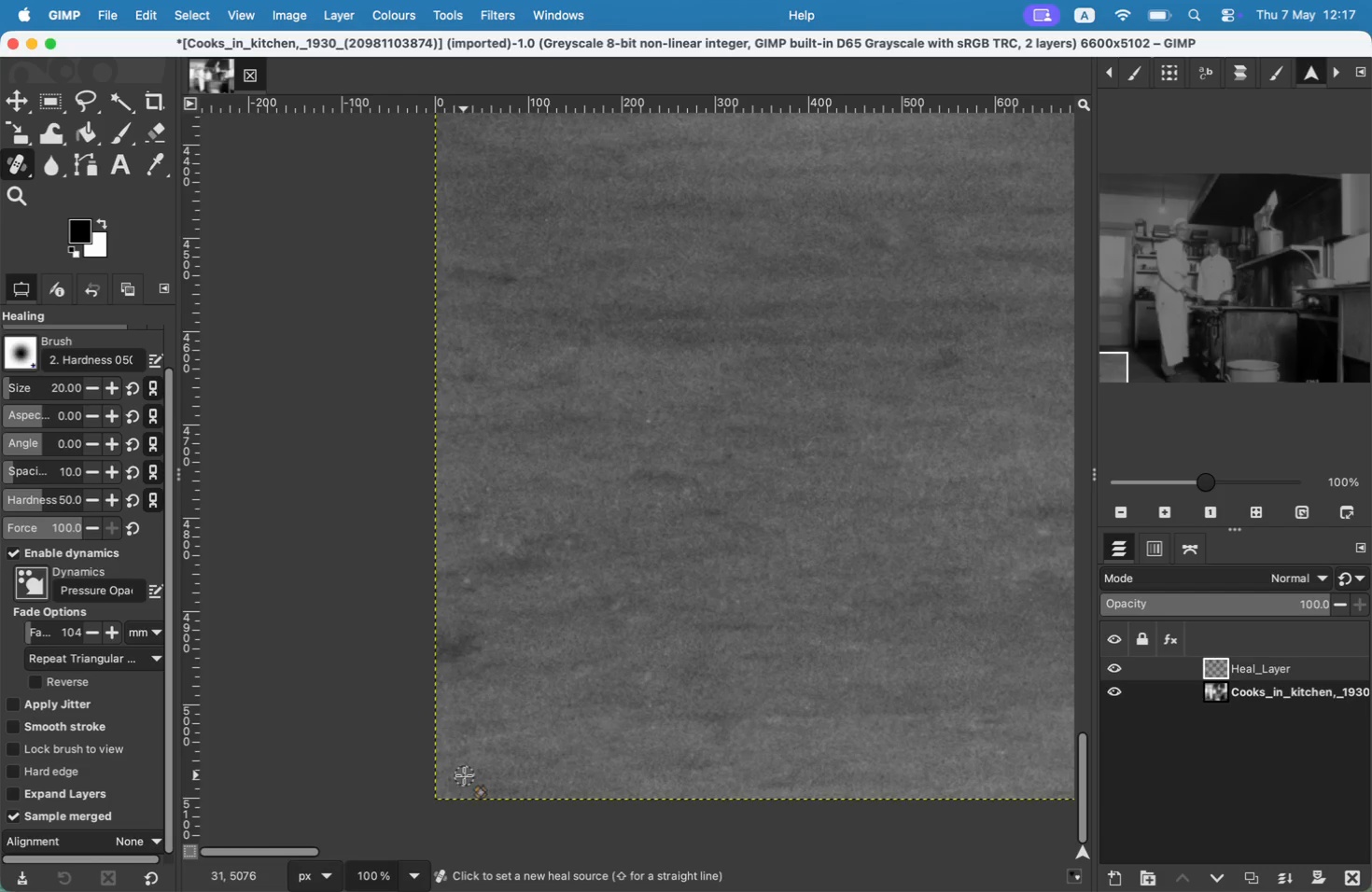 
double_click([450, 780])
 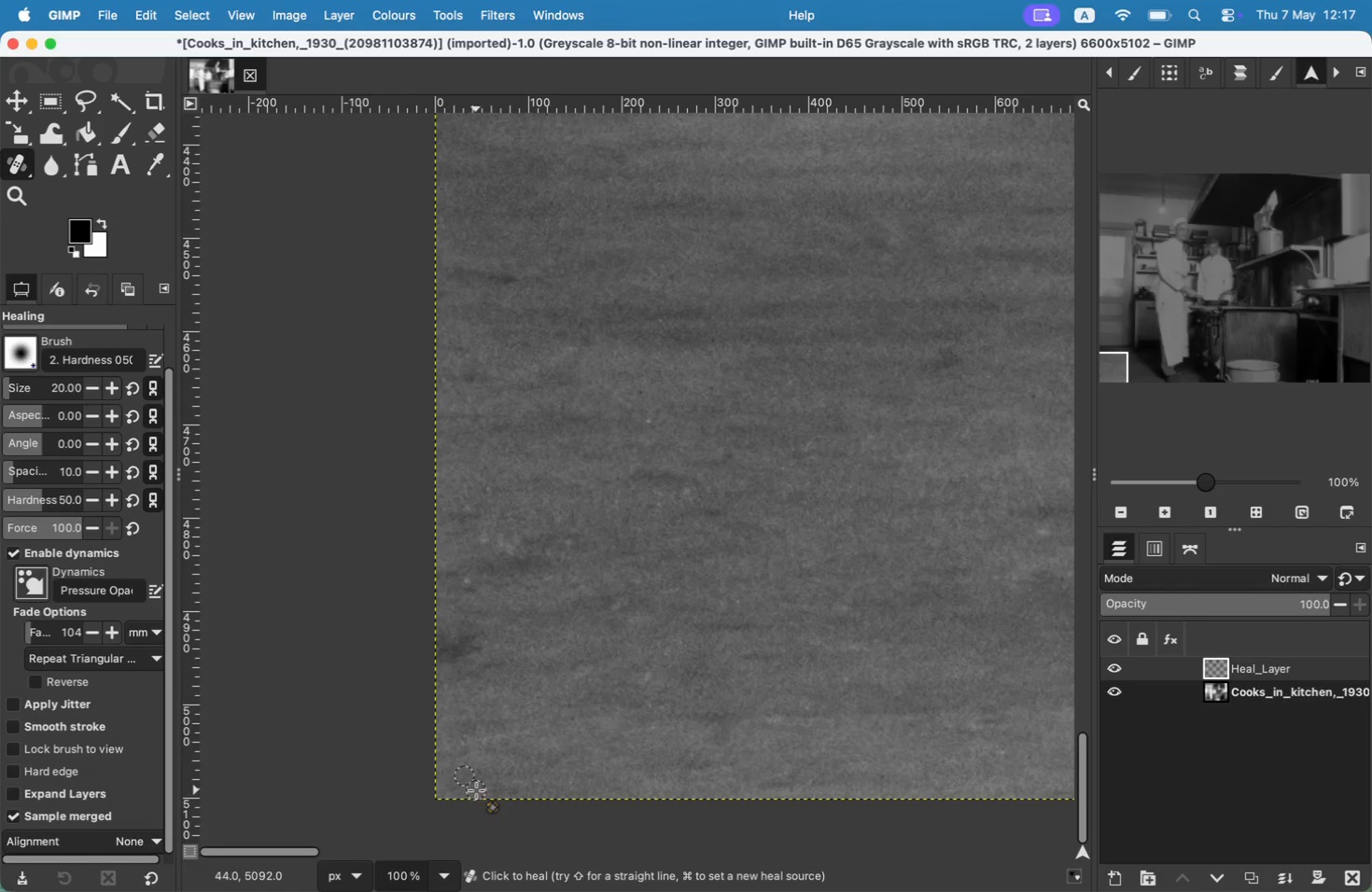 
hold_key(key=Space, duration=0.72)
 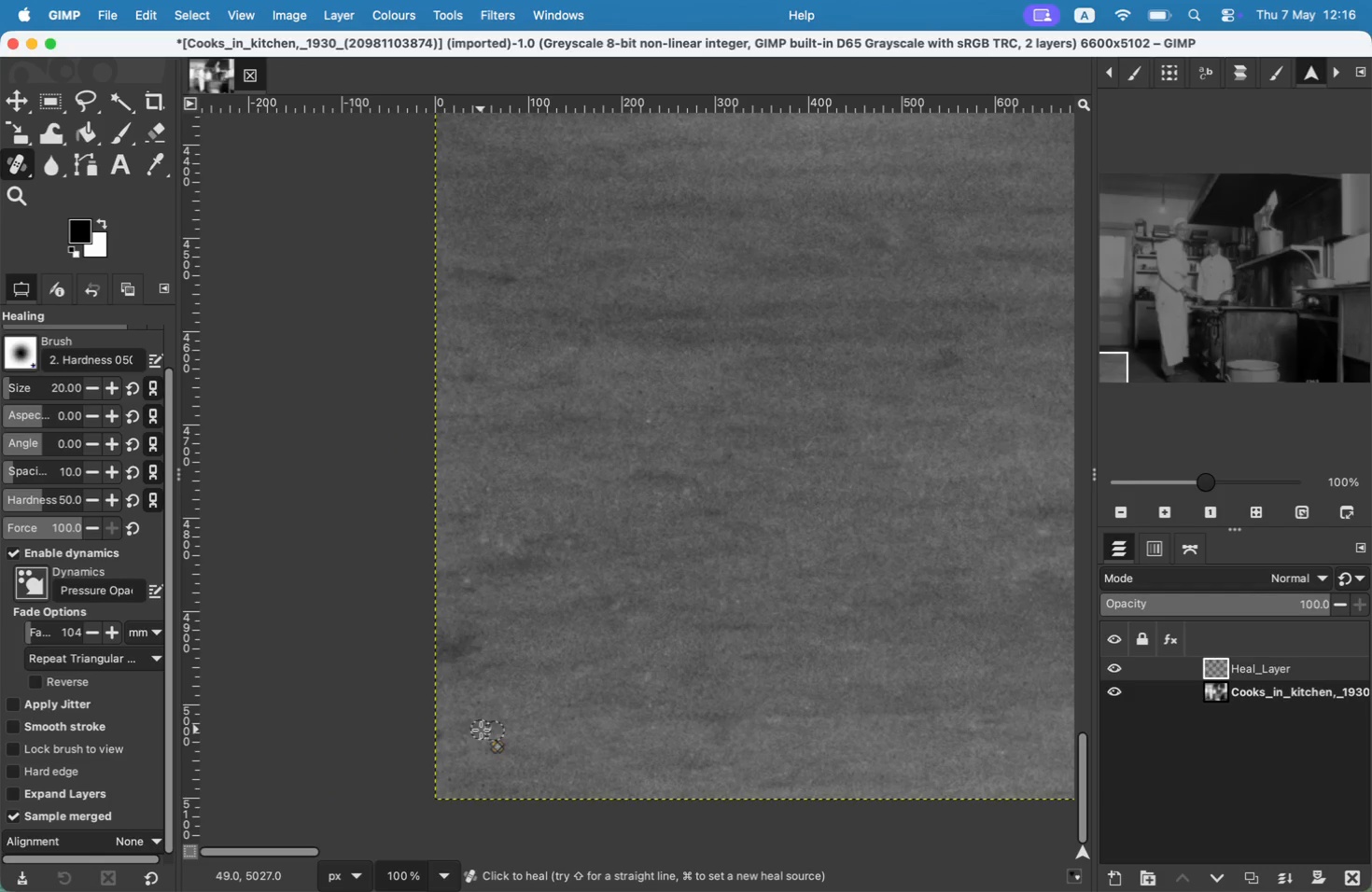 
hold_key(key=Space, duration=1.28)
 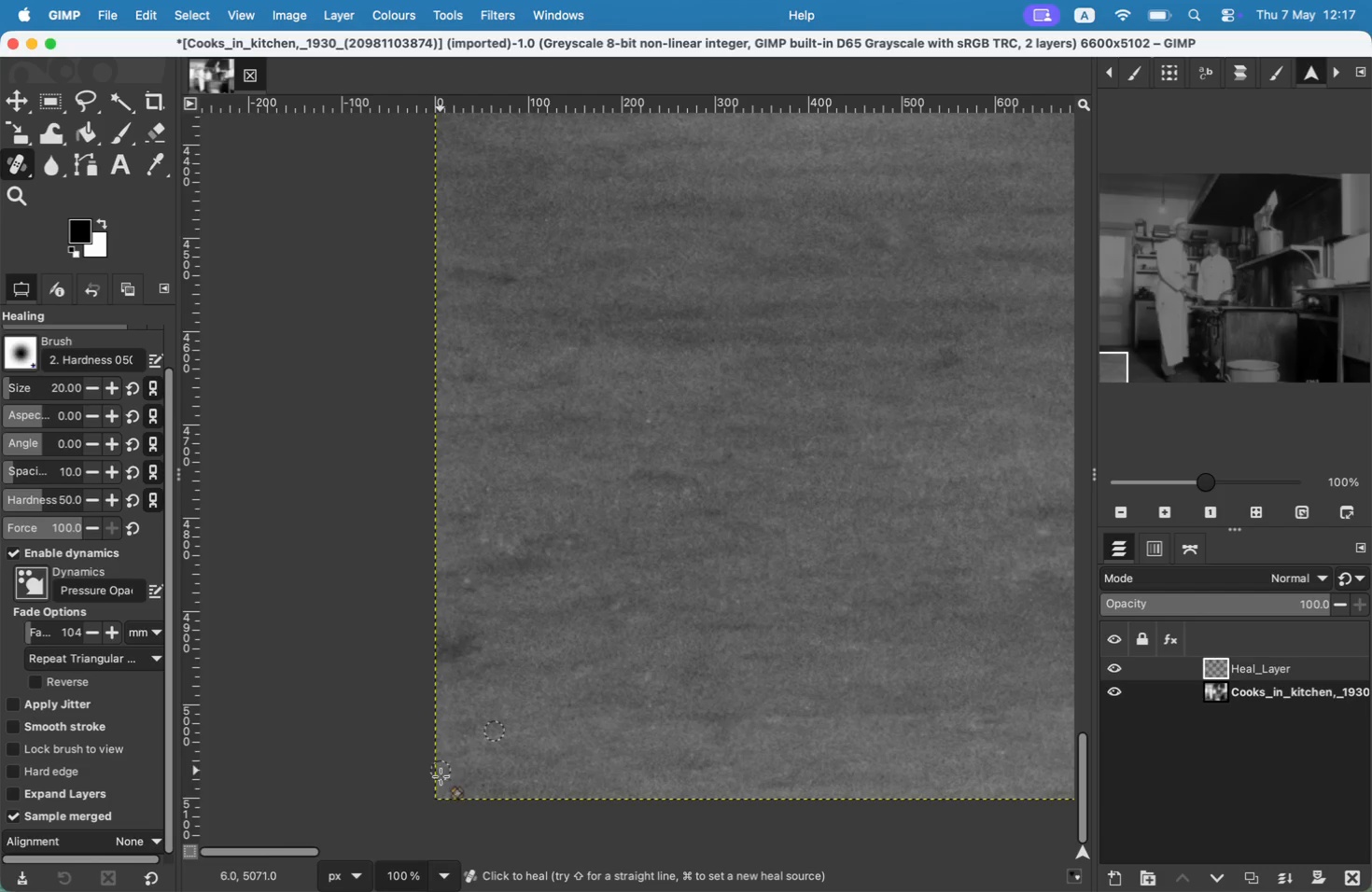 
hold_key(key=CommandLeft, duration=0.63)
 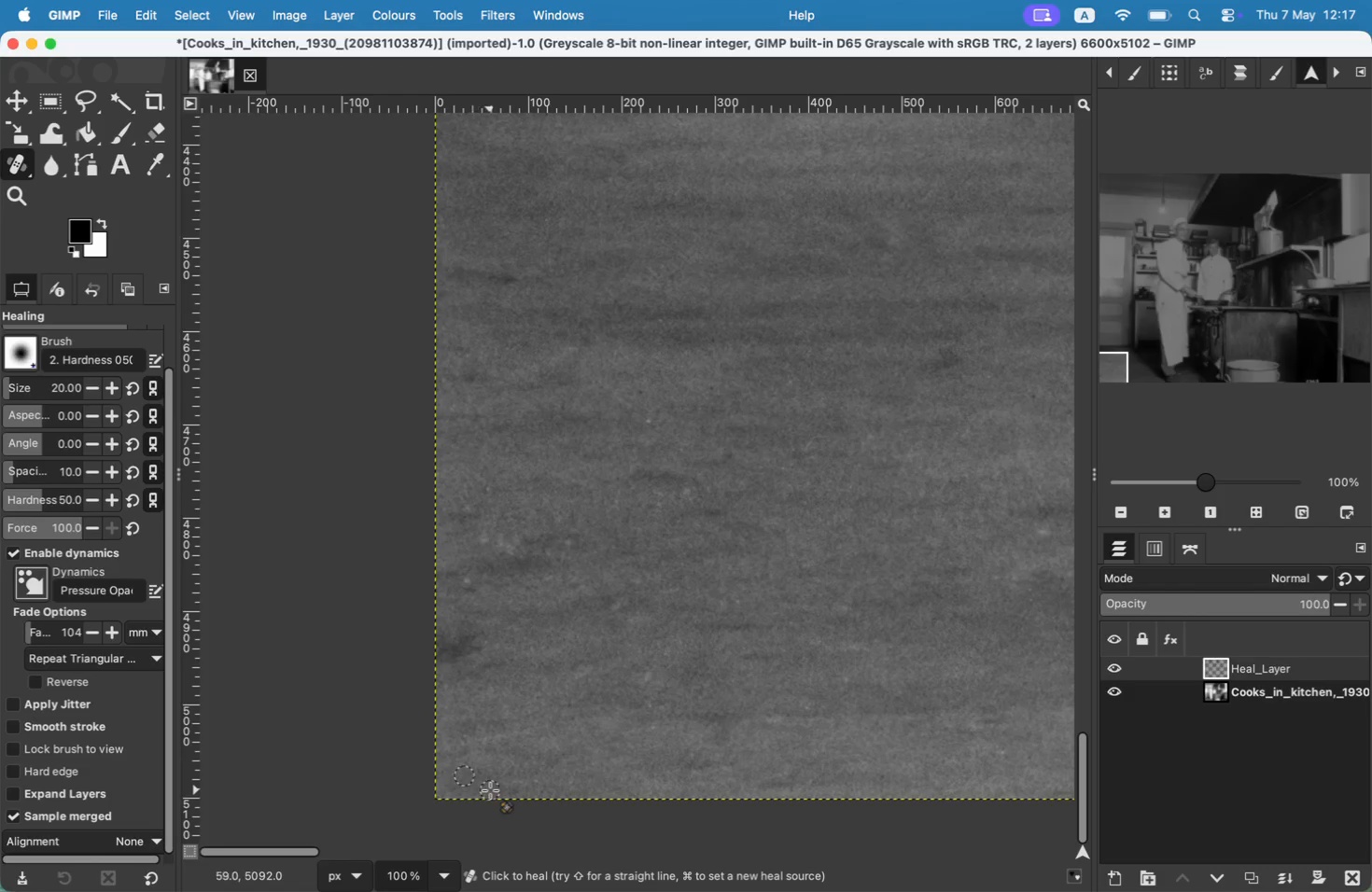 
hold_key(key=Space, duration=0.72)
 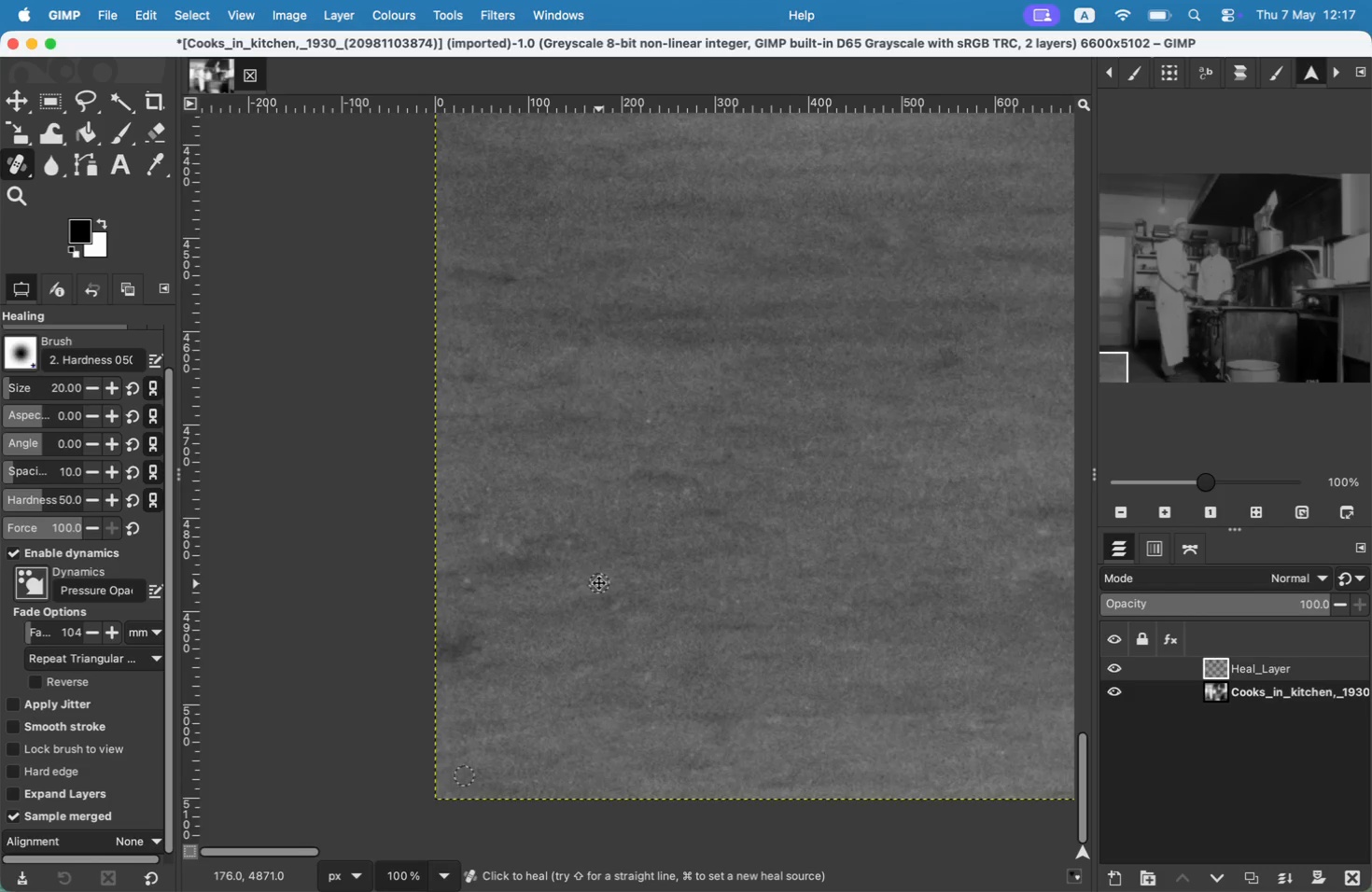 
hold_key(key=Space, duration=1.18)
 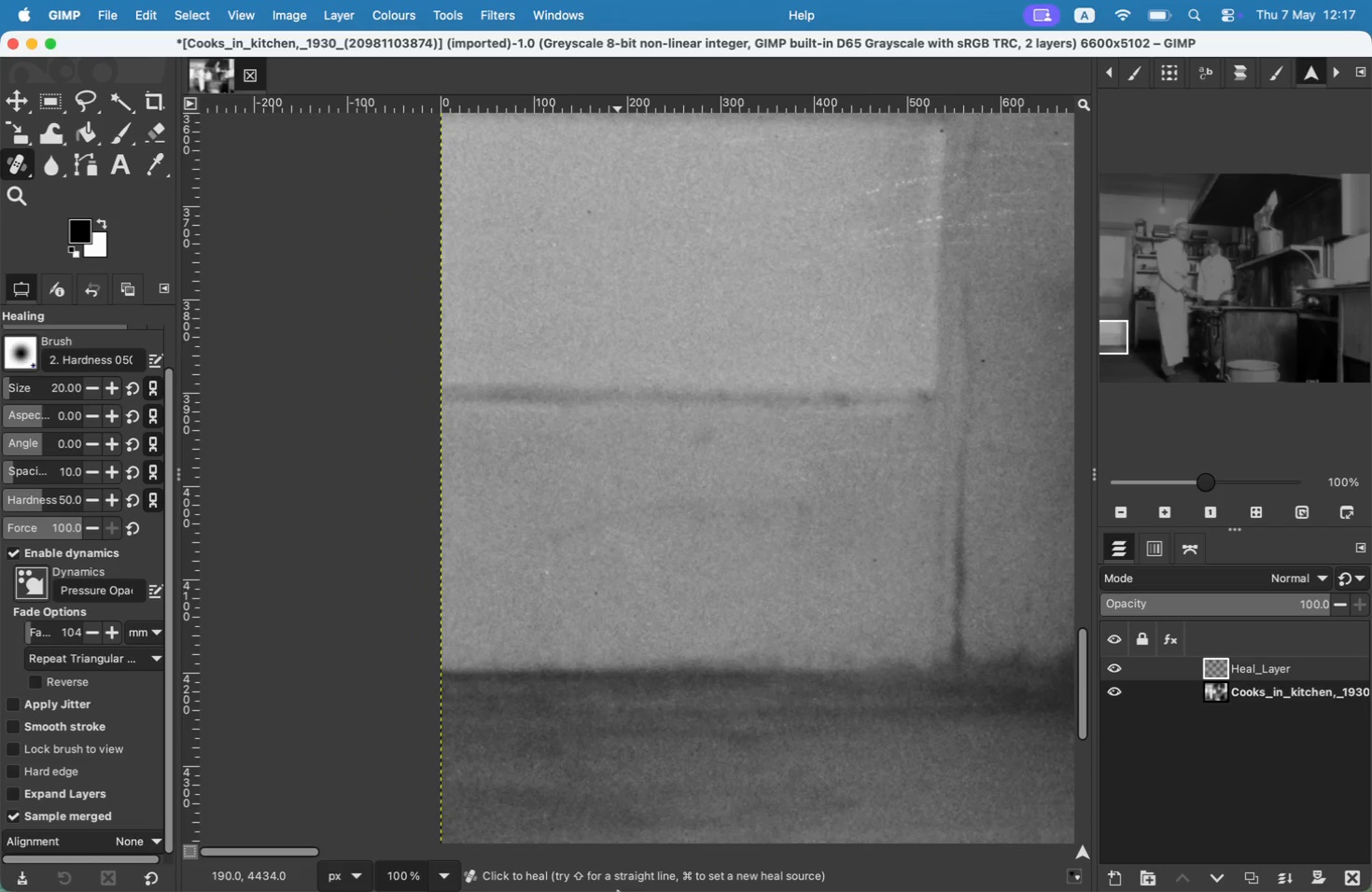 
hold_key(key=CommandLeft, duration=0.37)
left_click([645, 488])
 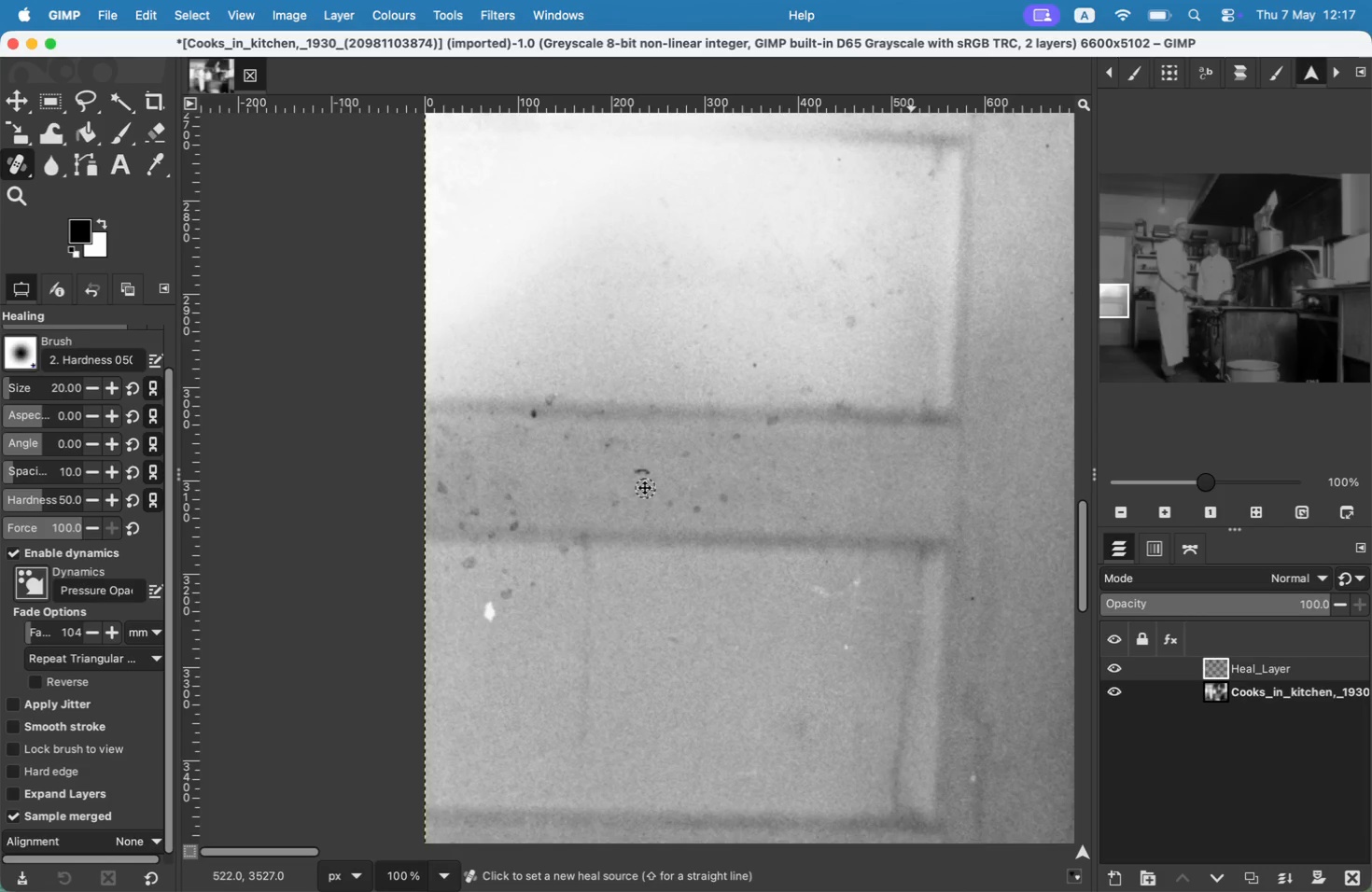 
left_click_drag(start_coordinate=[649, 475], to_coordinate=[633, 473])
 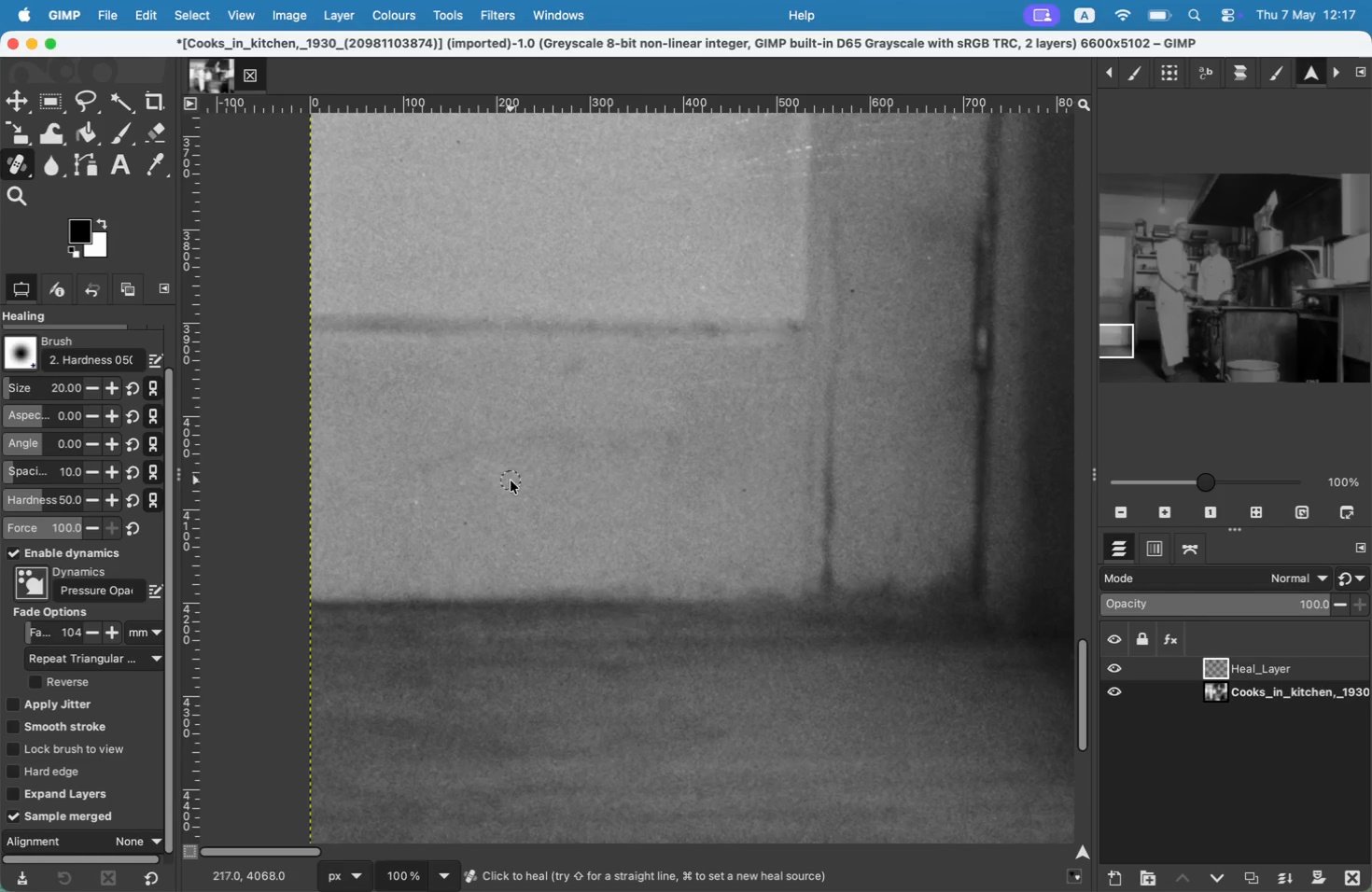 
key(Meta+CommandLeft)
 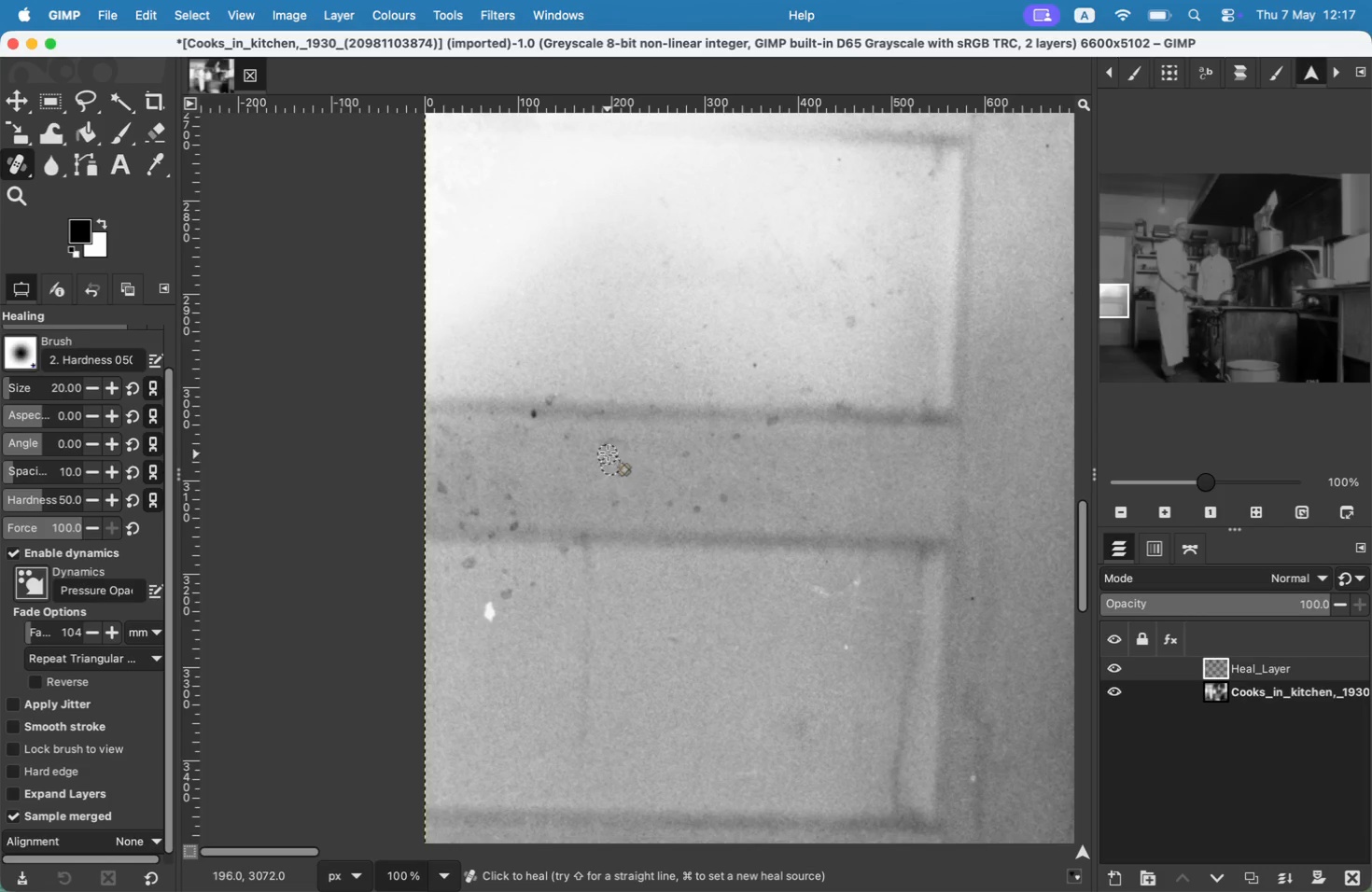 
left_click_drag(start_coordinate=[608, 453], to_coordinate=[607, 445])
 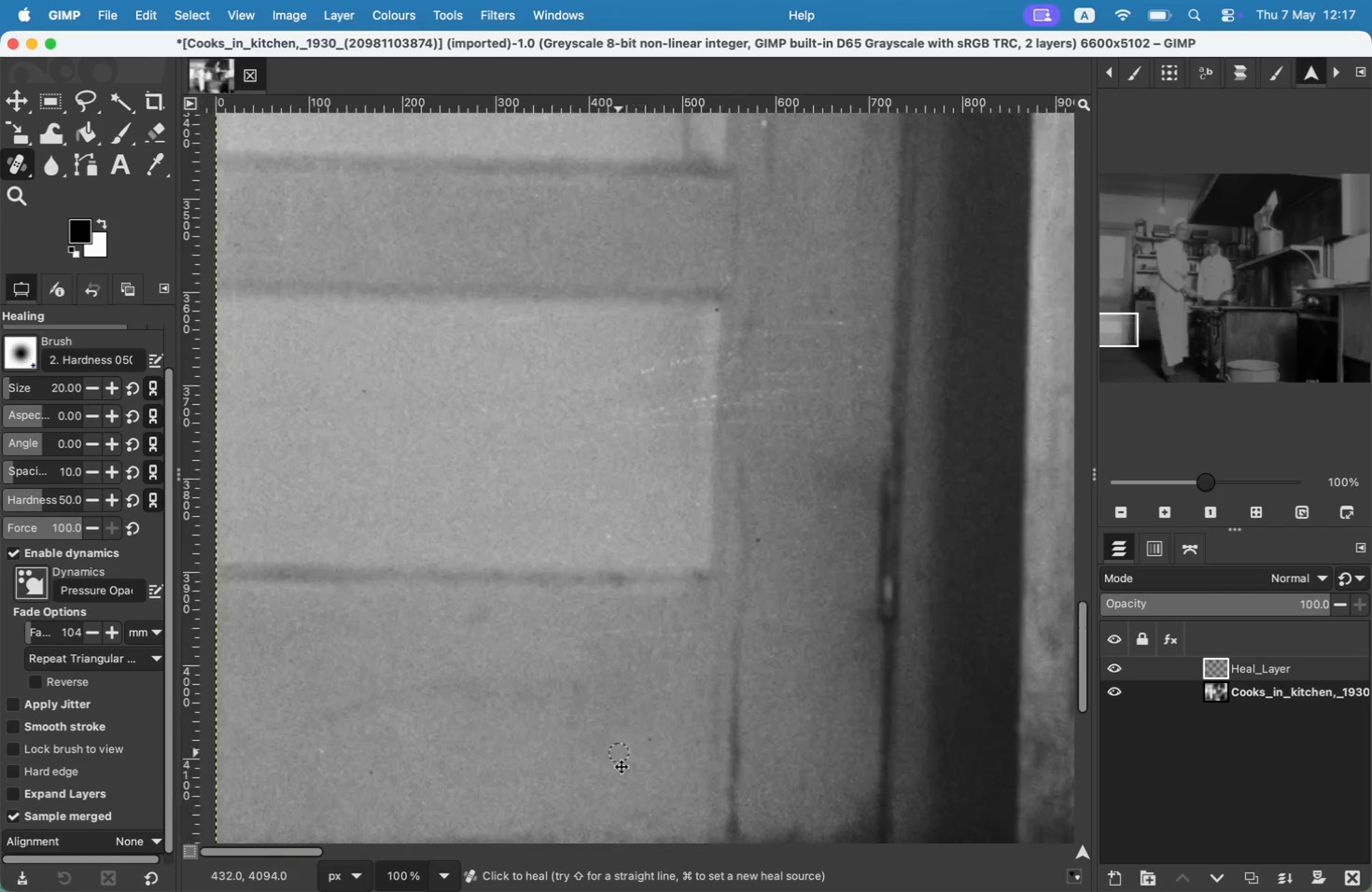 
hold_key(key=CommandLeft, duration=0.33)
 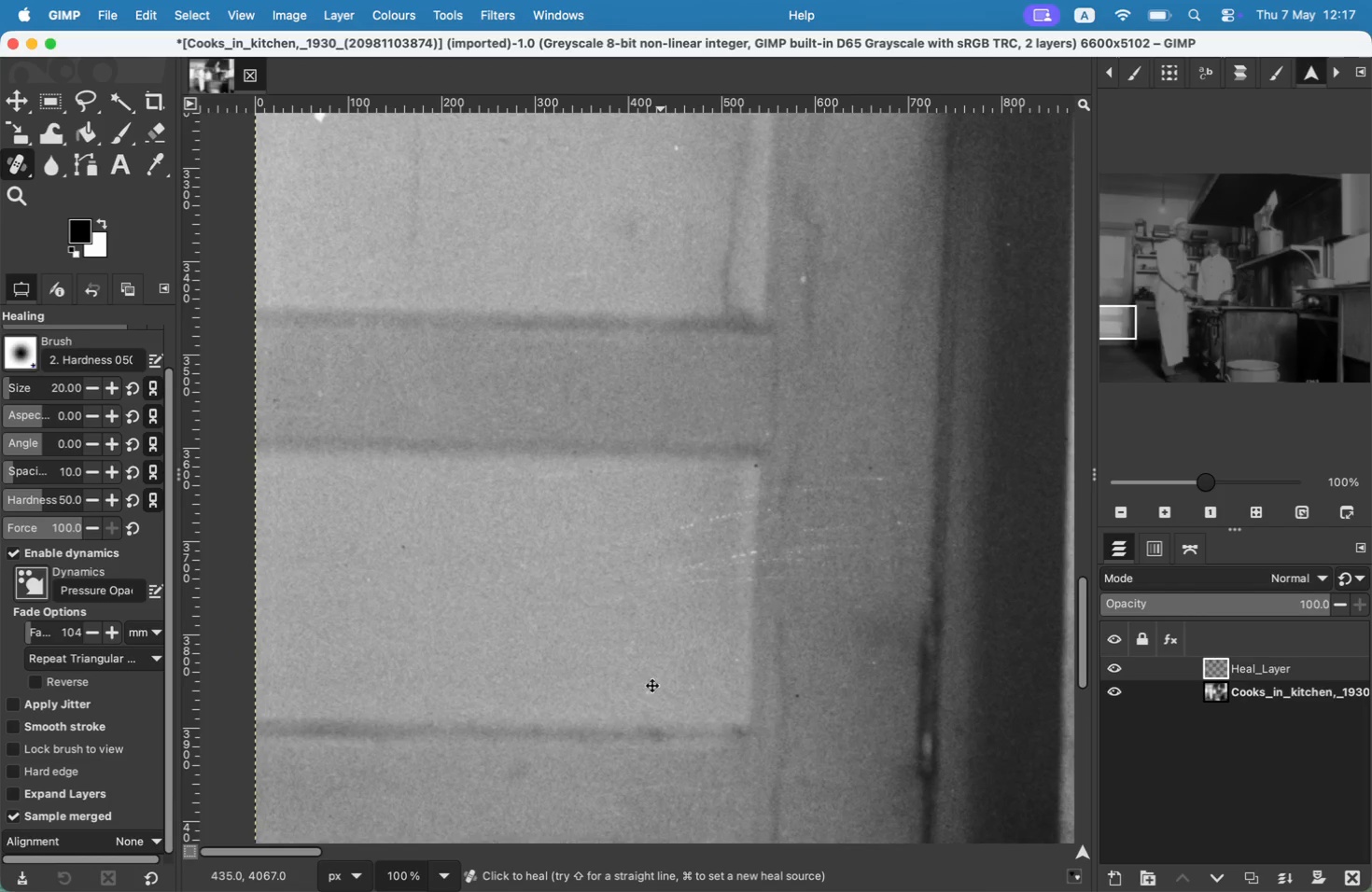 
left_click_drag(start_coordinate=[538, 420], to_coordinate=[534, 413])
 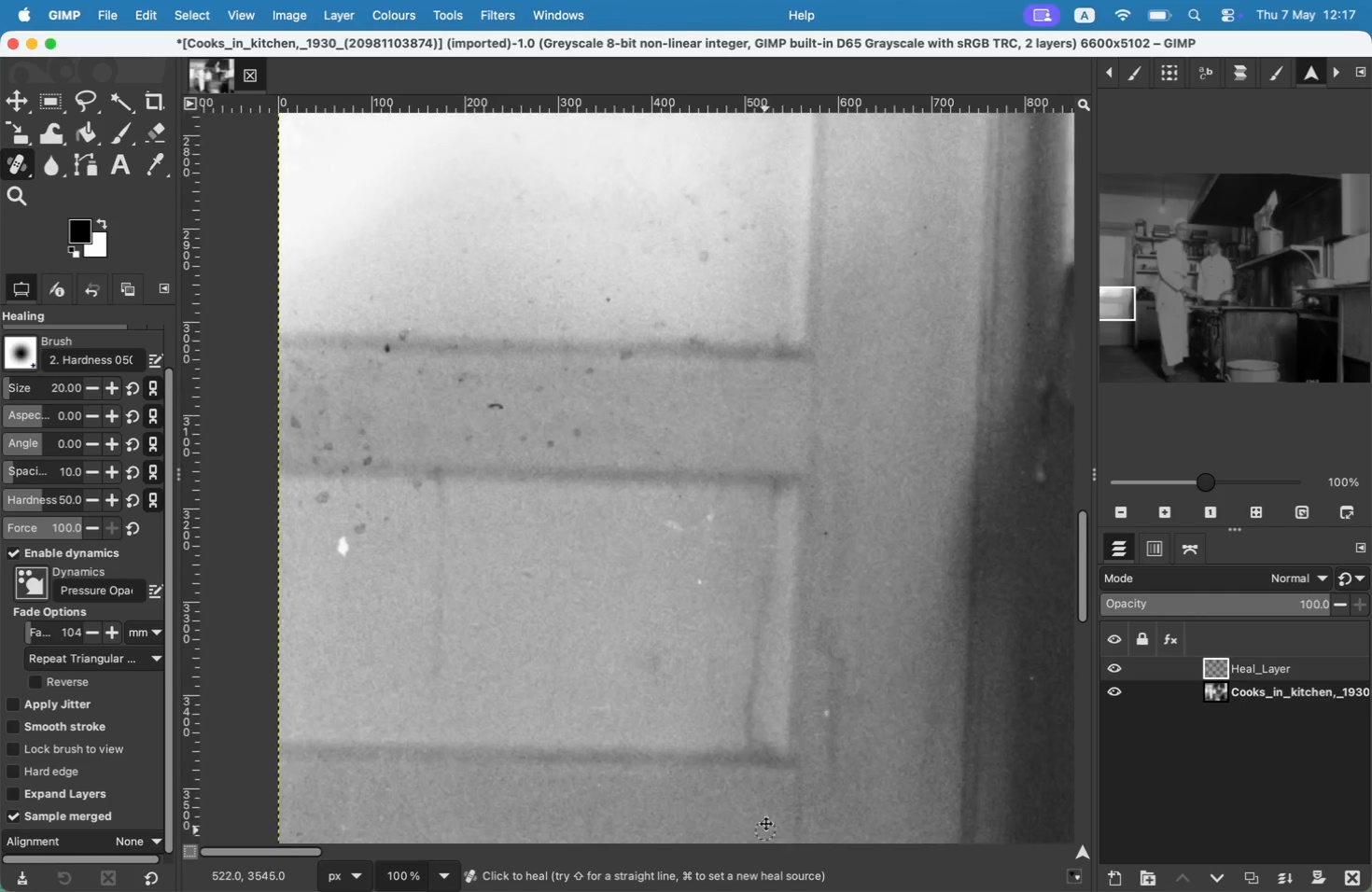 
hold_key(key=CommandLeft, duration=0.59)
left_click([729, 441])
 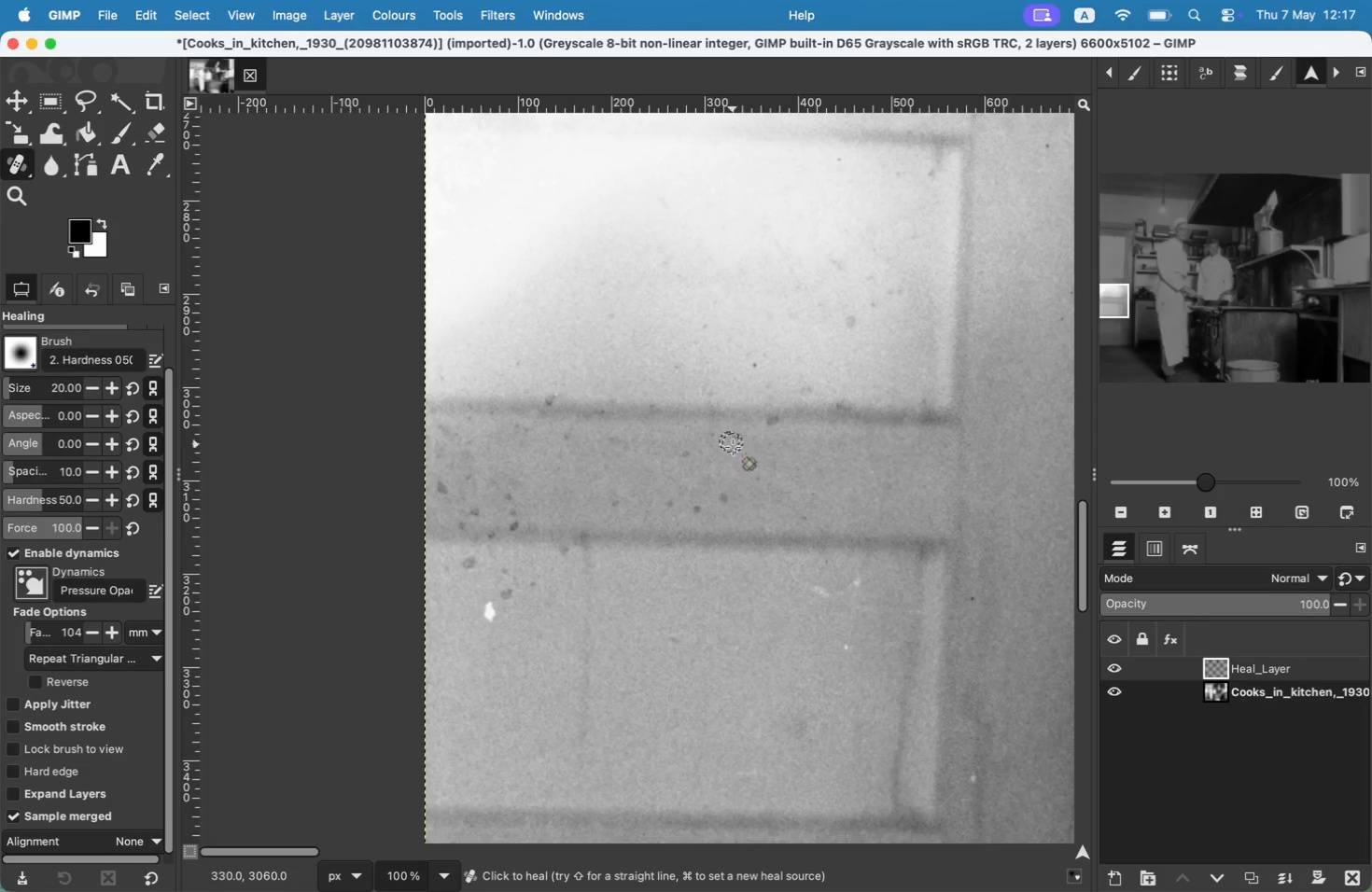 
hold_key(key=CommandLeft, duration=0.32)
left_click([732, 454])
 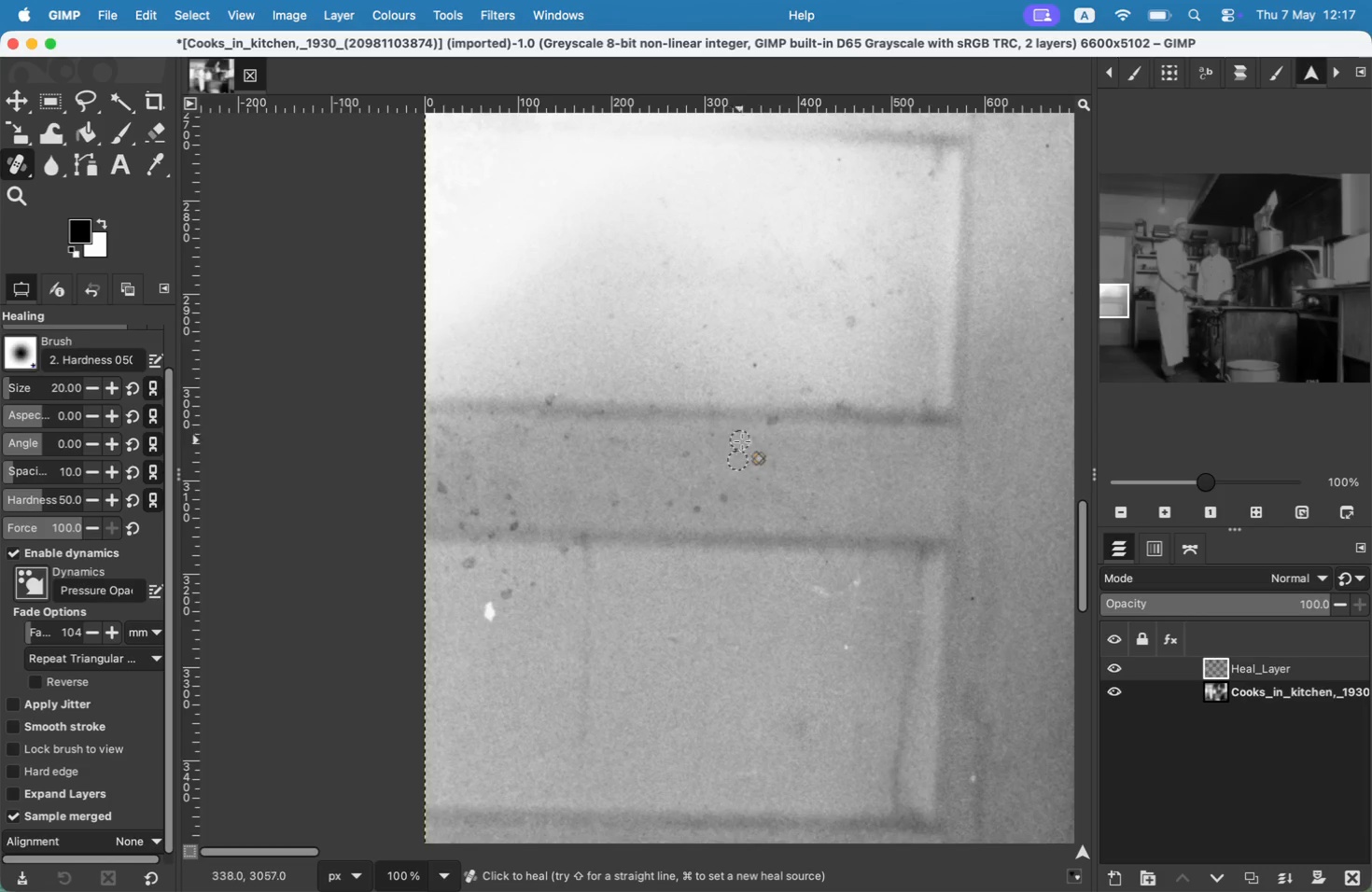 
left_click_drag(start_coordinate=[733, 433], to_coordinate=[748, 442])
 